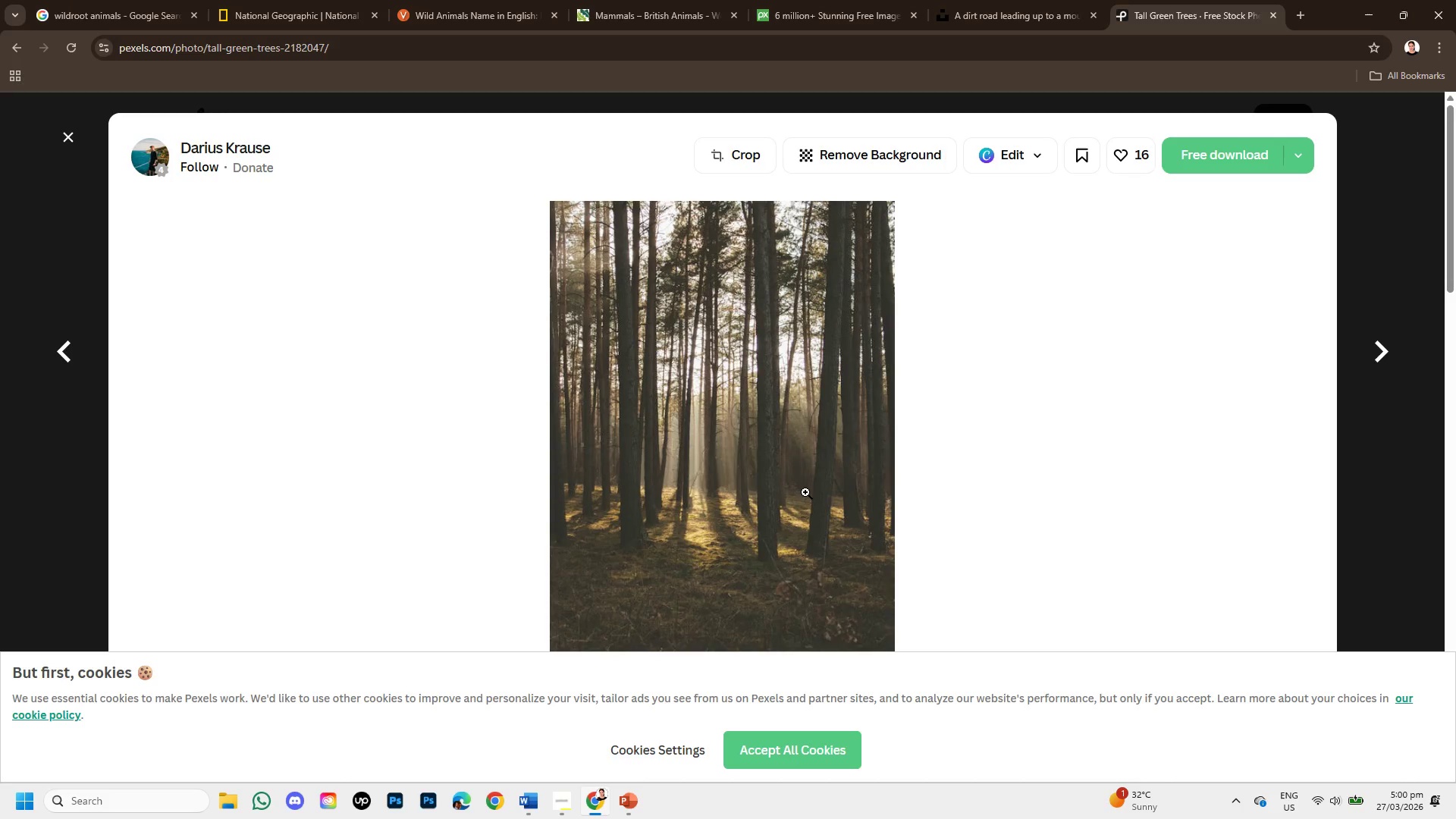 
scroll: coordinate [635, 447], scroll_direction: down, amount: 10.0
 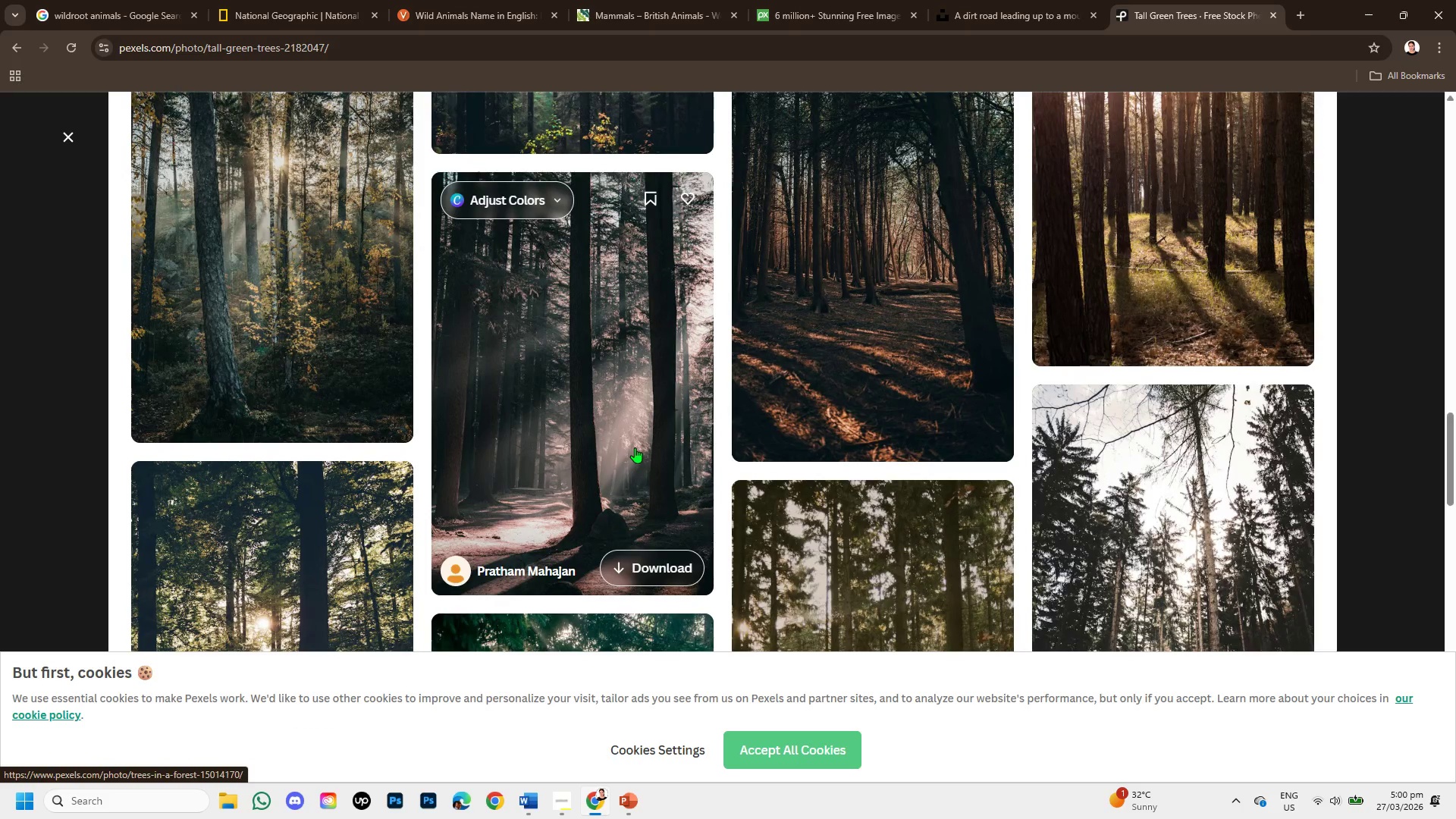 
scroll: coordinate [619, 391], scroll_direction: up, amount: 13.0
 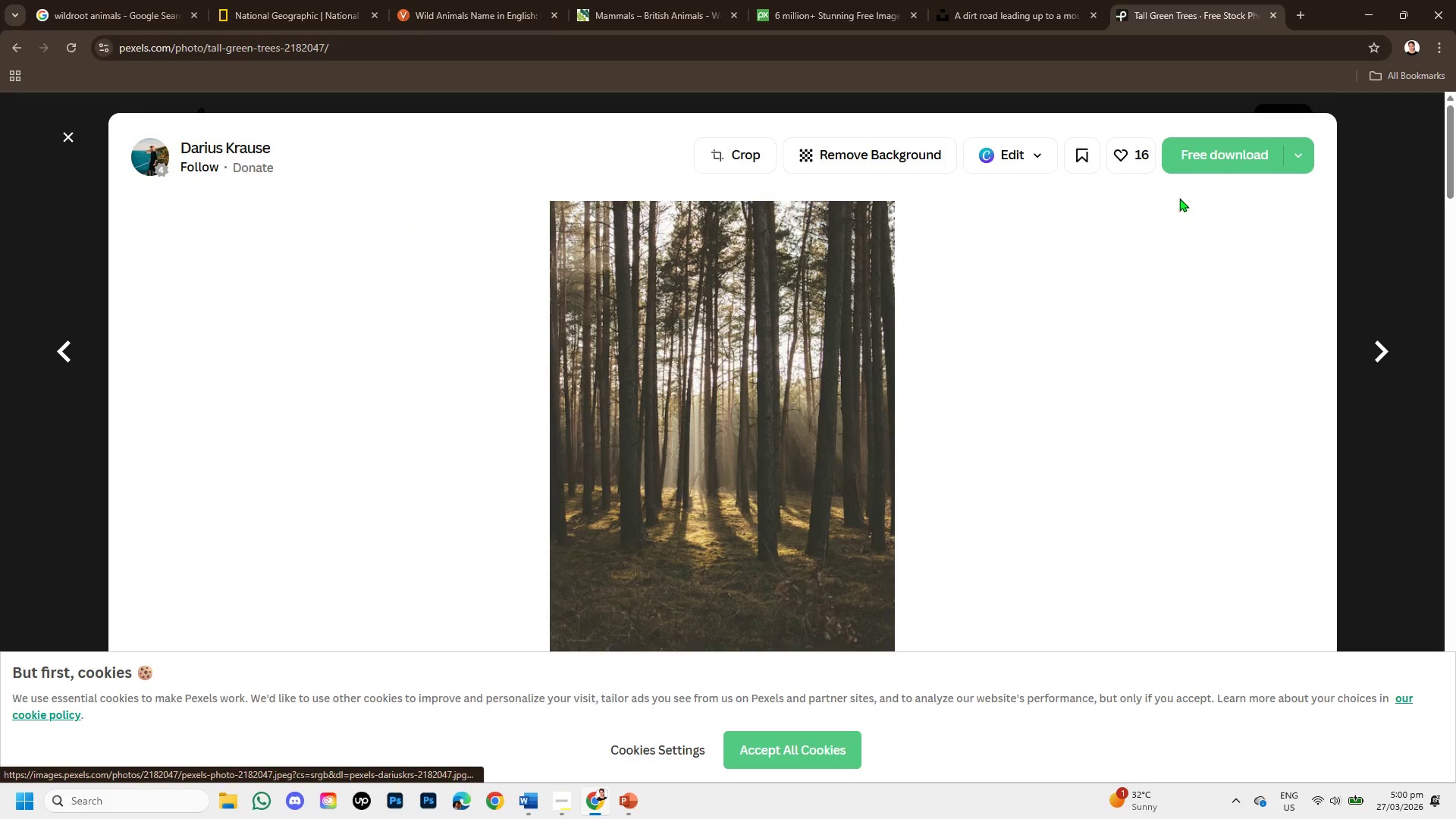 
left_click([1217, 152])
 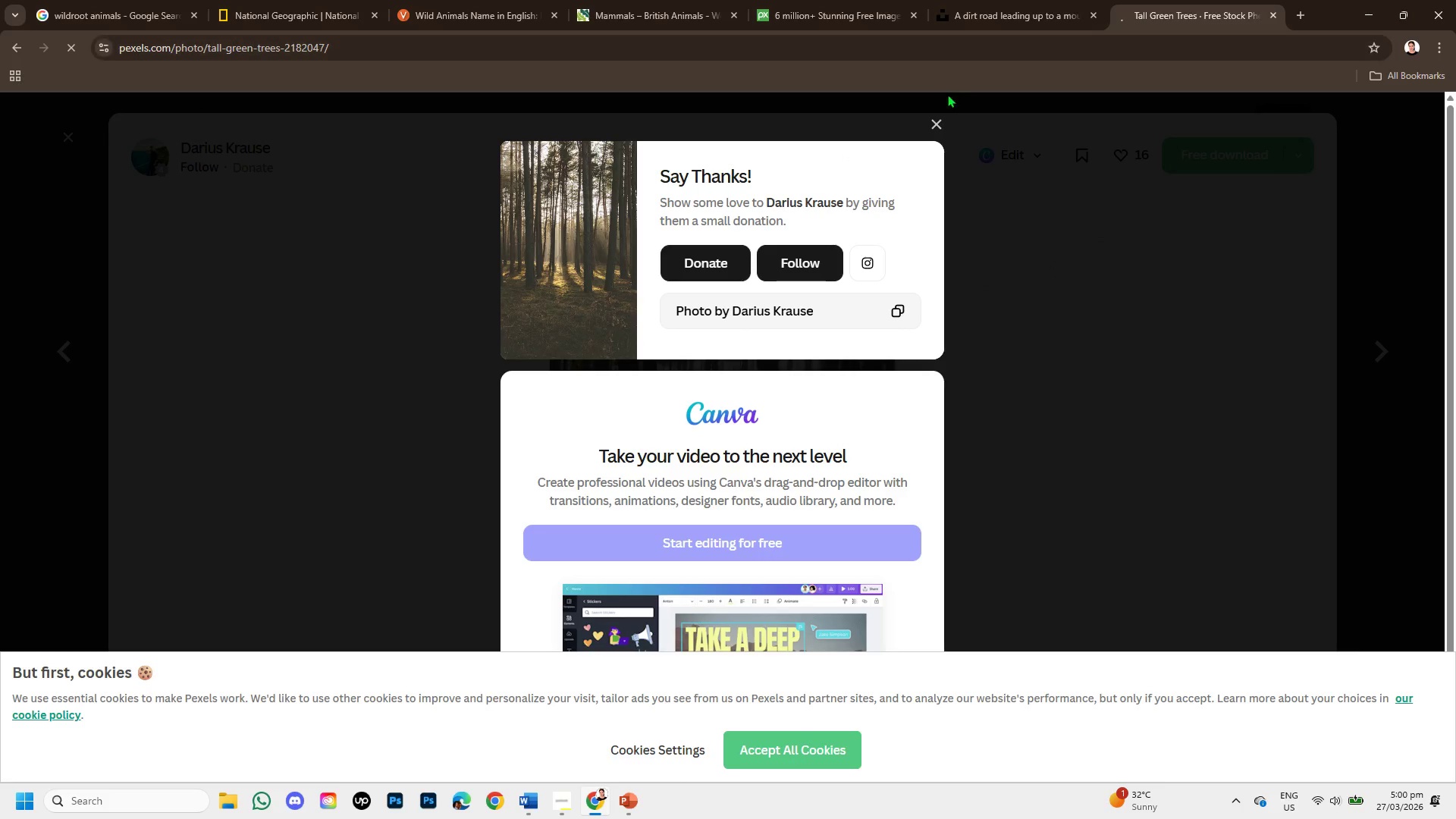 
left_click([937, 127])
 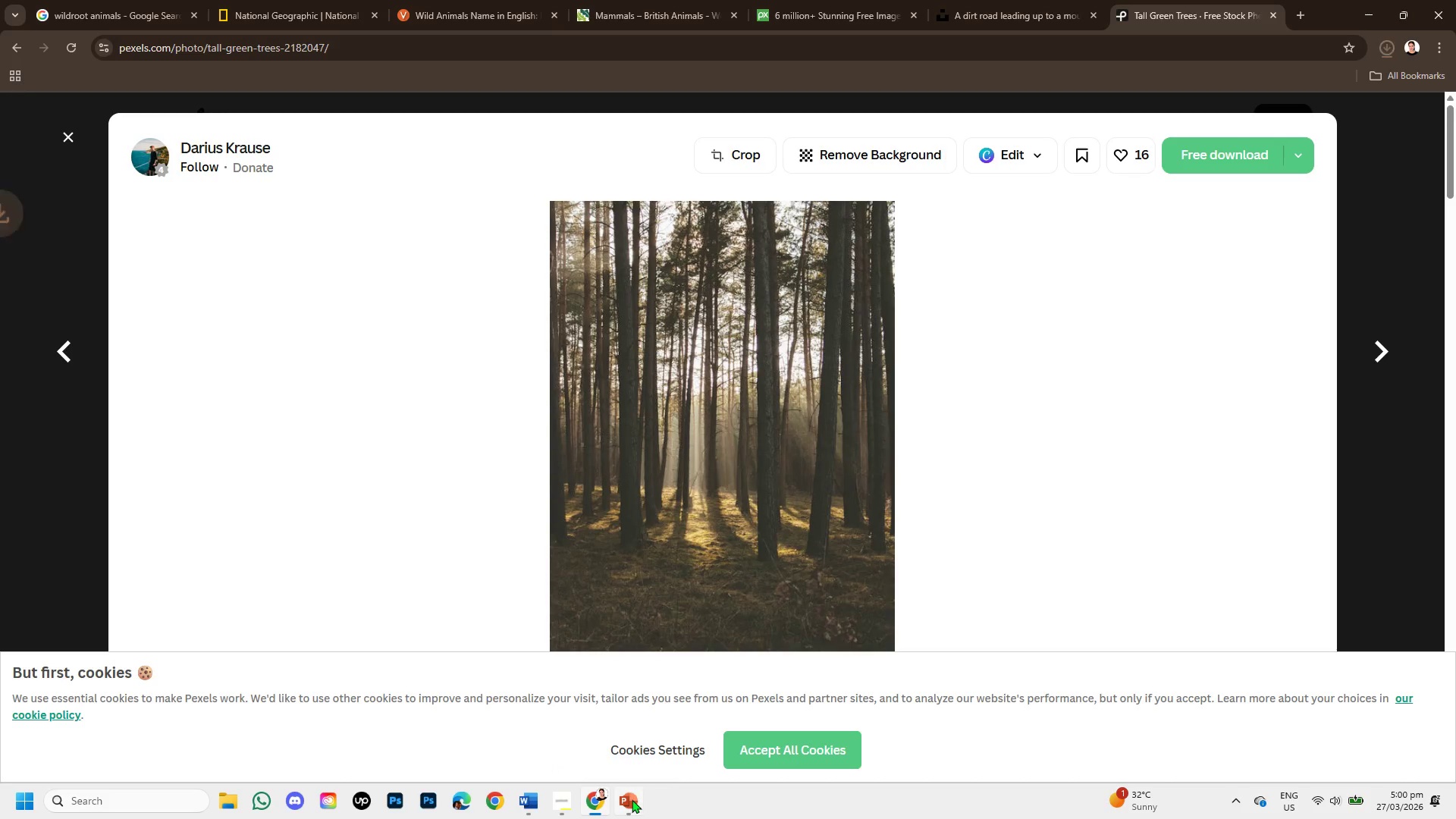 
left_click([633, 799])
 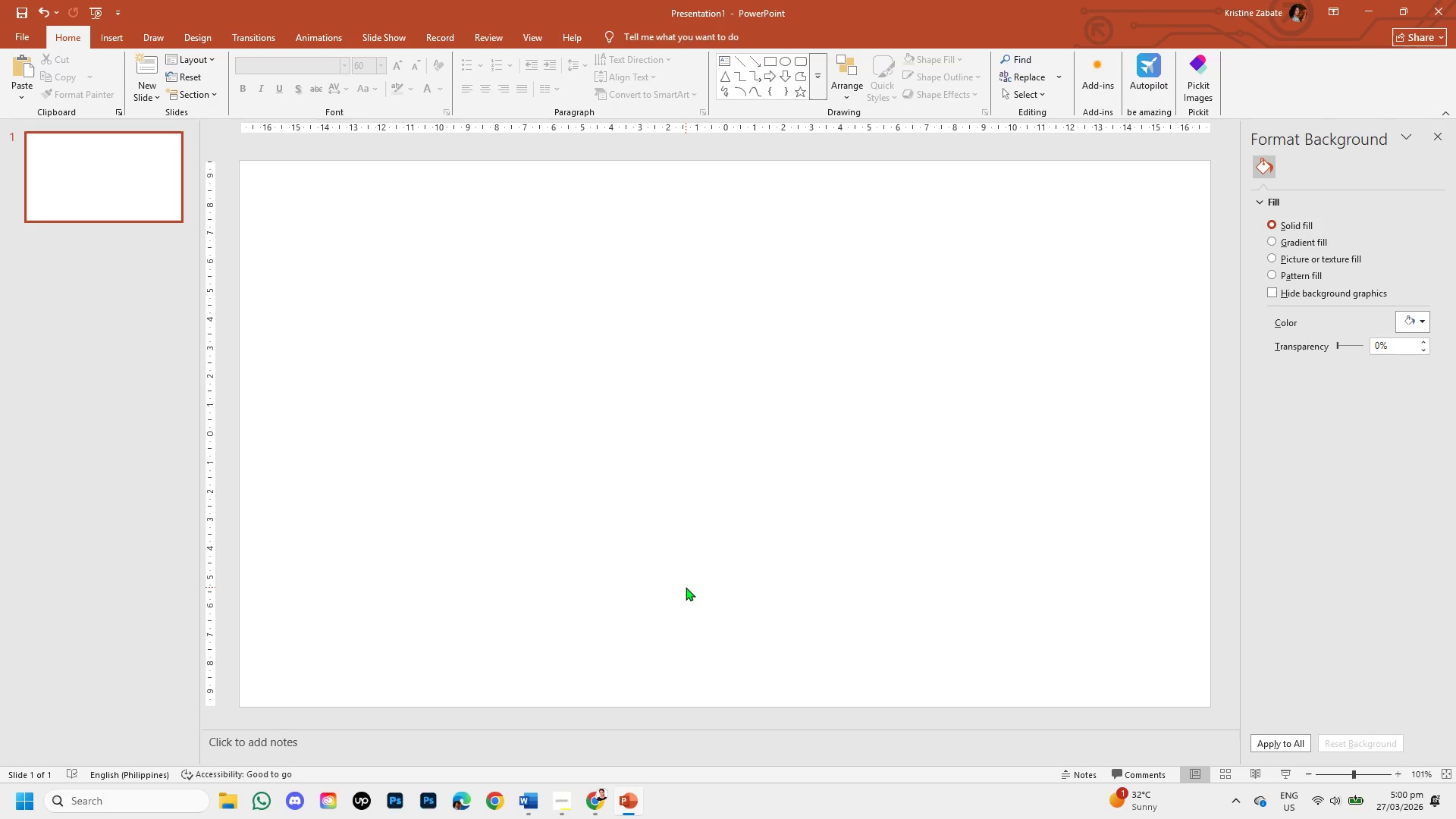 
key(Control+V)
 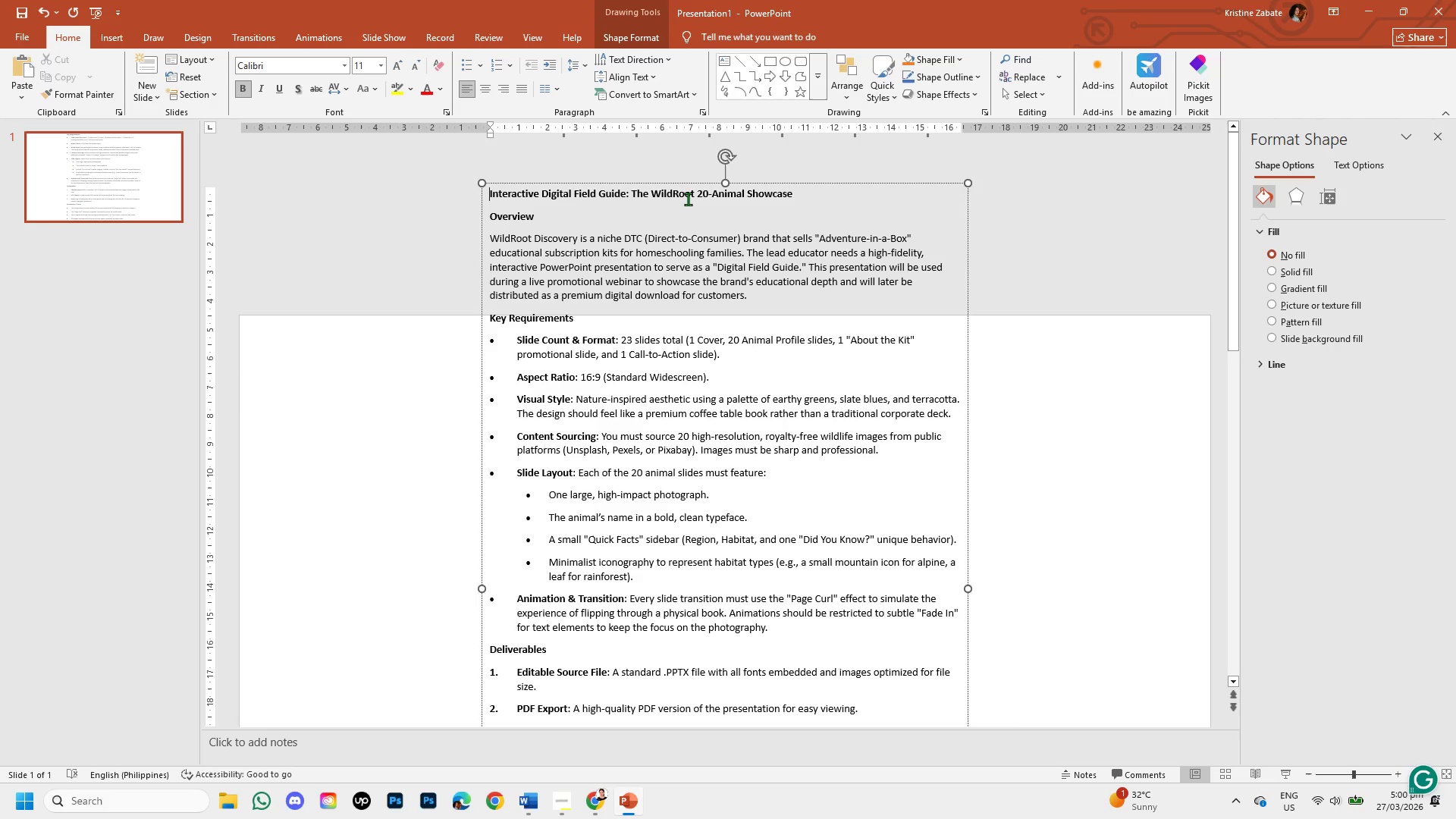 
key(Control+Z)
 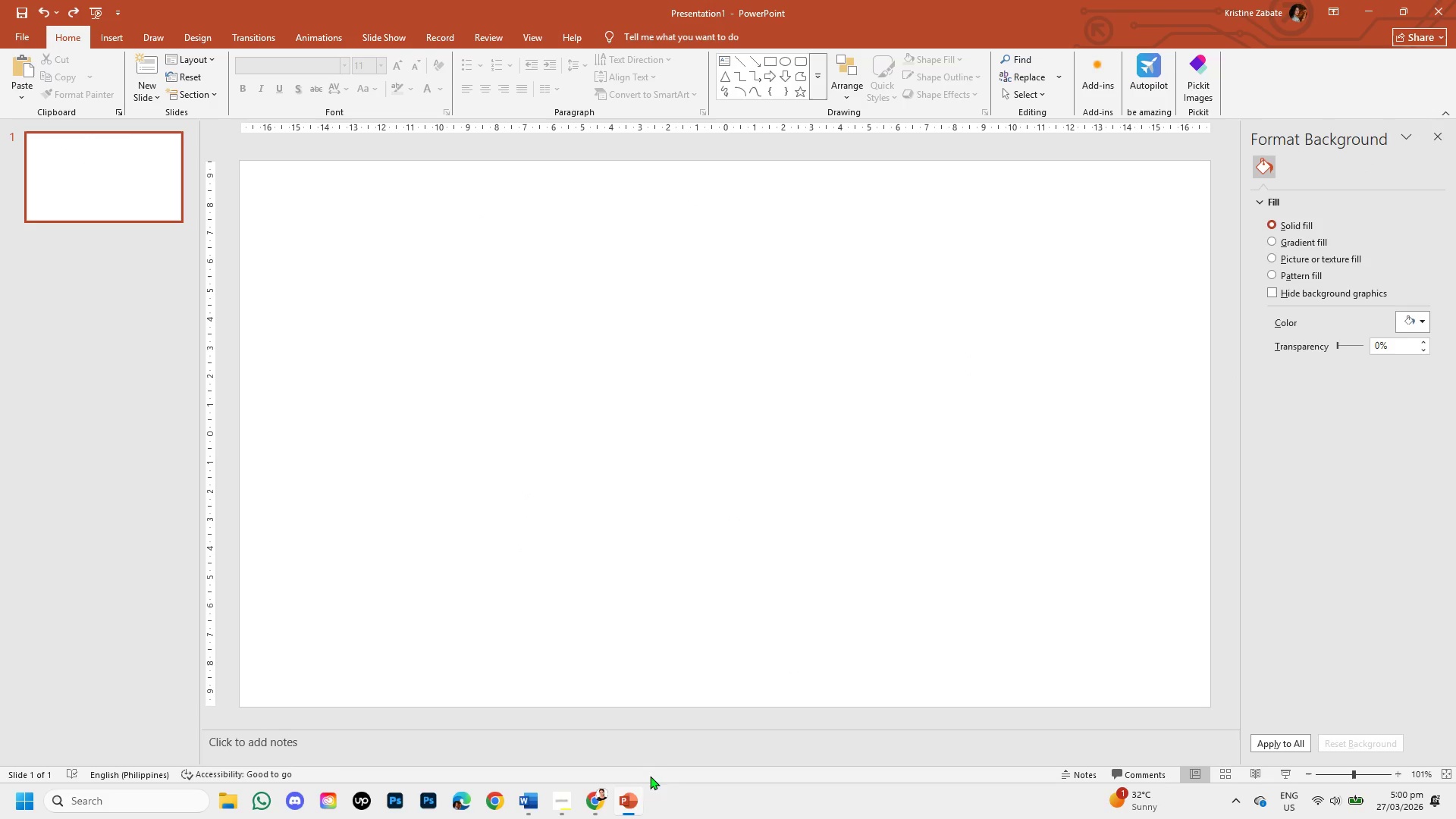 
left_click([592, 794])
 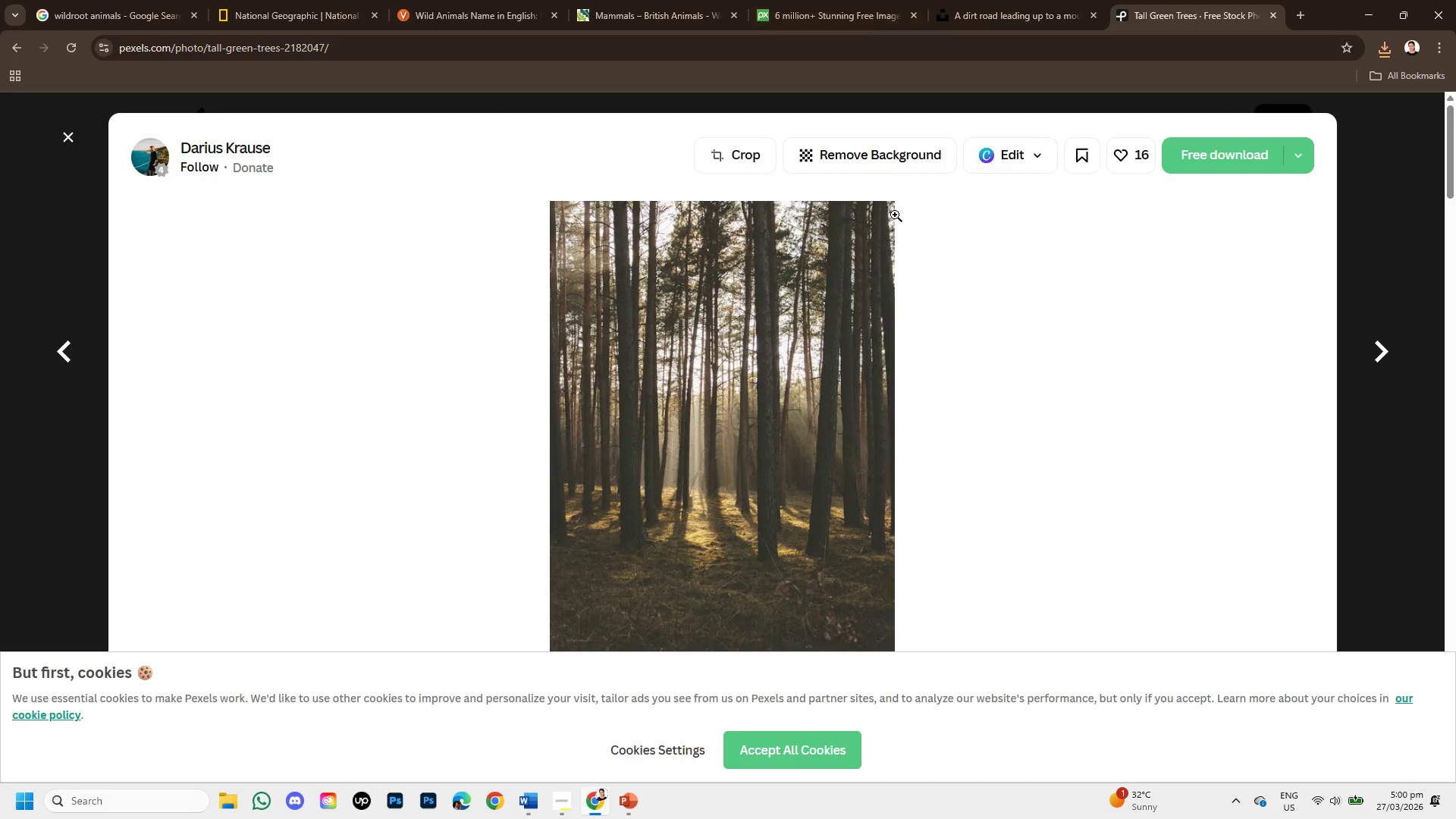 
right_click([817, 309])
 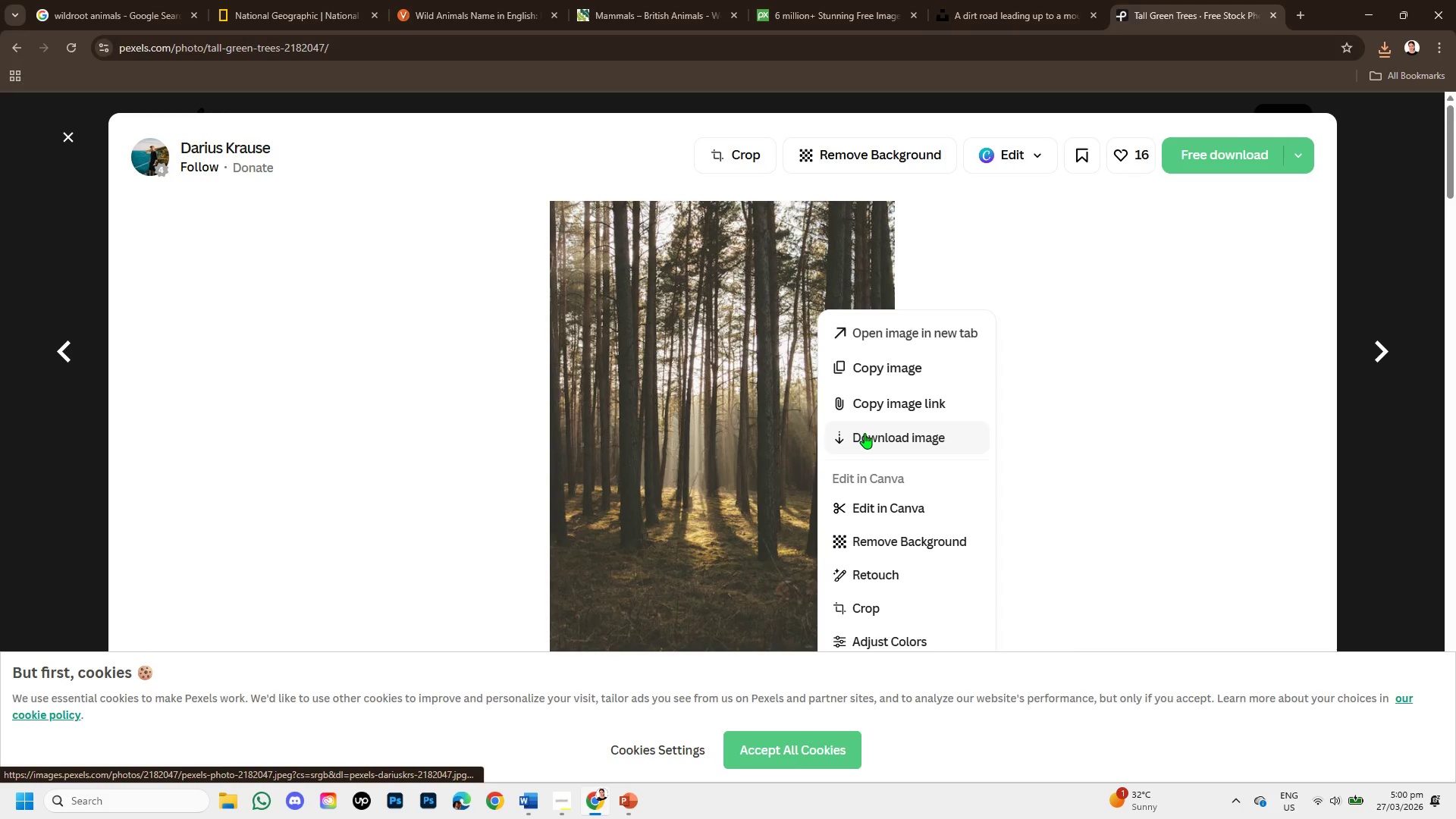 
scroll: coordinate [864, 433], scroll_direction: down, amount: 2.0
 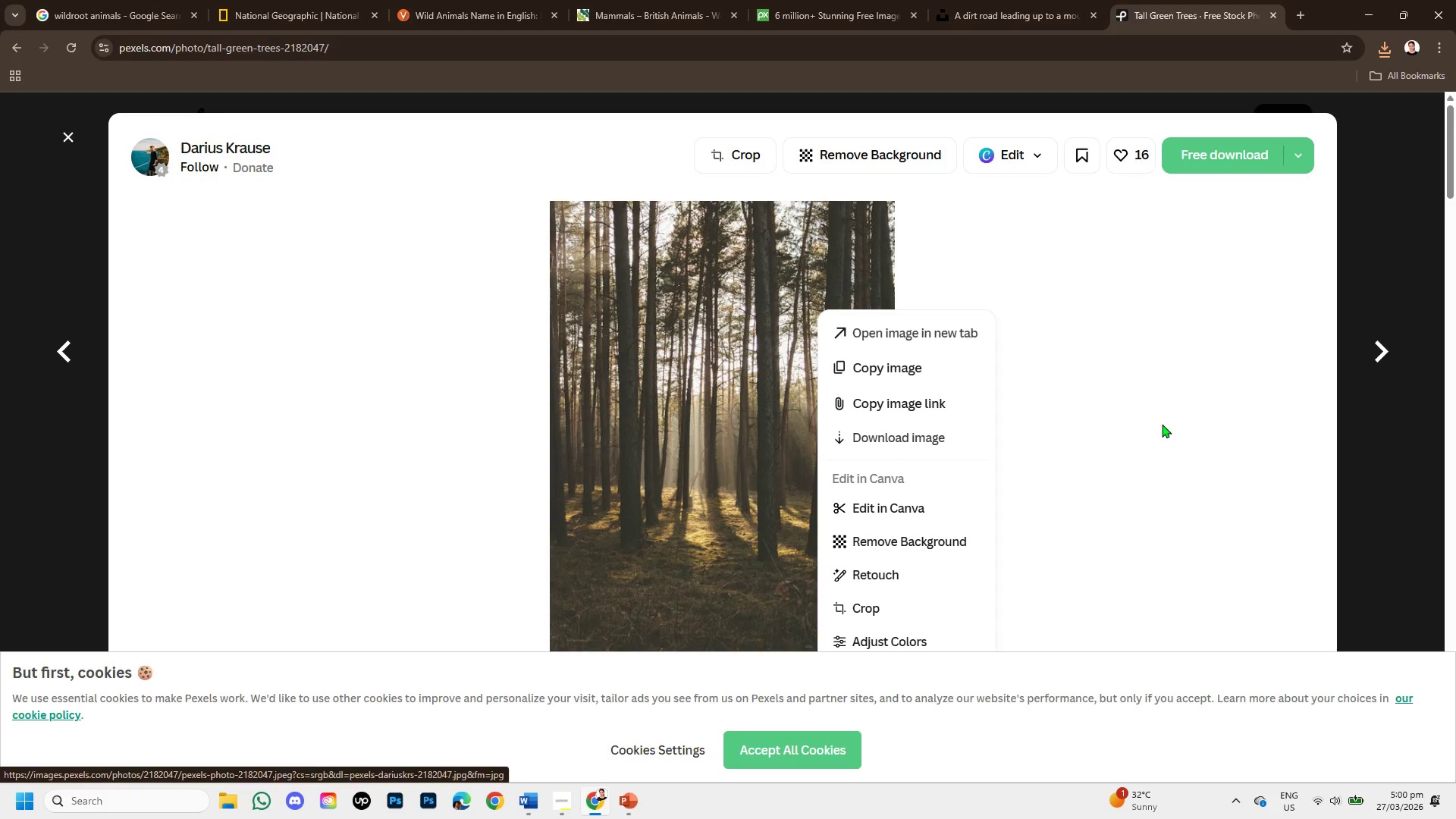 
left_click_drag(start_coordinate=[1090, 404], to_coordinate=[1093, 391])
 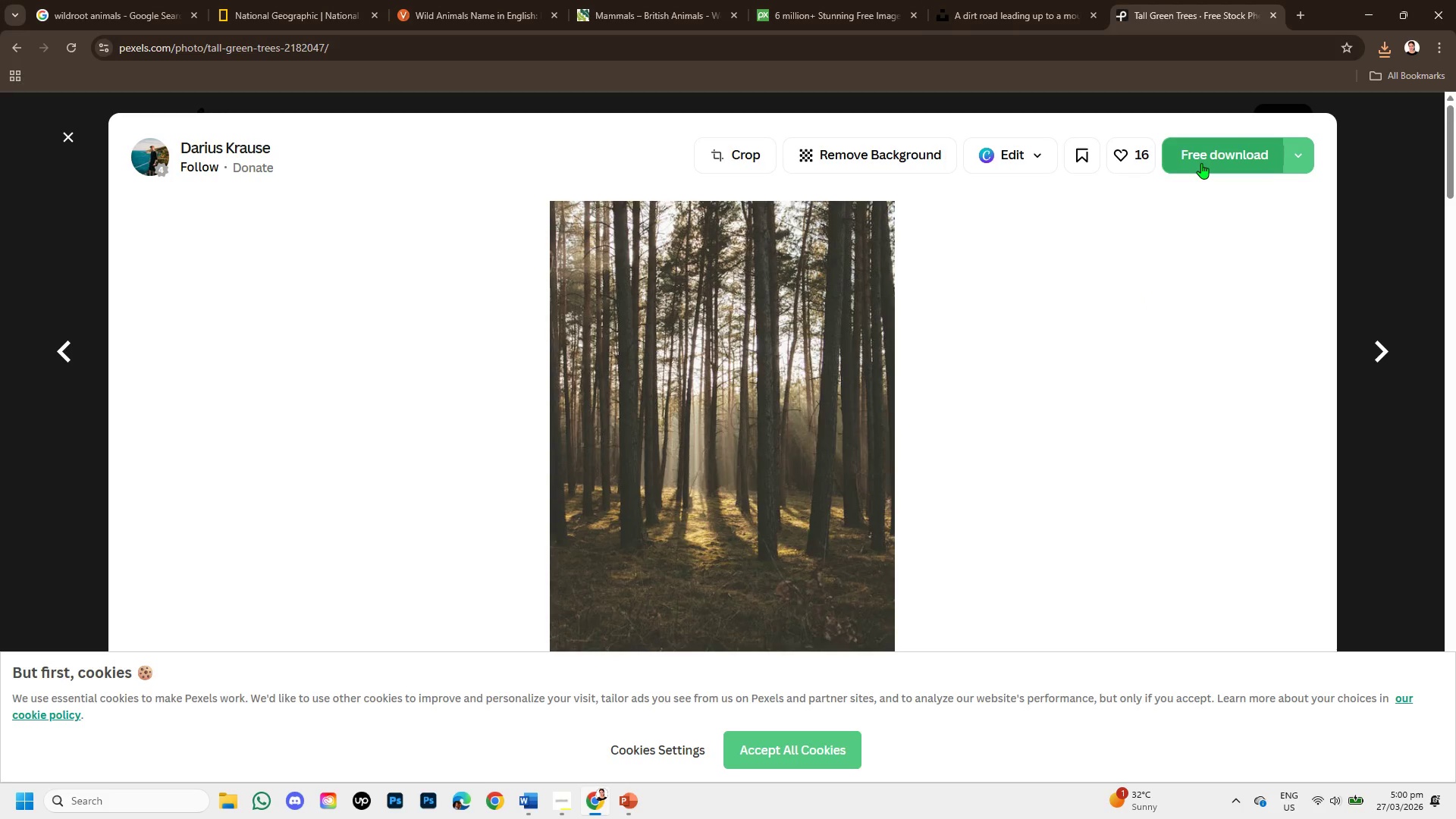 
left_click([1201, 163])
 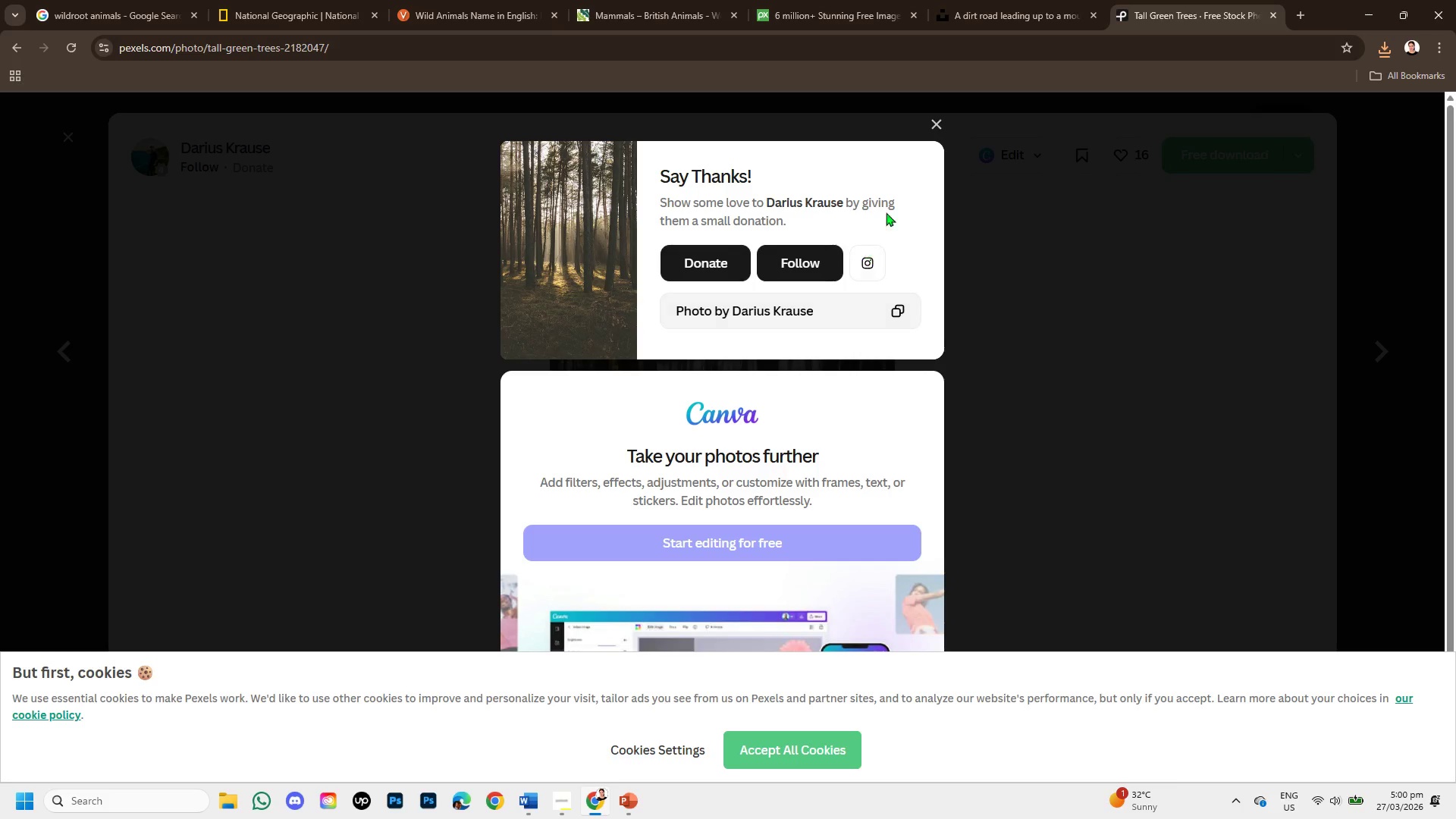 
left_click([940, 118])
 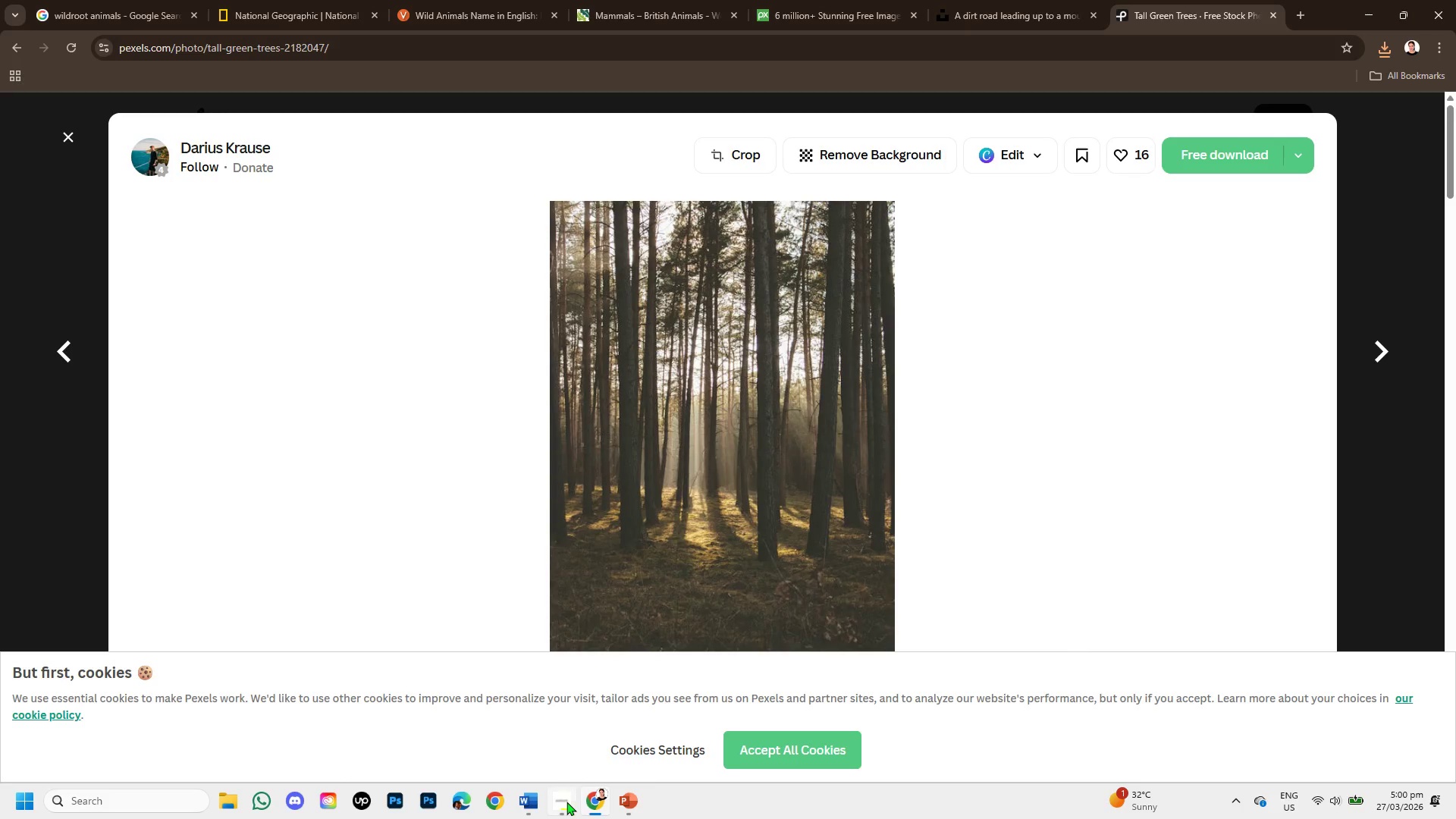 
left_click([626, 802])
 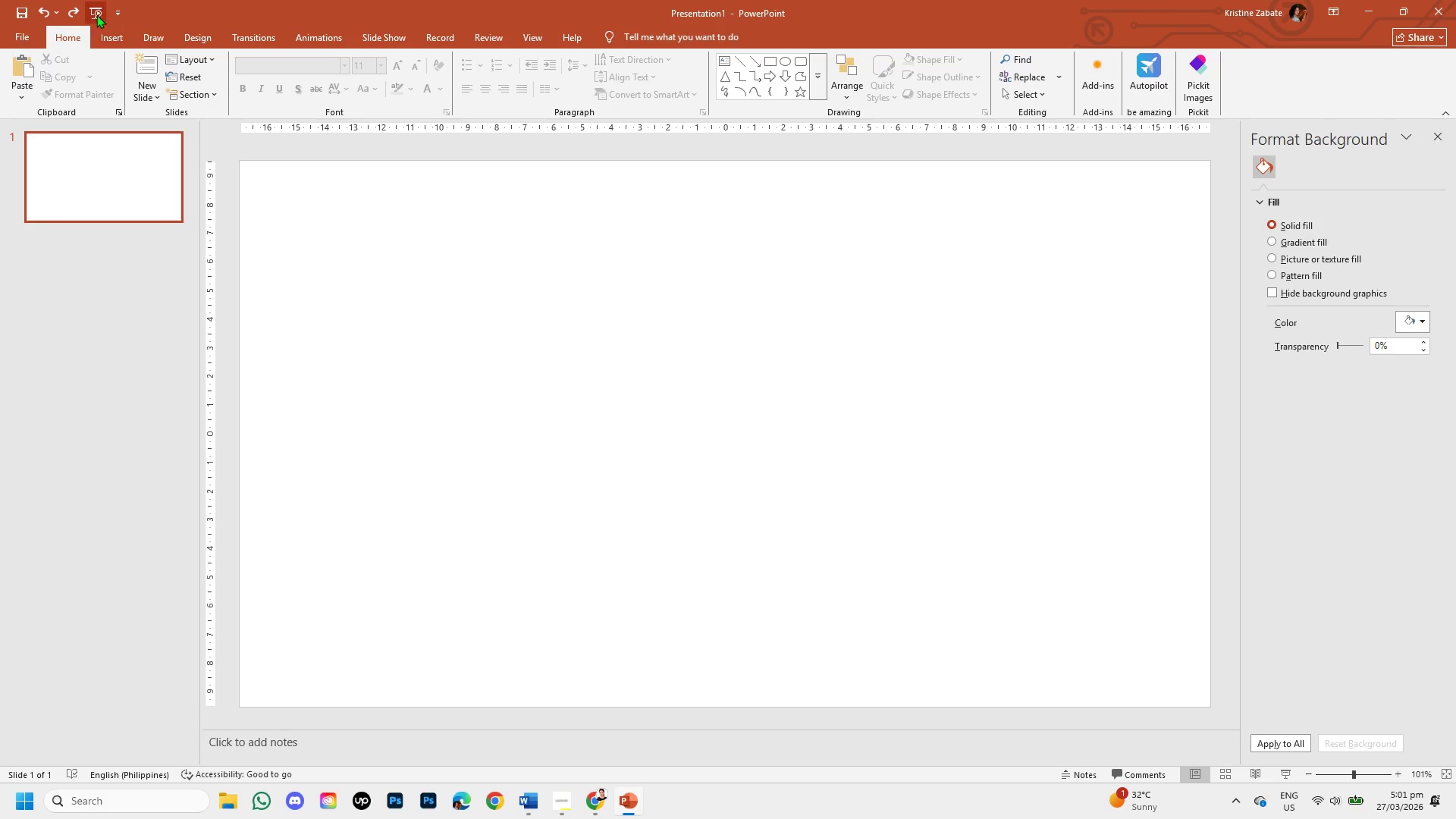 
left_click([97, 30])
 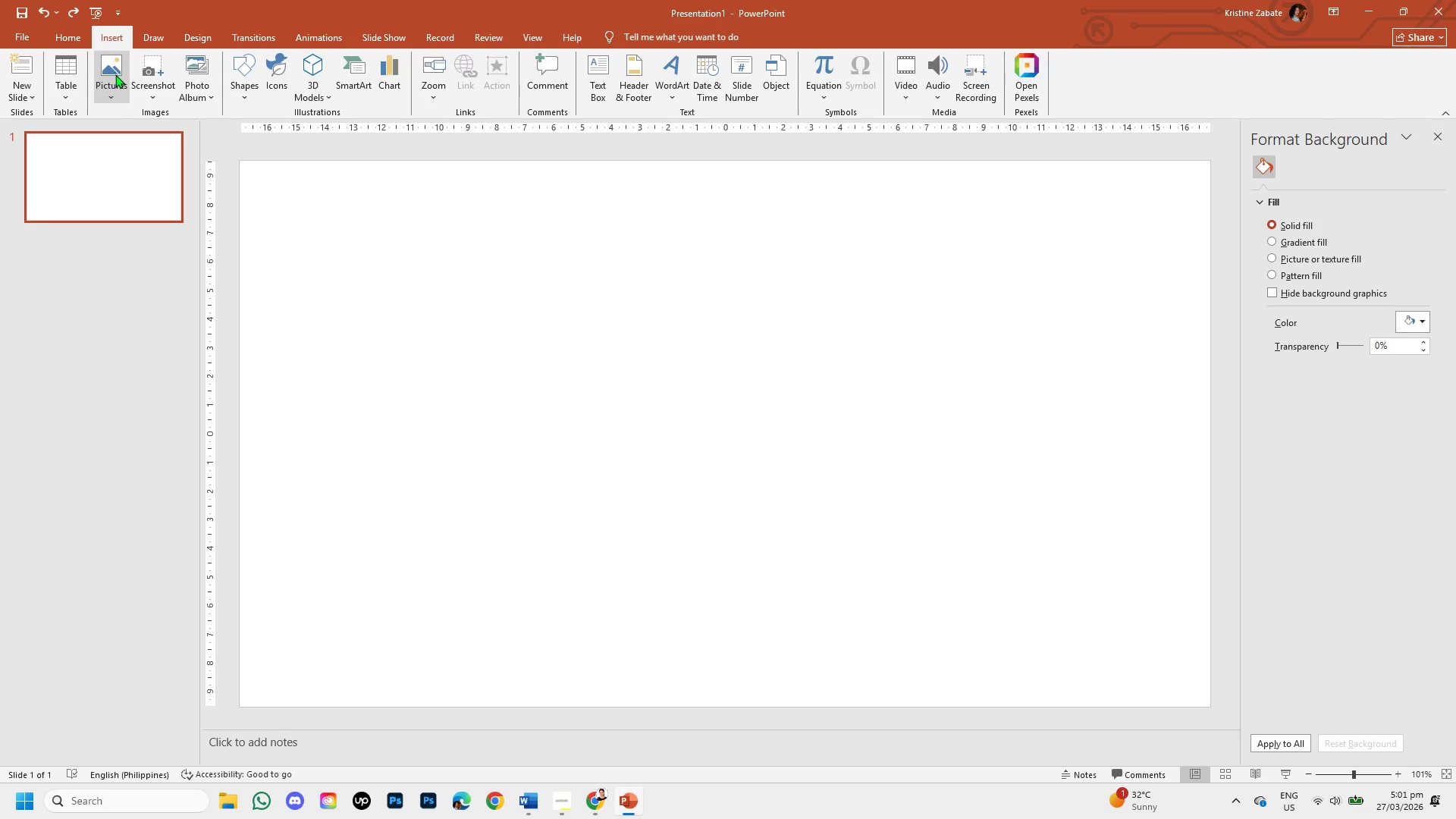 
left_click([115, 74])
 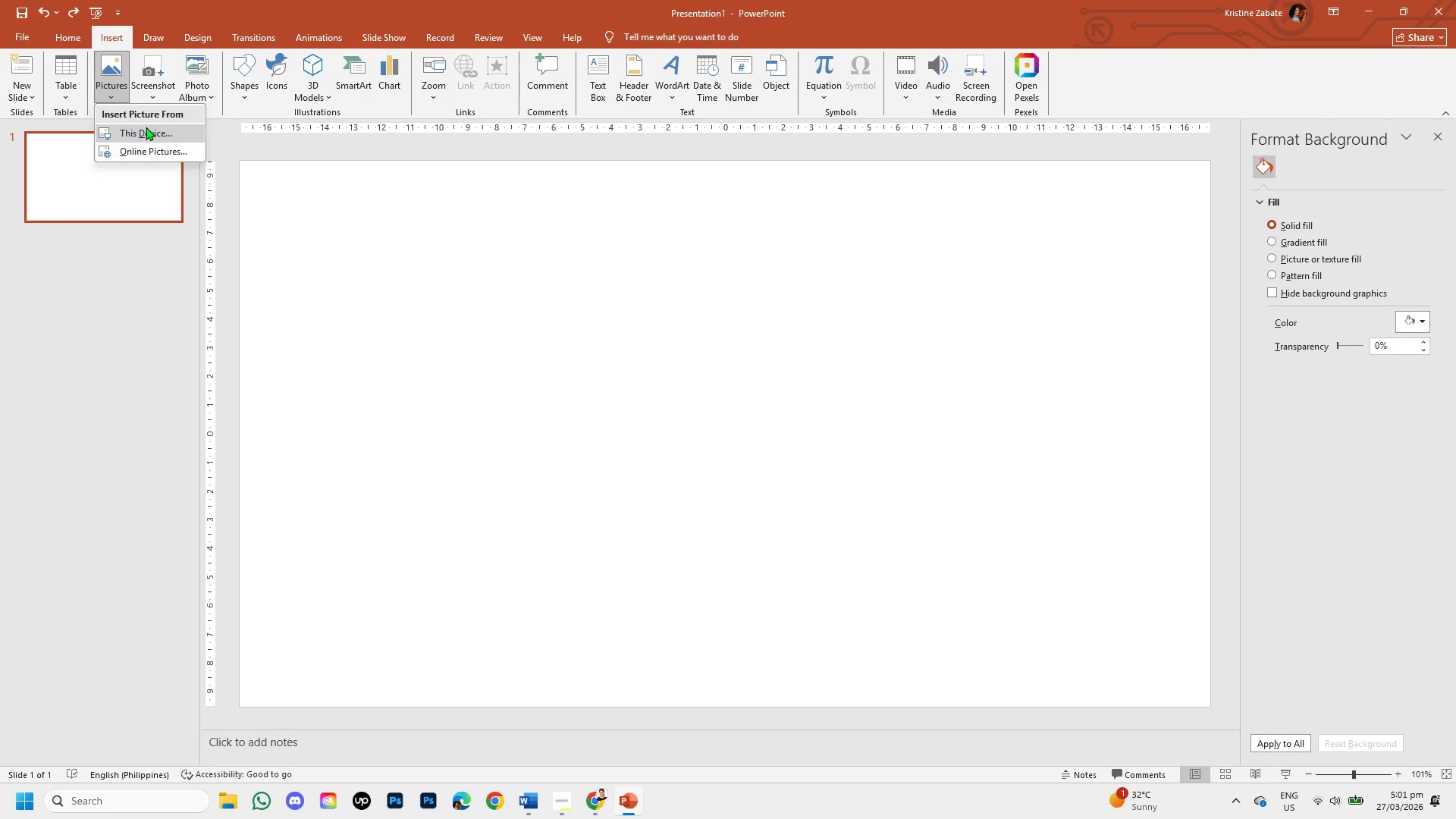 
left_click([146, 127])
 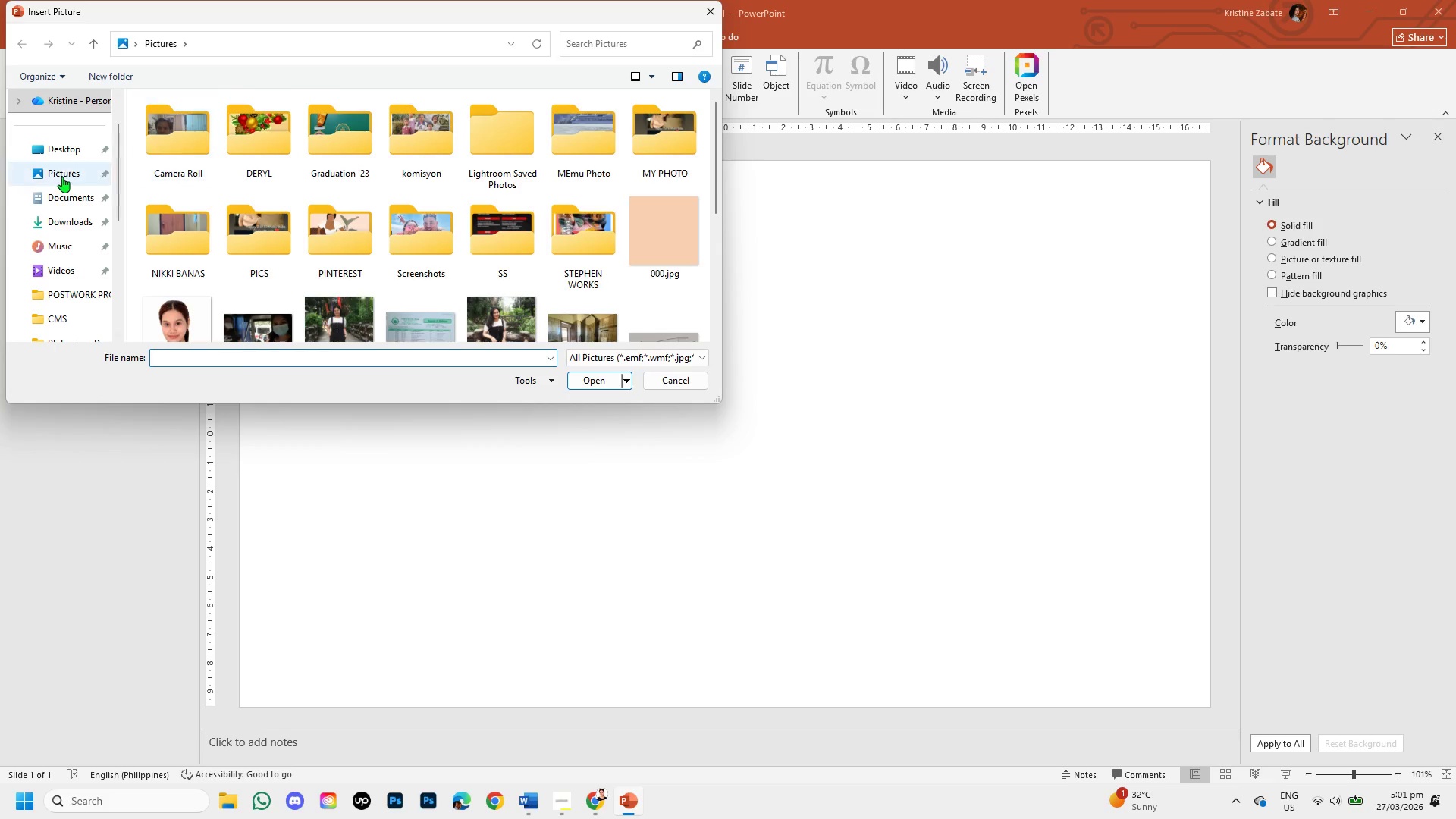 
left_click([71, 222])
 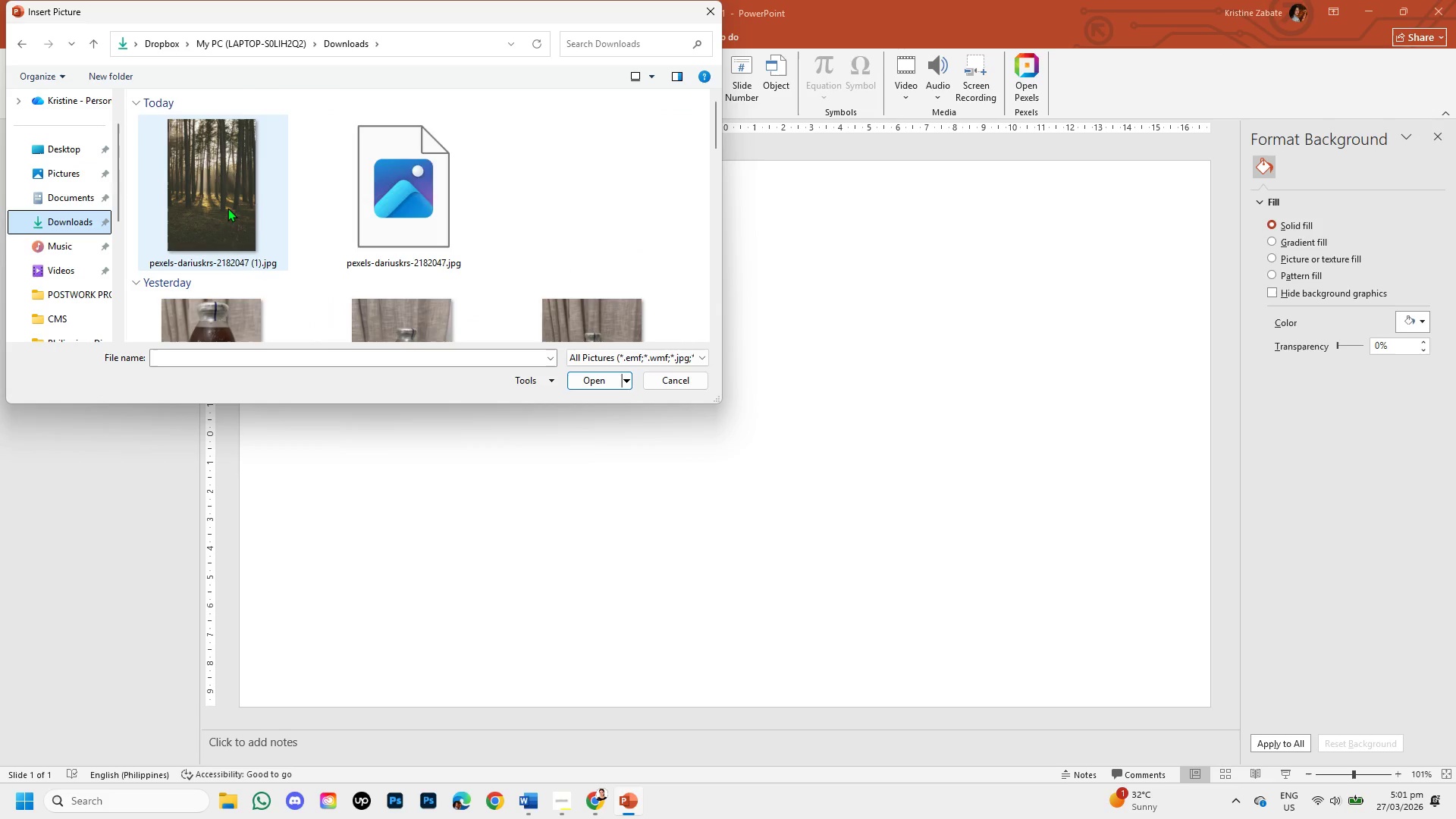 
left_click([228, 208])
 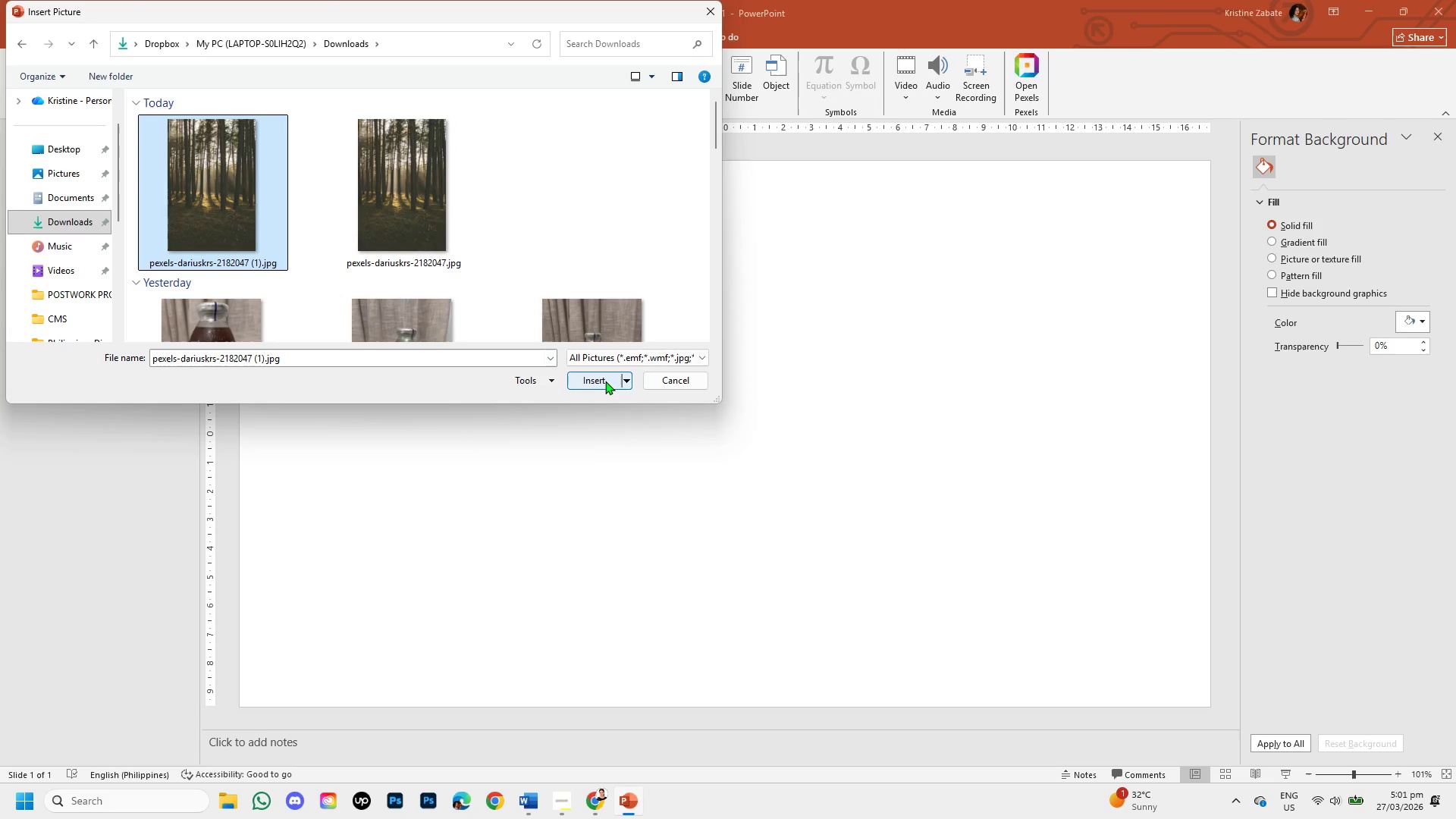 
left_click([605, 381])
 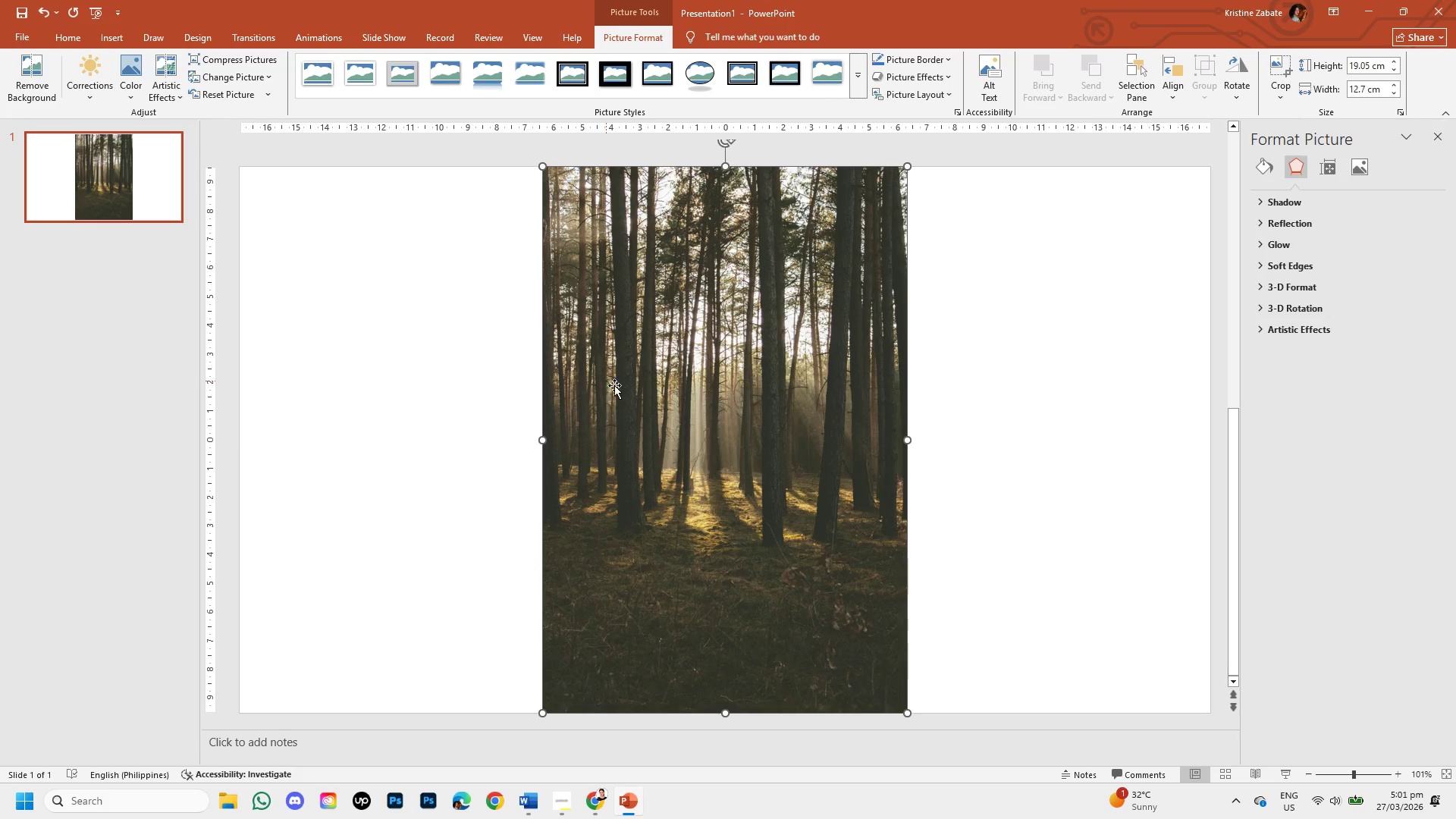 
double_click([654, 413])
 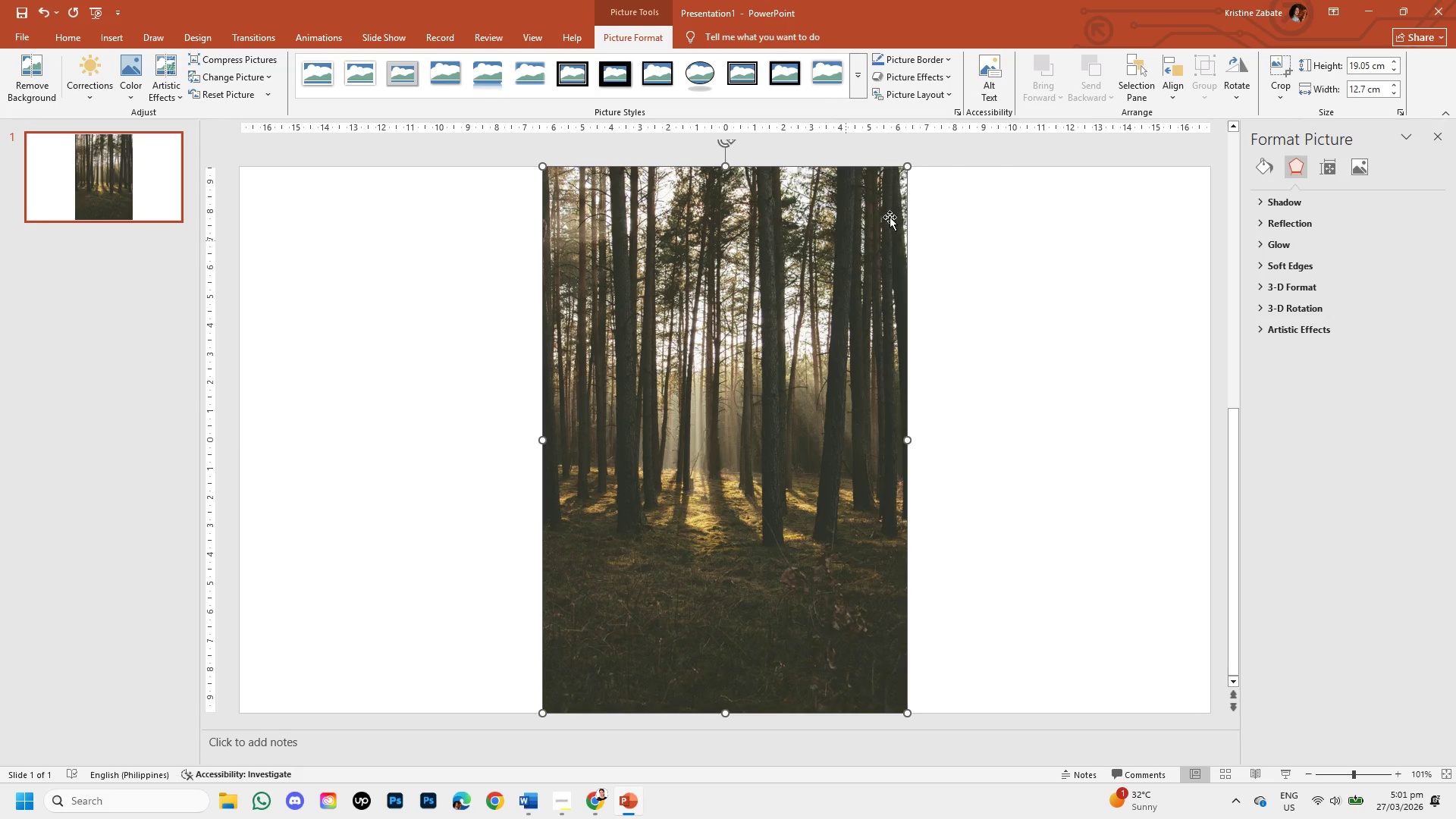 
left_click([1274, 83])
 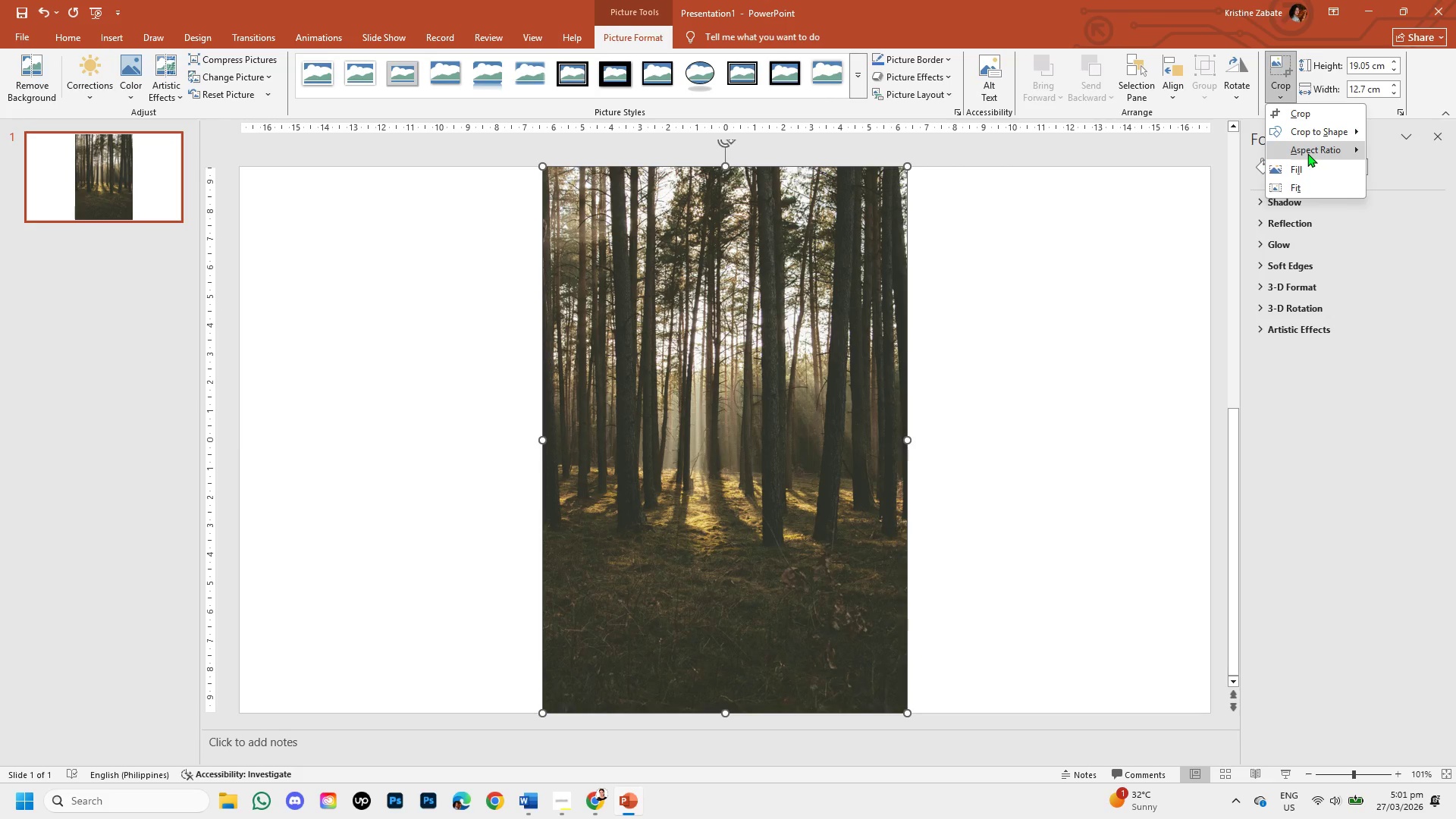 
left_click([1307, 153])
 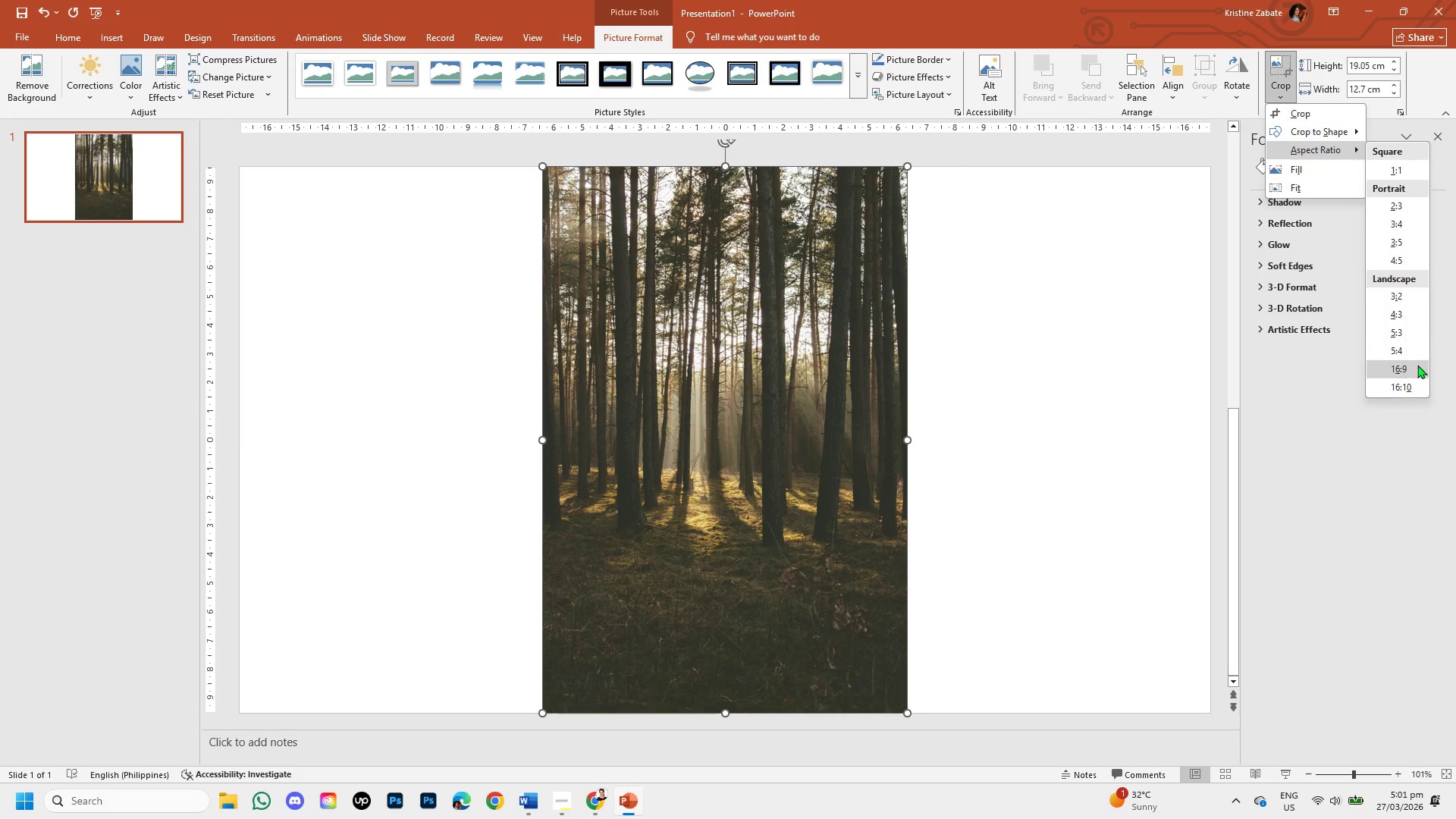 
left_click([1415, 369])
 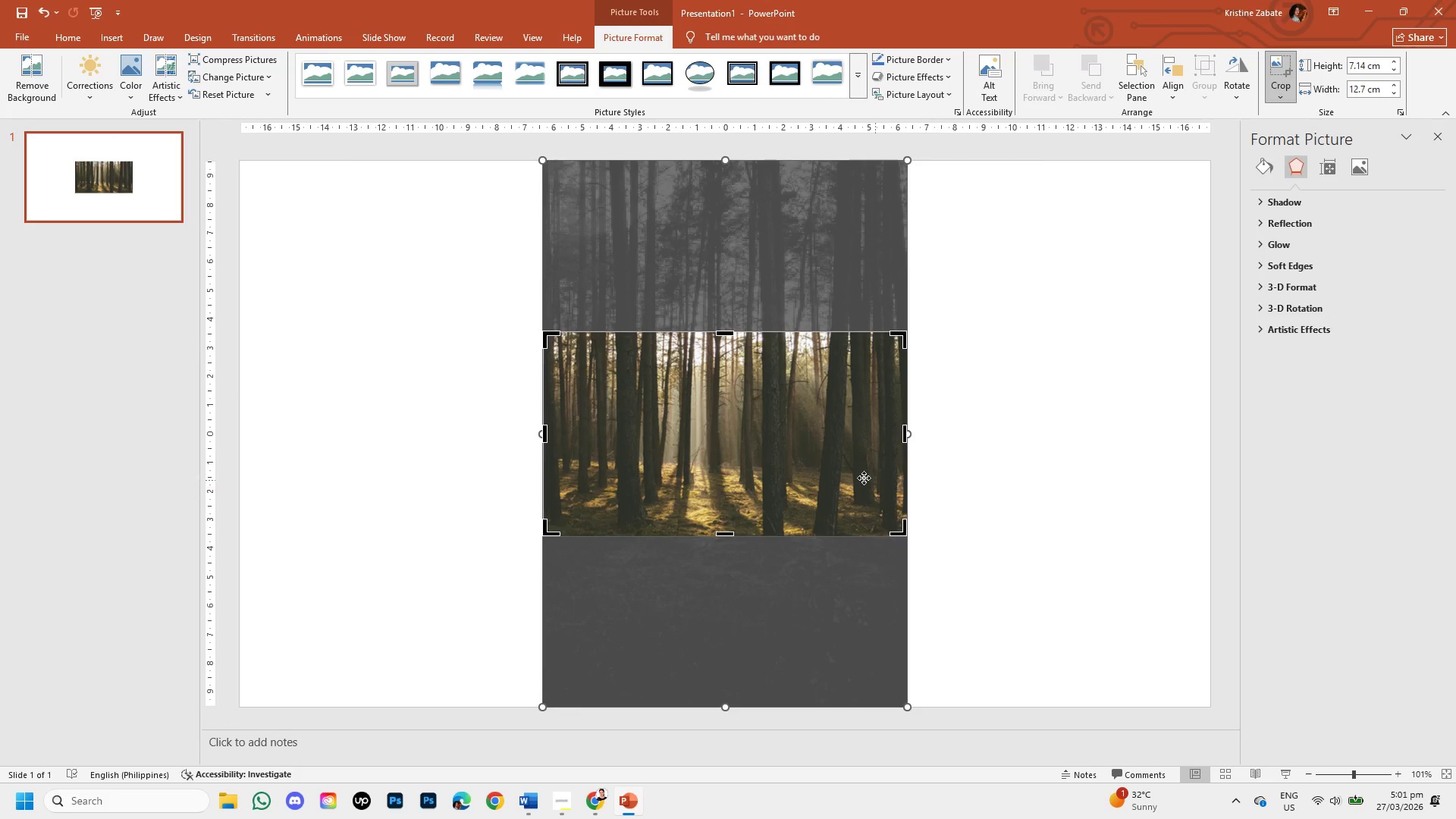 
left_click_drag(start_coordinate=[759, 428], to_coordinate=[759, 459])
 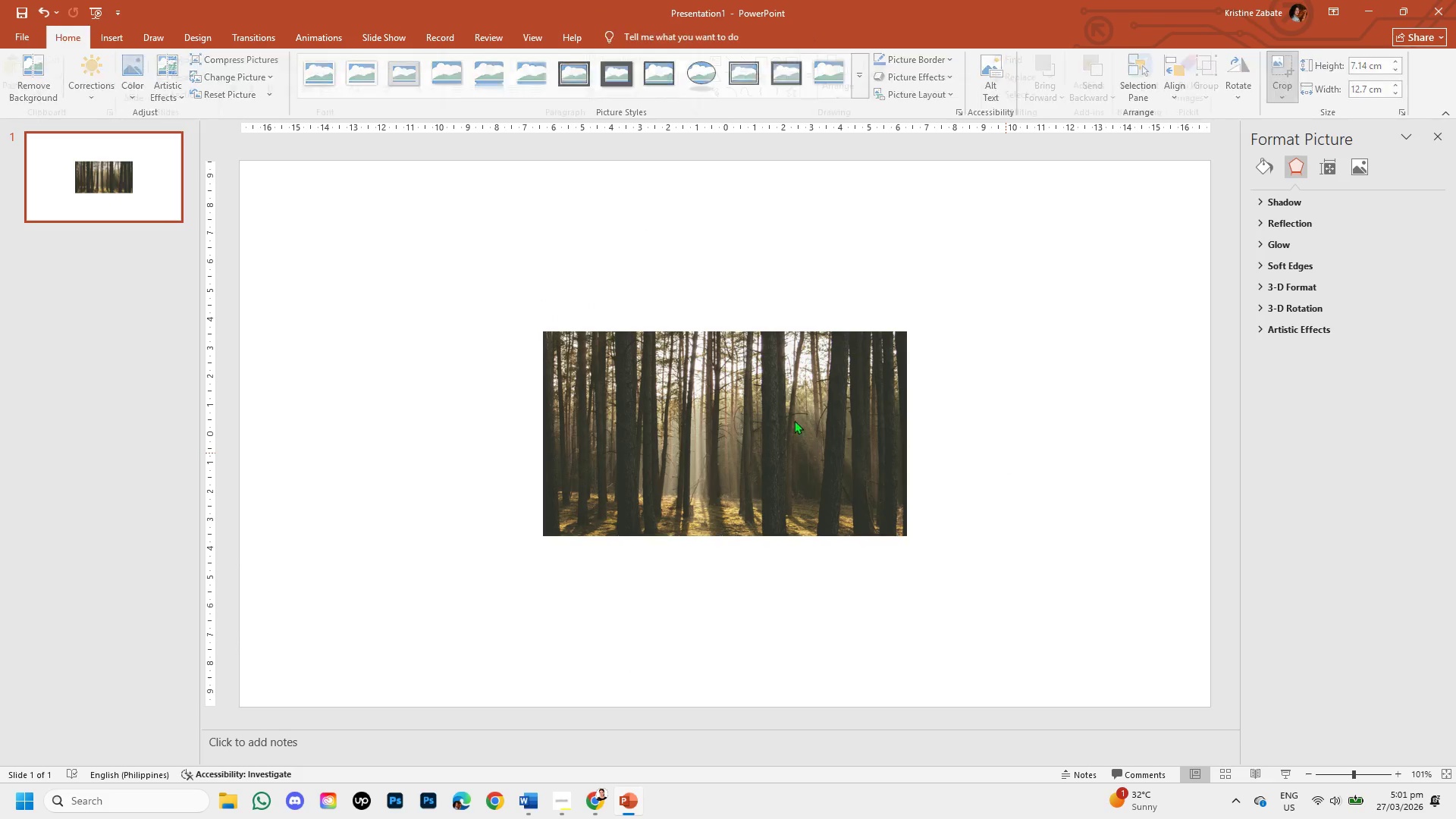 
double_click([778, 418])
 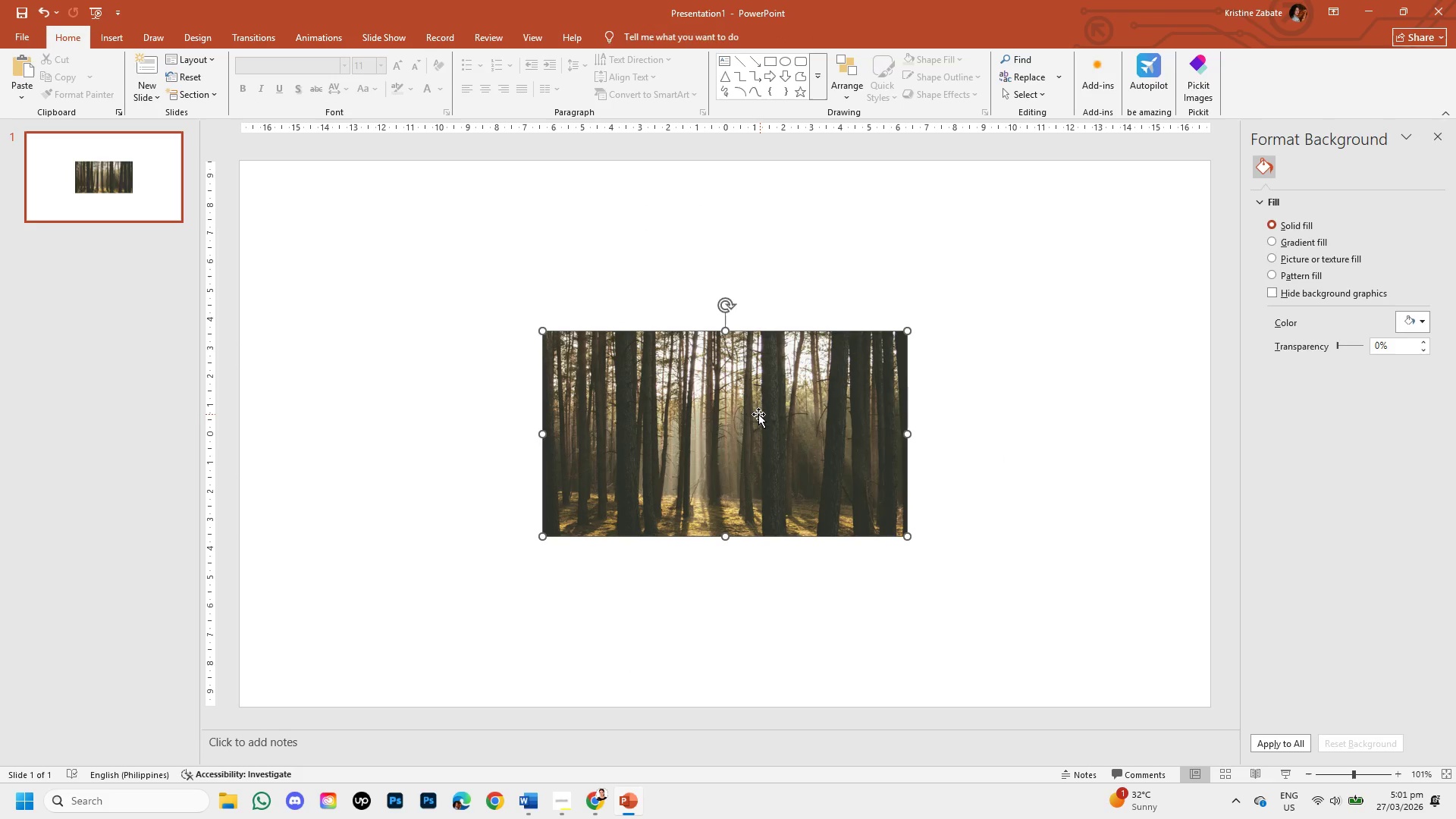 
left_click_drag(start_coordinate=[758, 414], to_coordinate=[453, 247])
 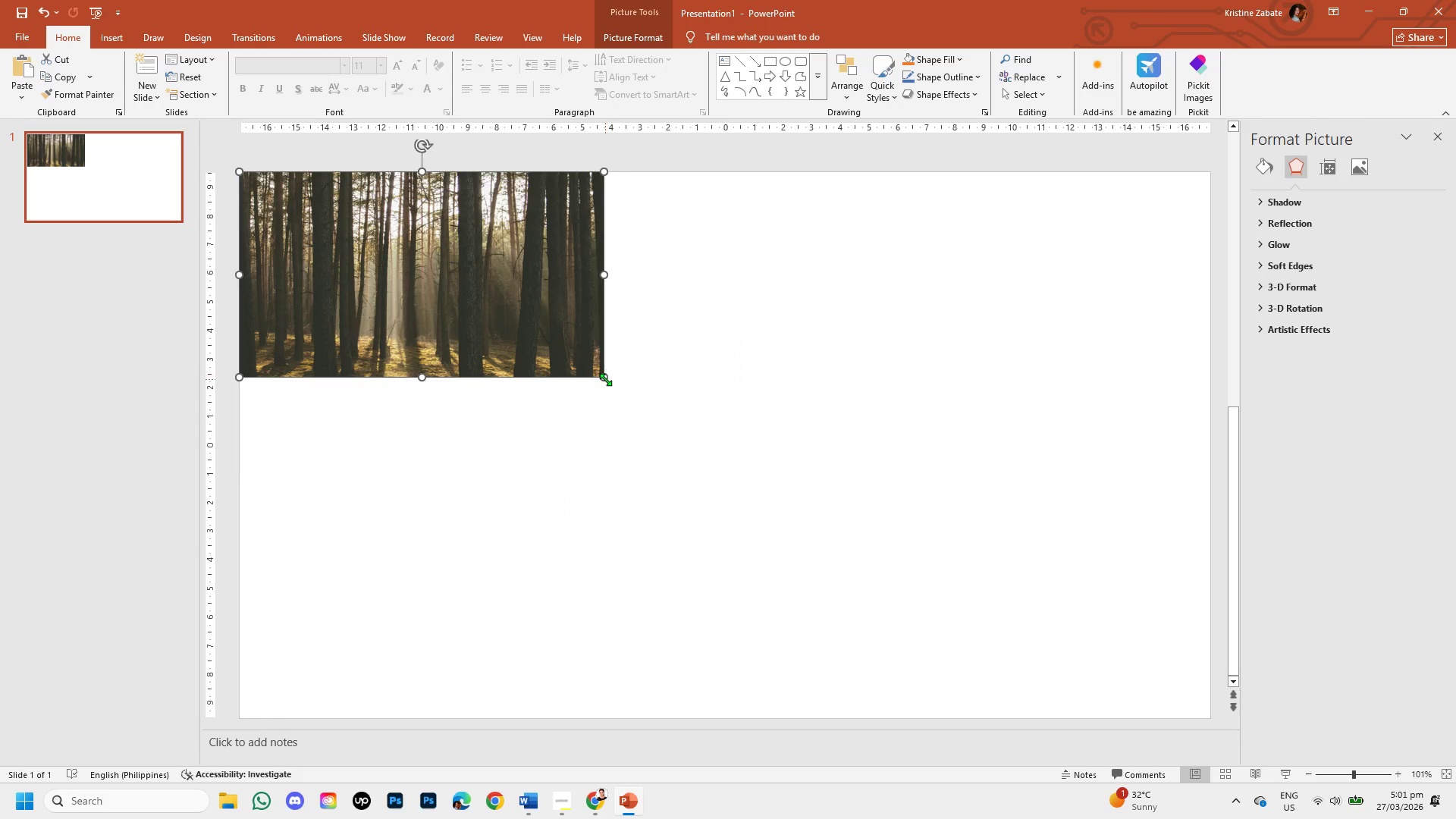 
left_click_drag(start_coordinate=[605, 379], to_coordinate=[1186, 717])
 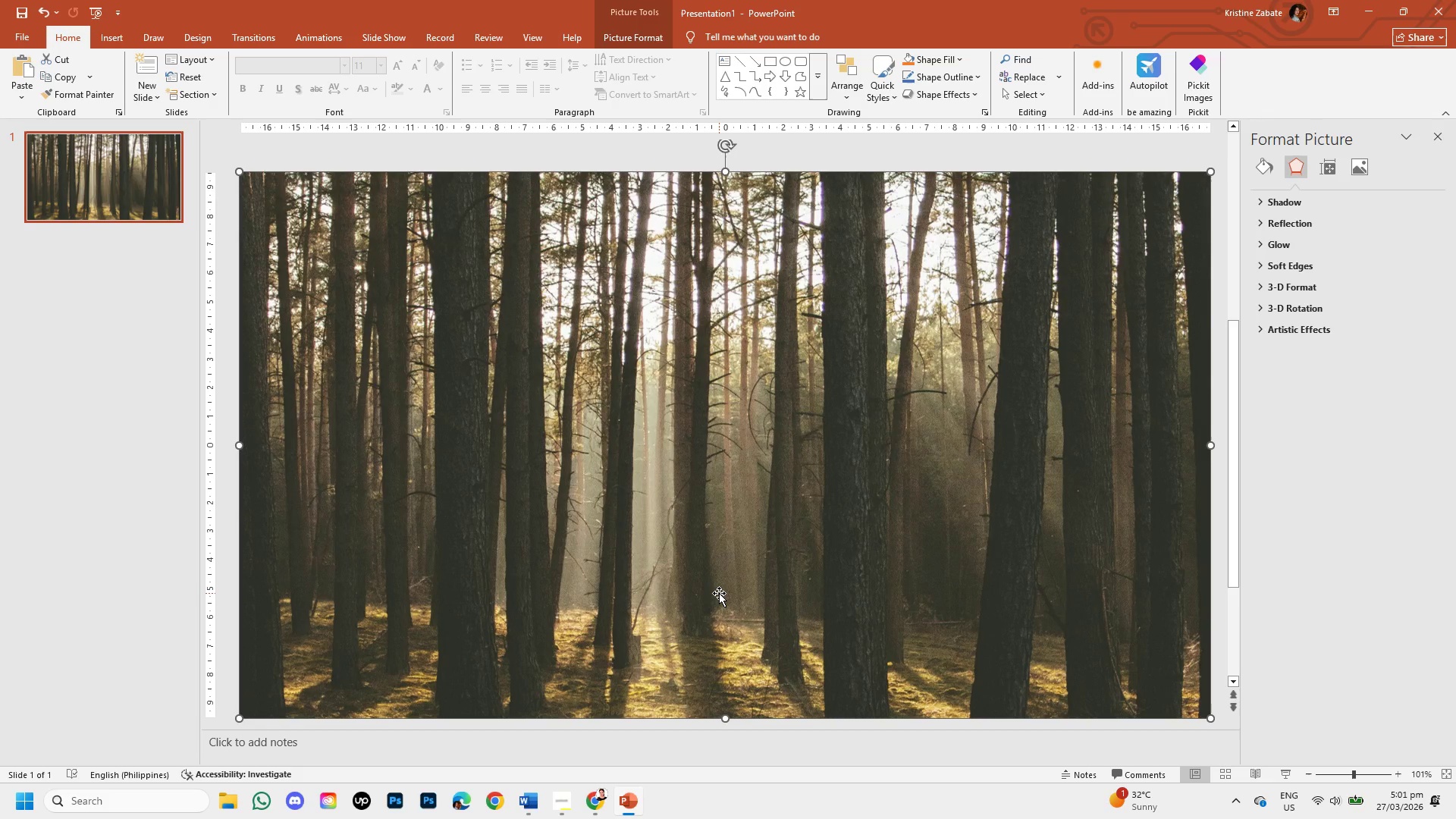 
wait(10.48)
 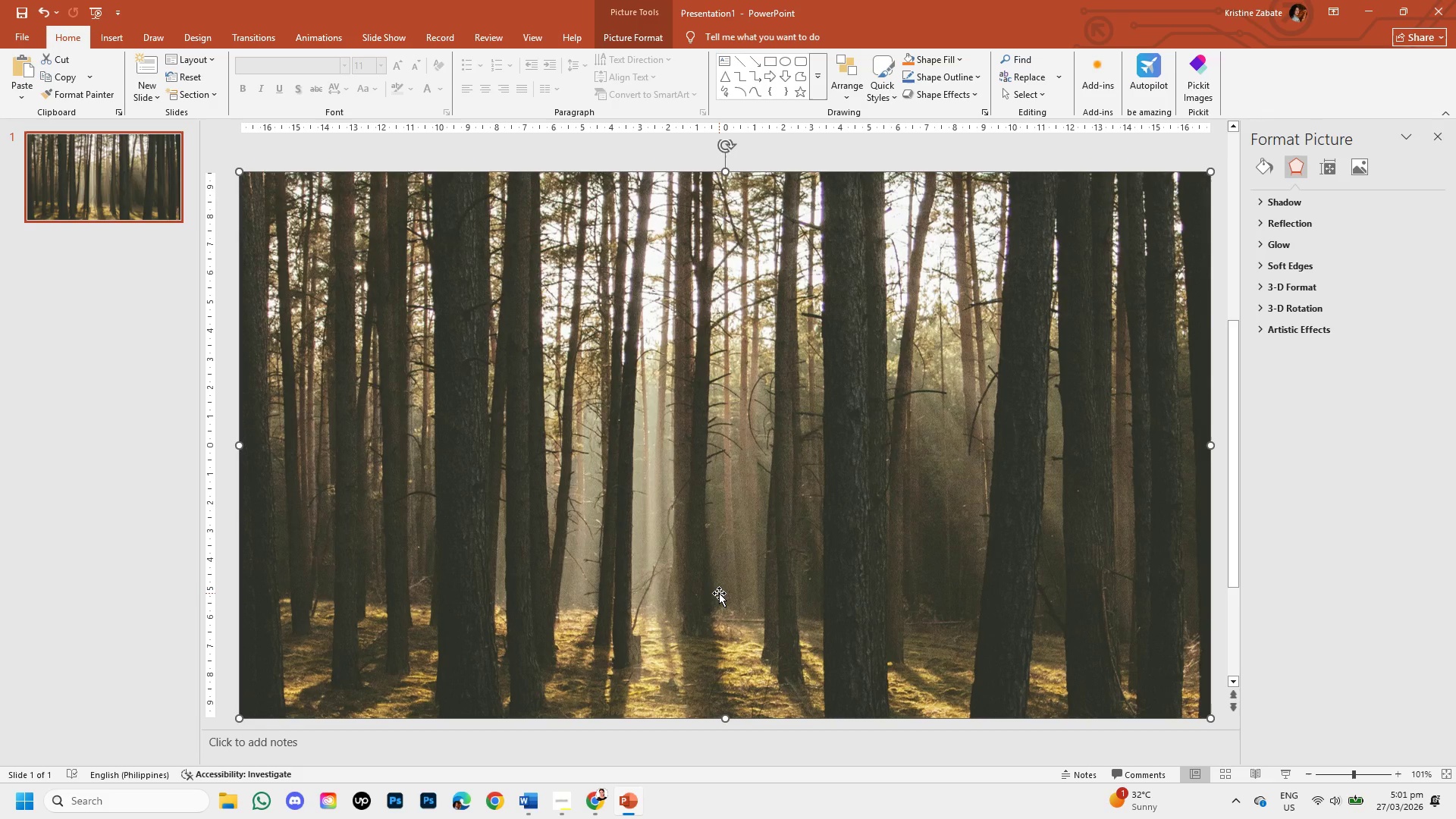 
scroll: coordinate [447, 818], scroll_direction: down, amount: 1.0
 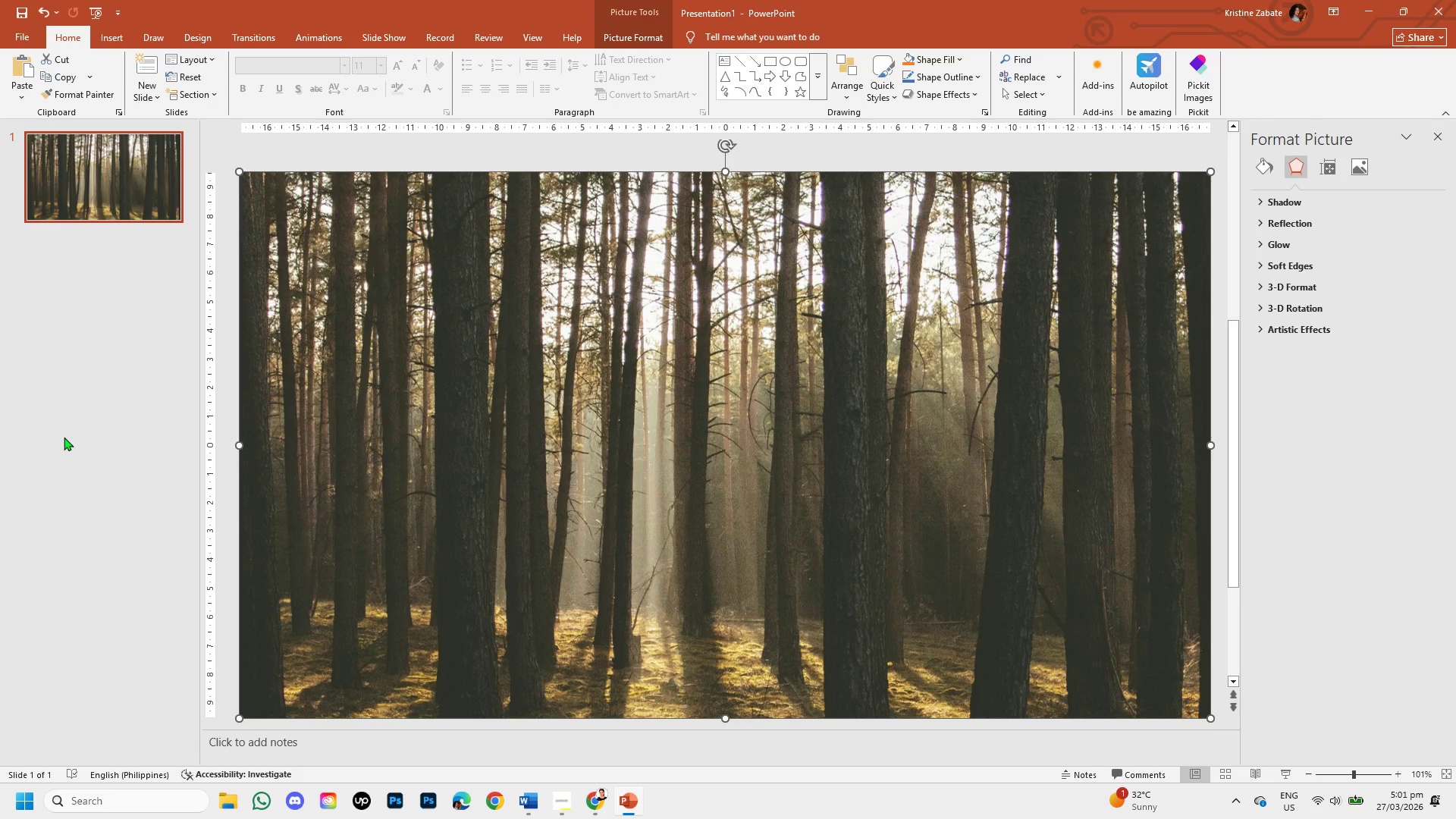 
left_click([141, 514])
 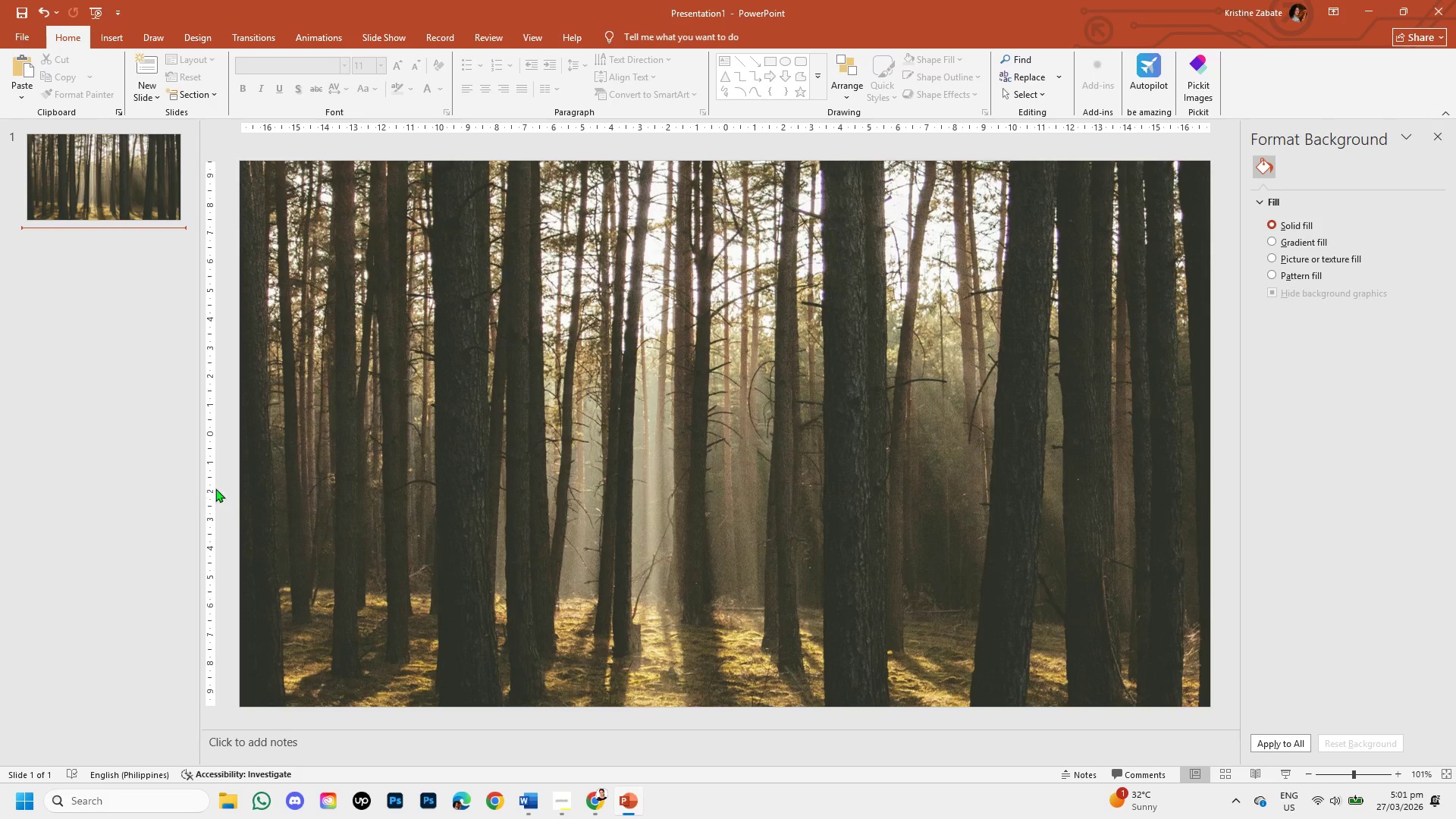 
left_click([226, 482])
 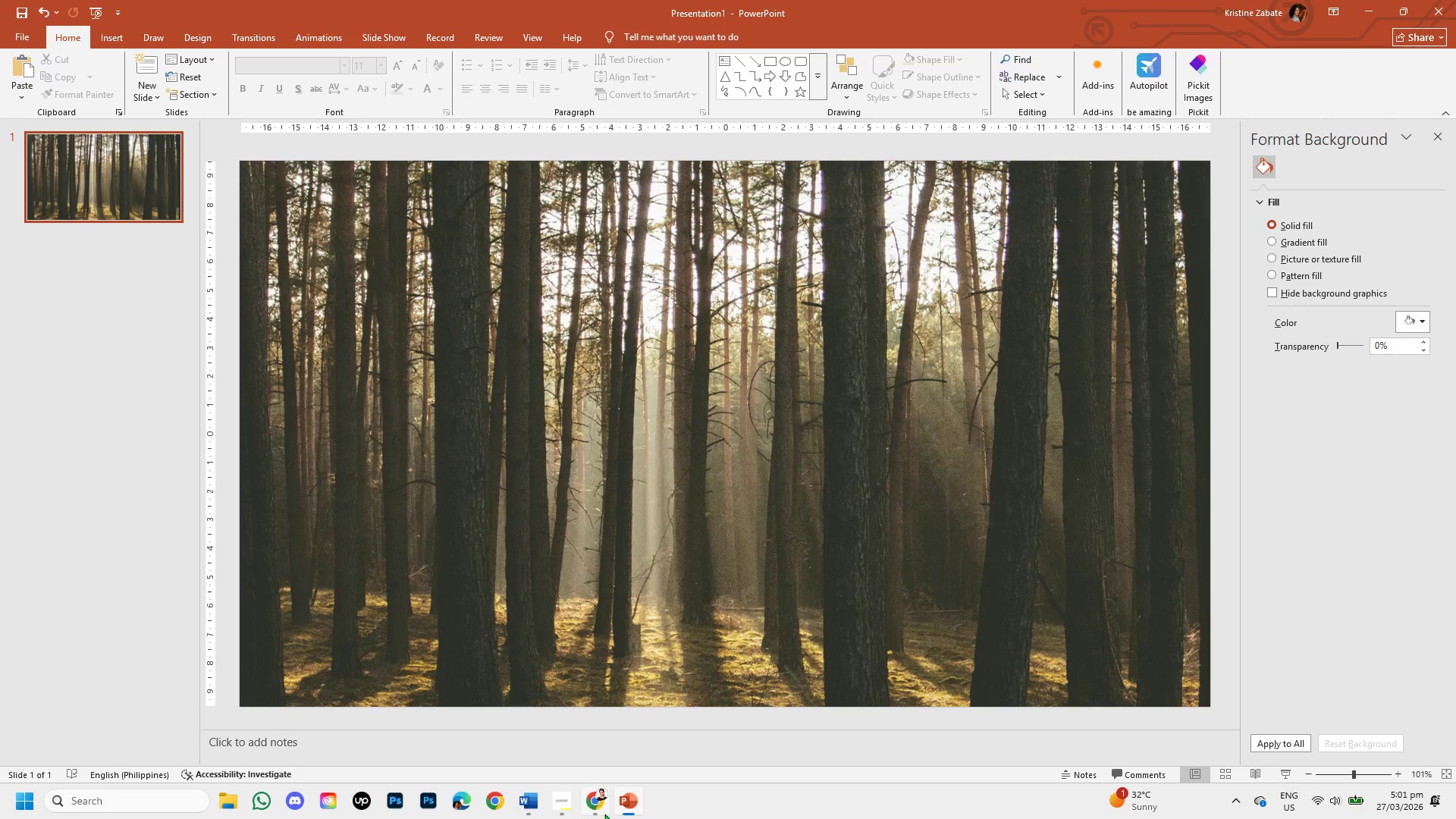 
left_click([591, 803])
 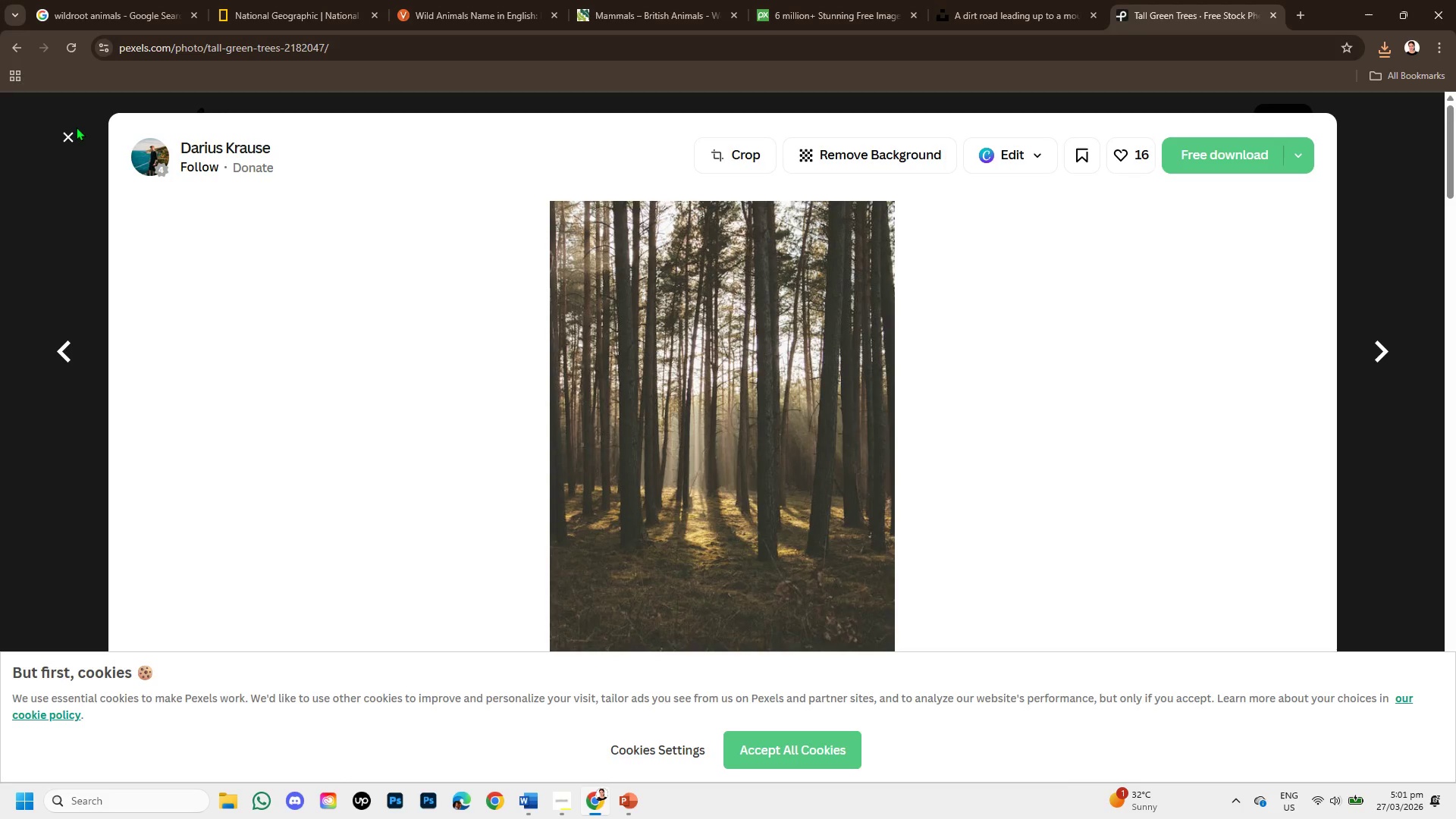 
left_click([58, 139])
 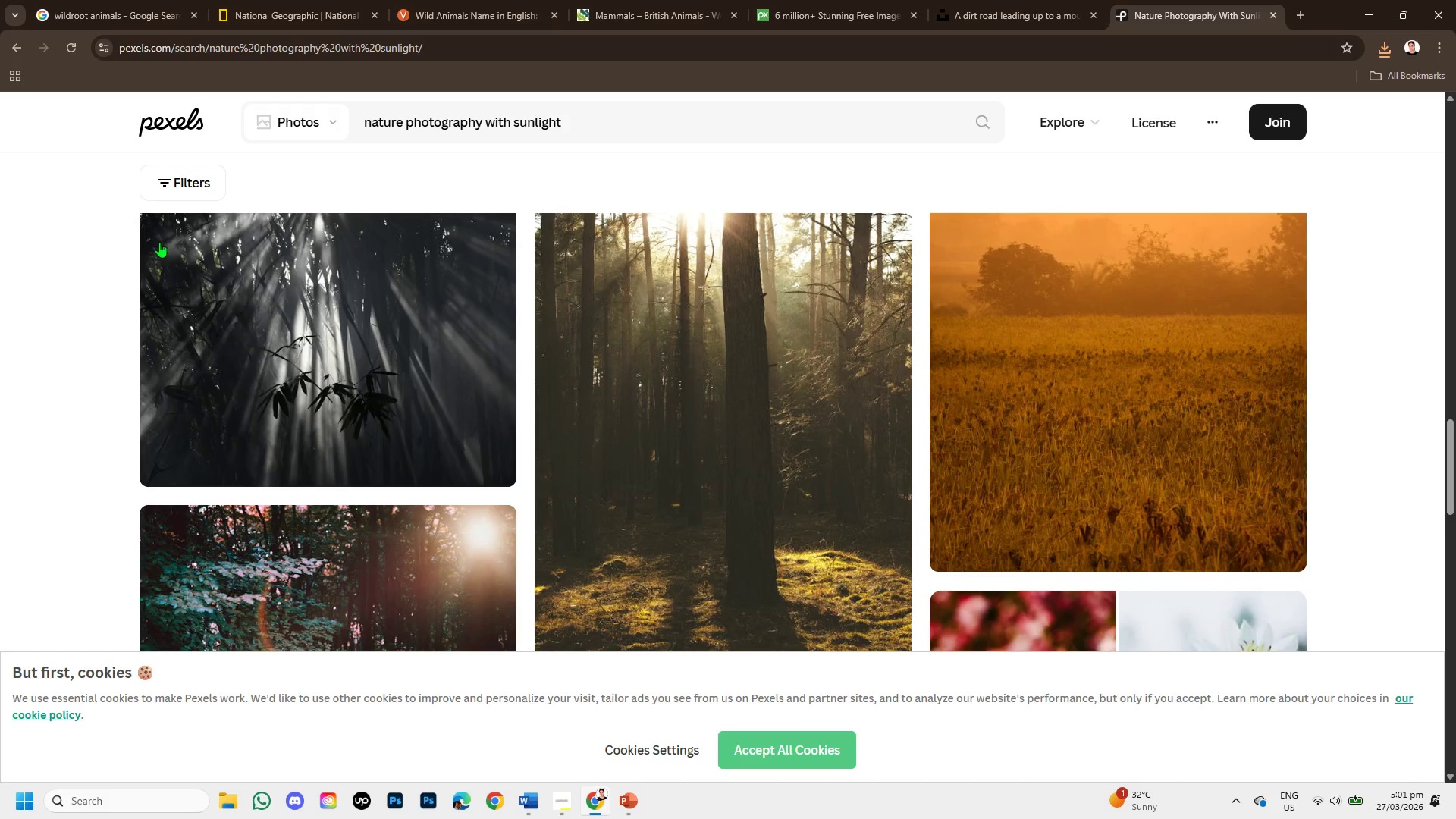 
scroll: coordinate [602, 446], scroll_direction: down, amount: 3.0
 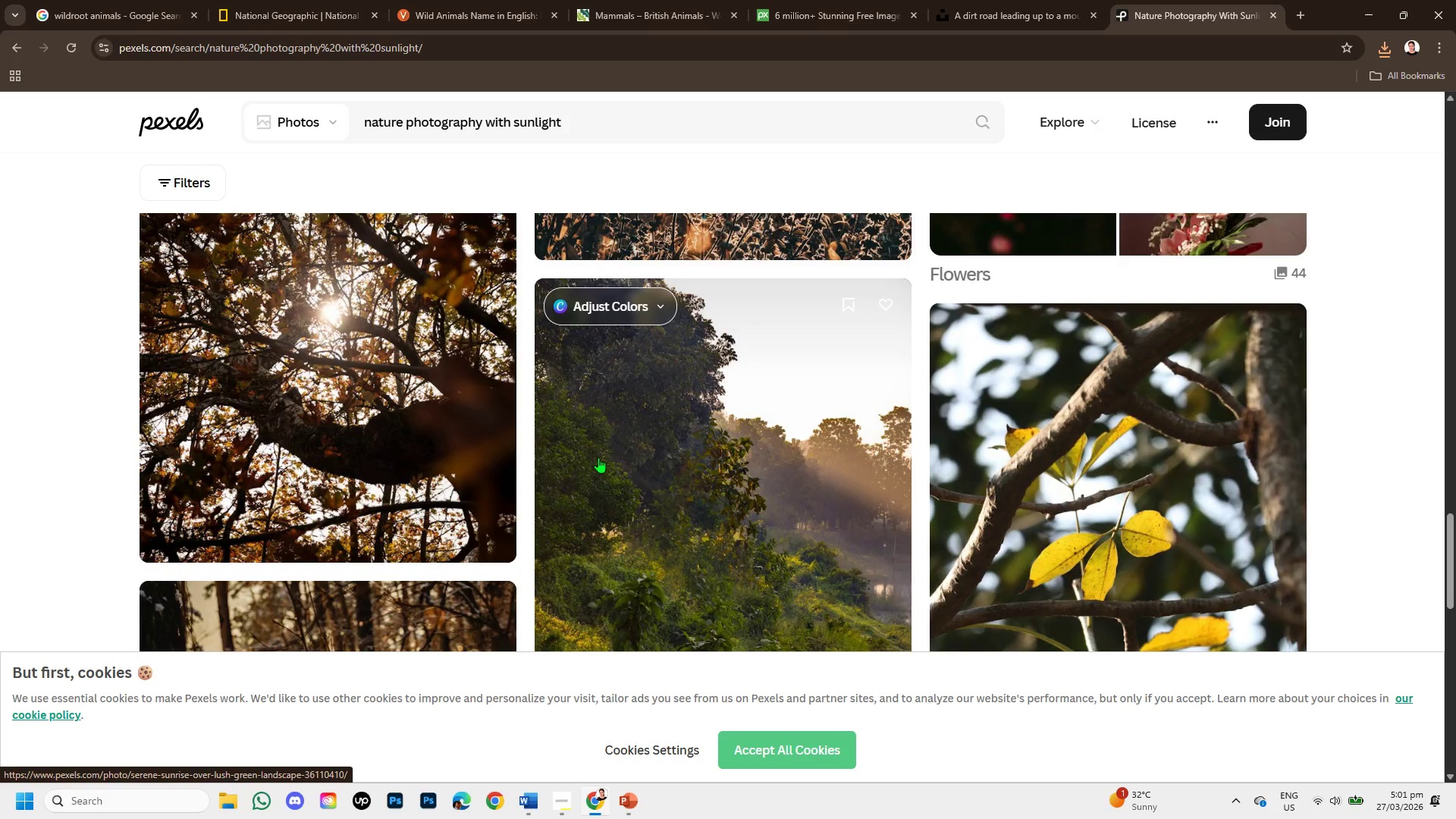 
scroll: coordinate [588, 460], scroll_direction: up, amount: 6.0
 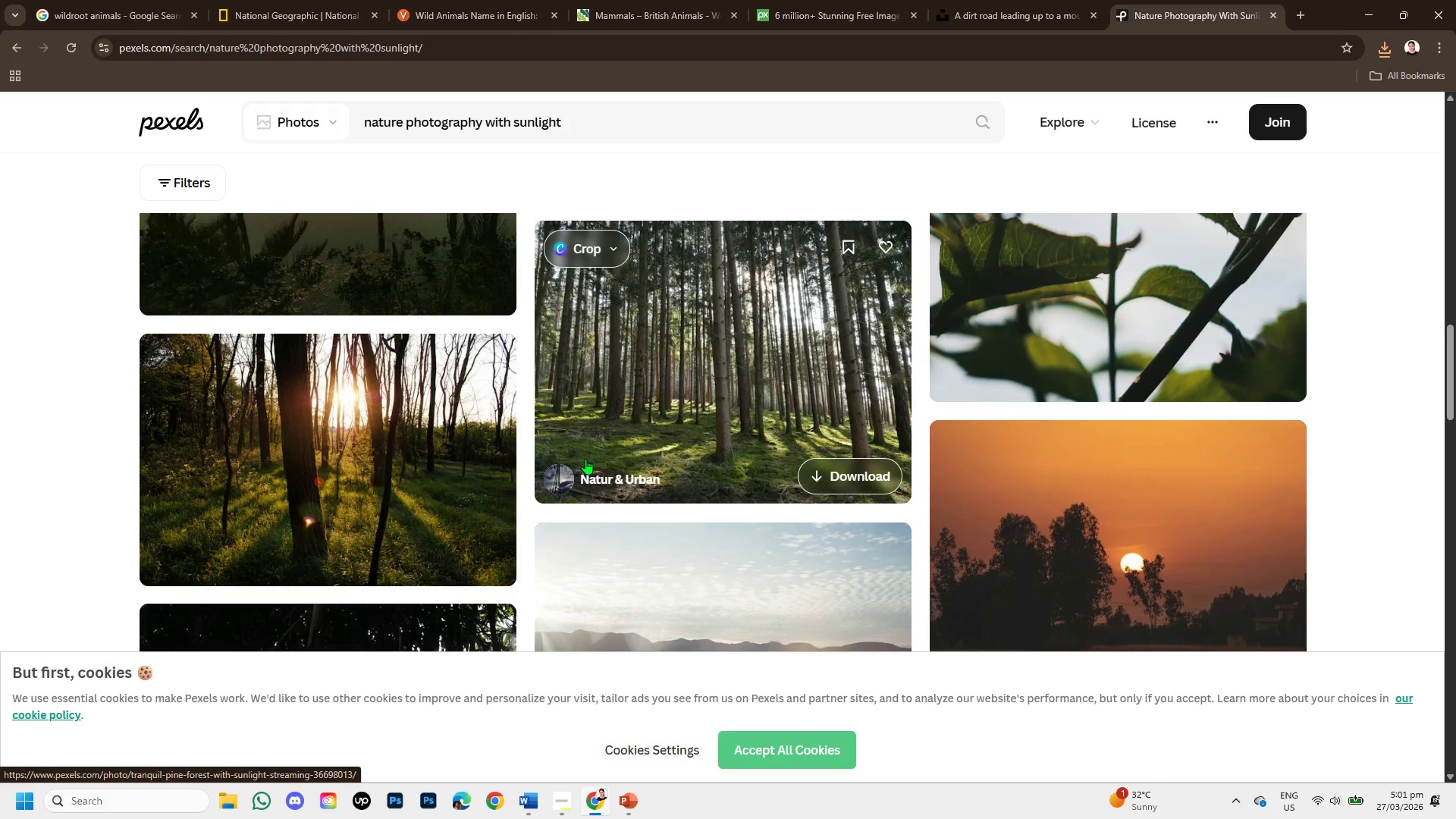 
wait(8.11)
 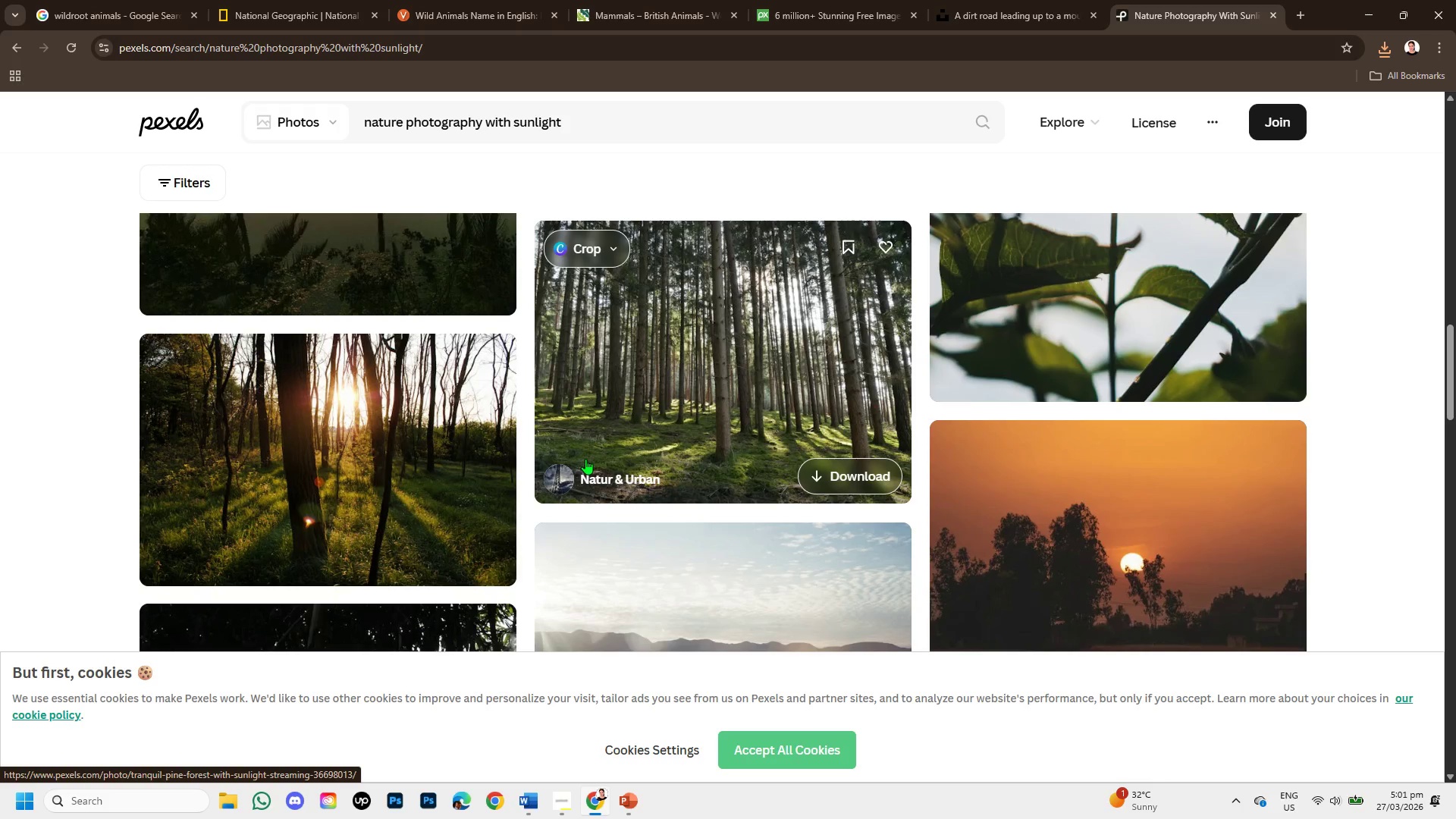 
scroll: coordinate [585, 459], scroll_direction: down, amount: 2.0
 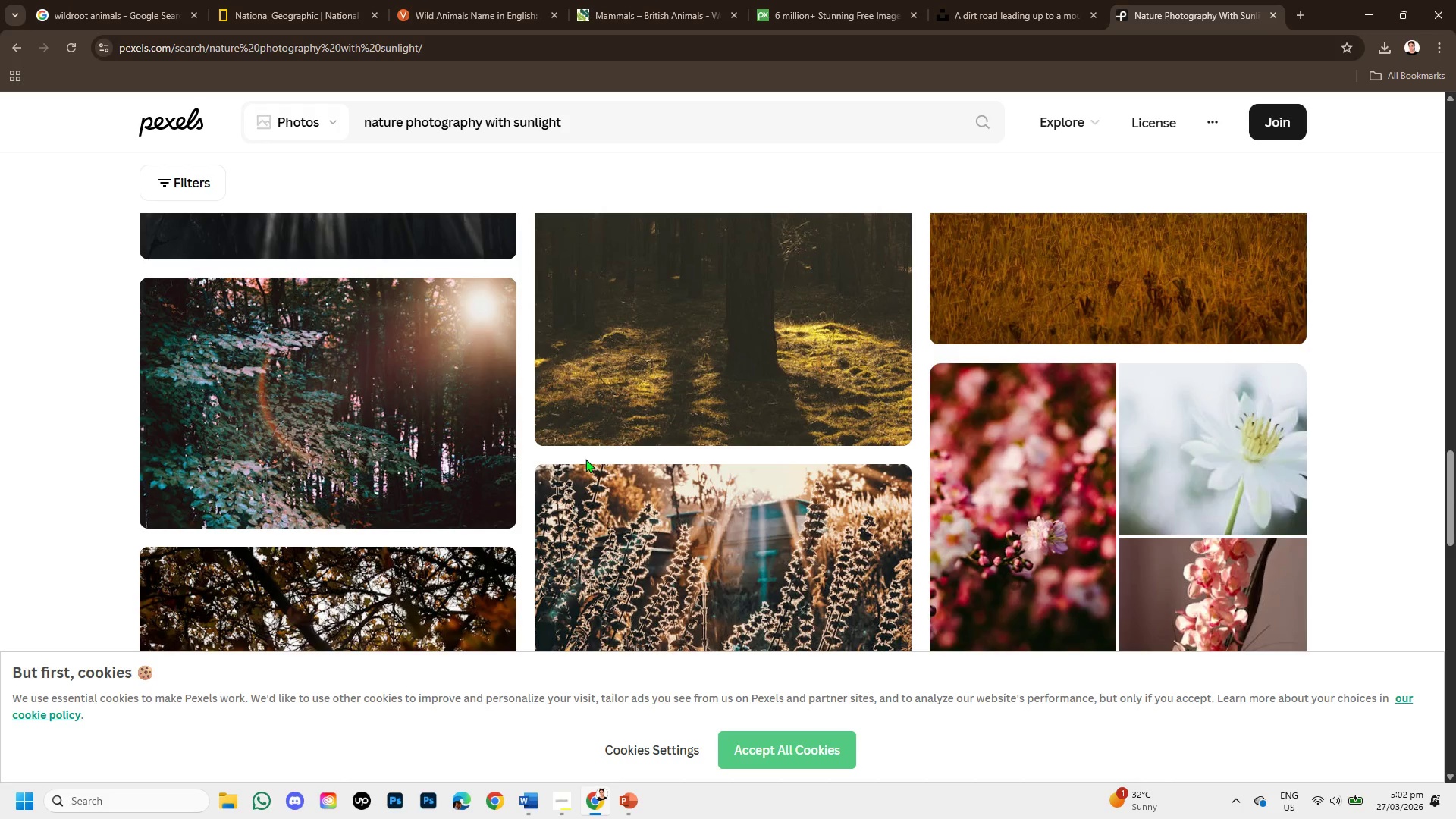 
wait(10.84)
 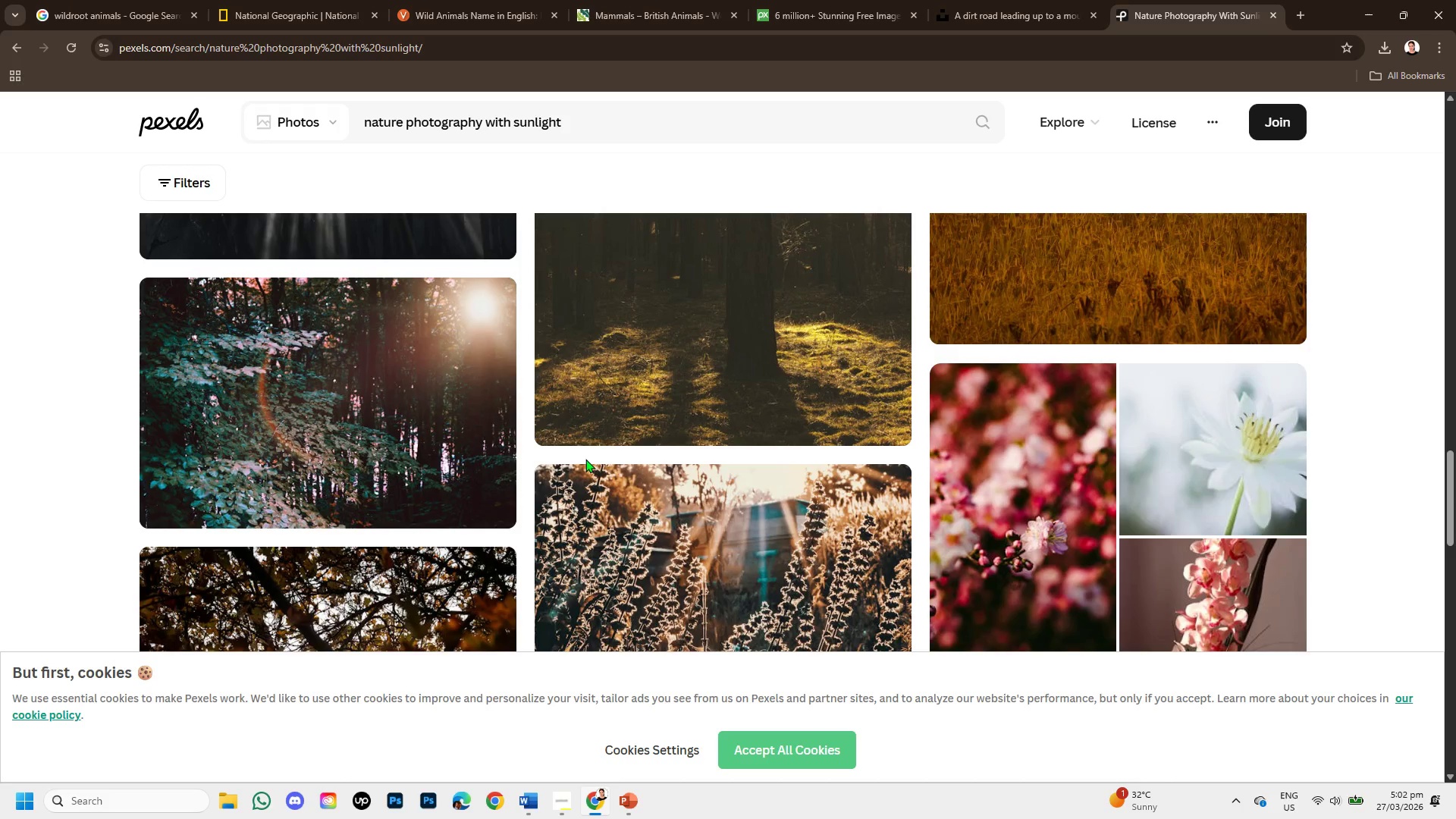 
scroll: coordinate [503, 524], scroll_direction: down, amount: 5.0
 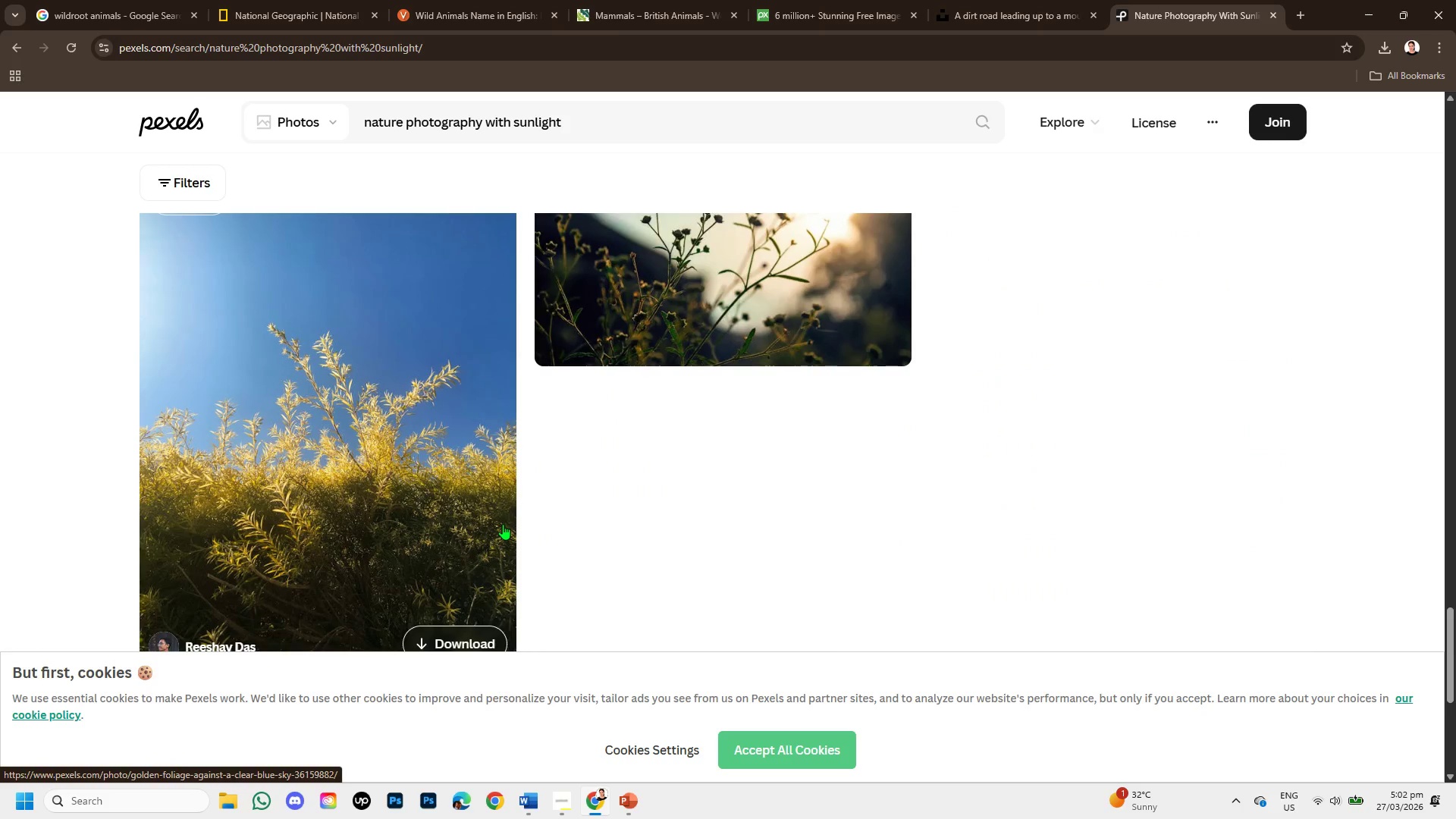 
scroll: coordinate [503, 524], scroll_direction: up, amount: 16.0
 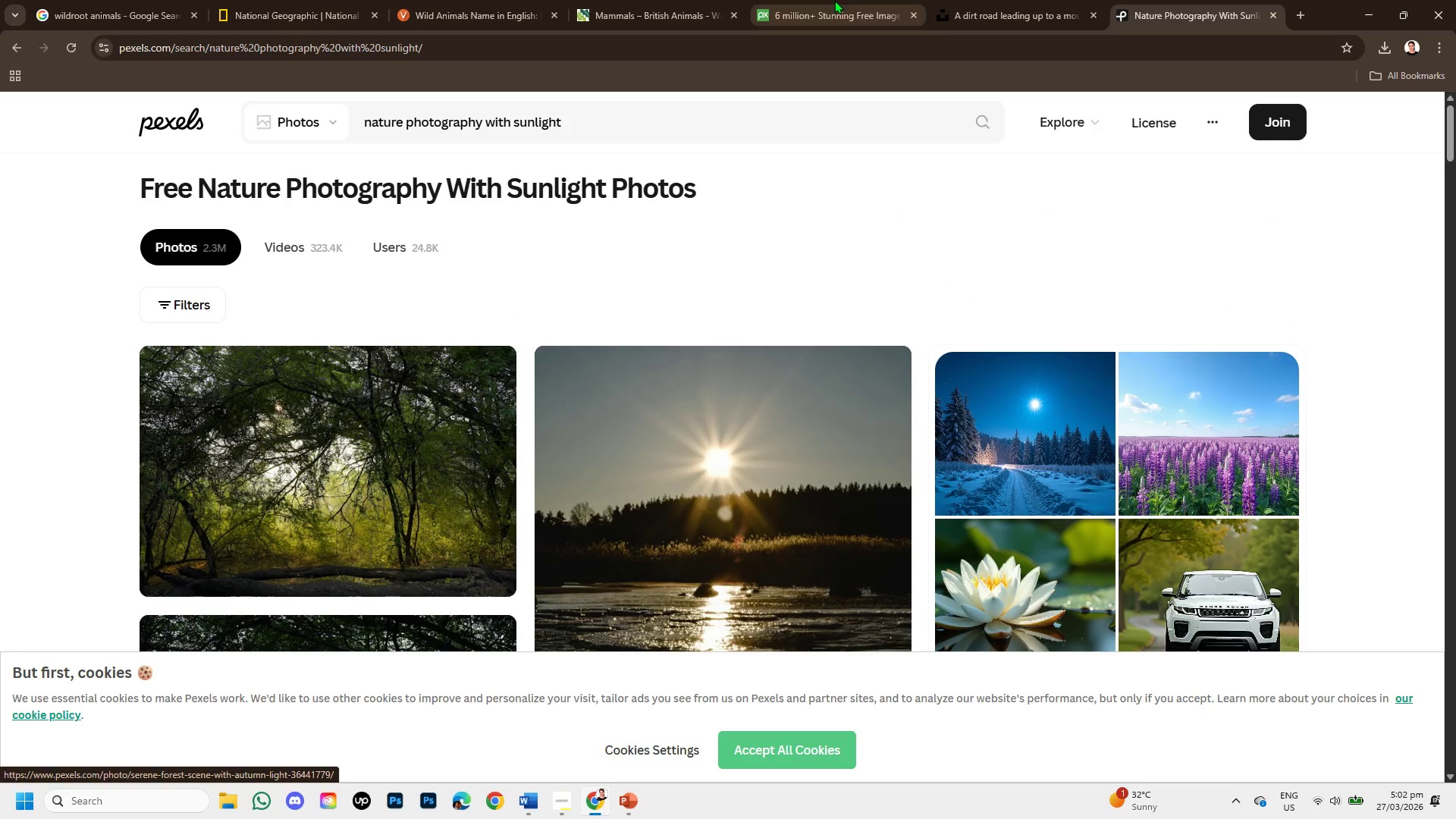 
left_click([845, 0])
 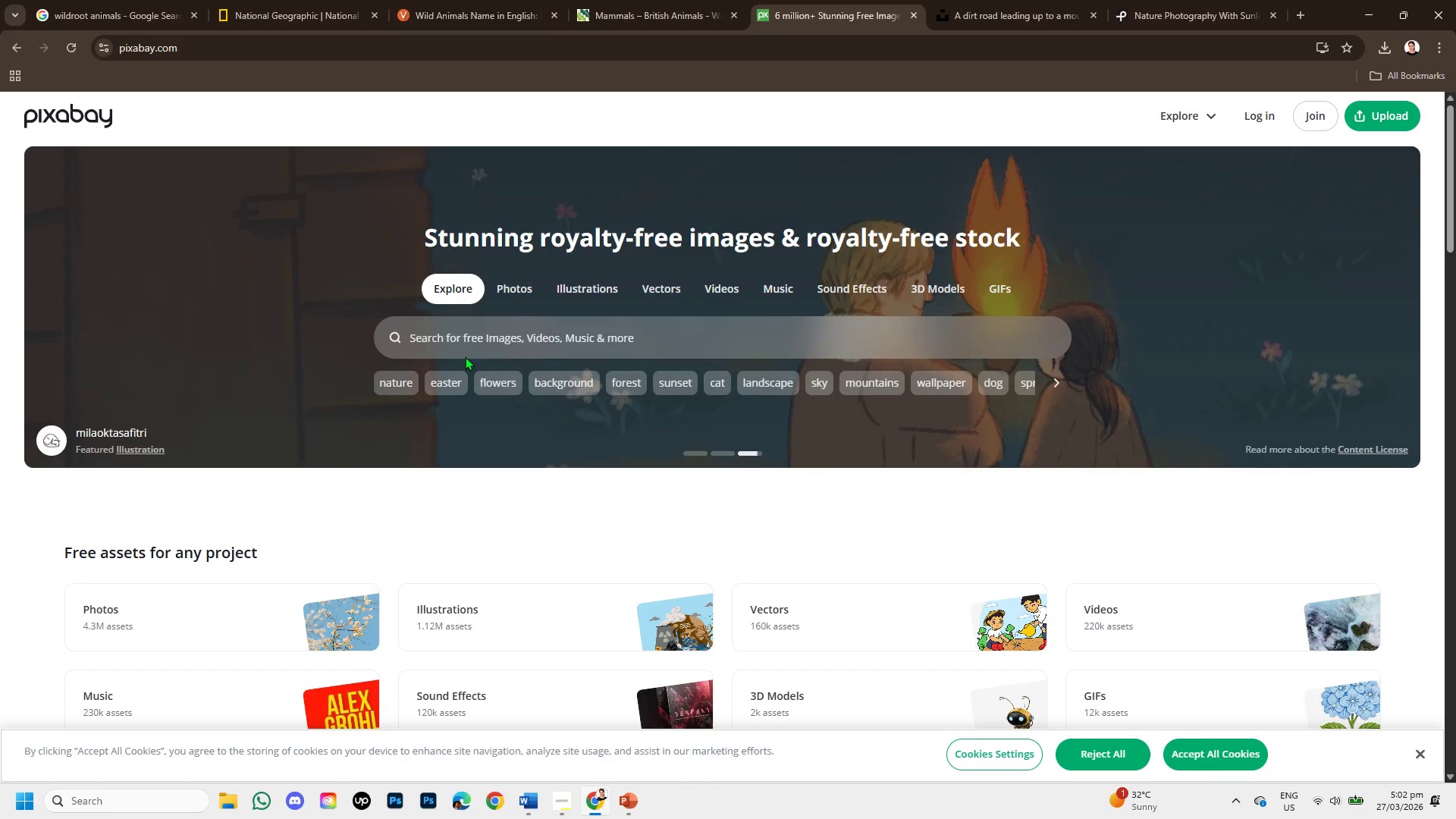 
left_click([466, 336])
 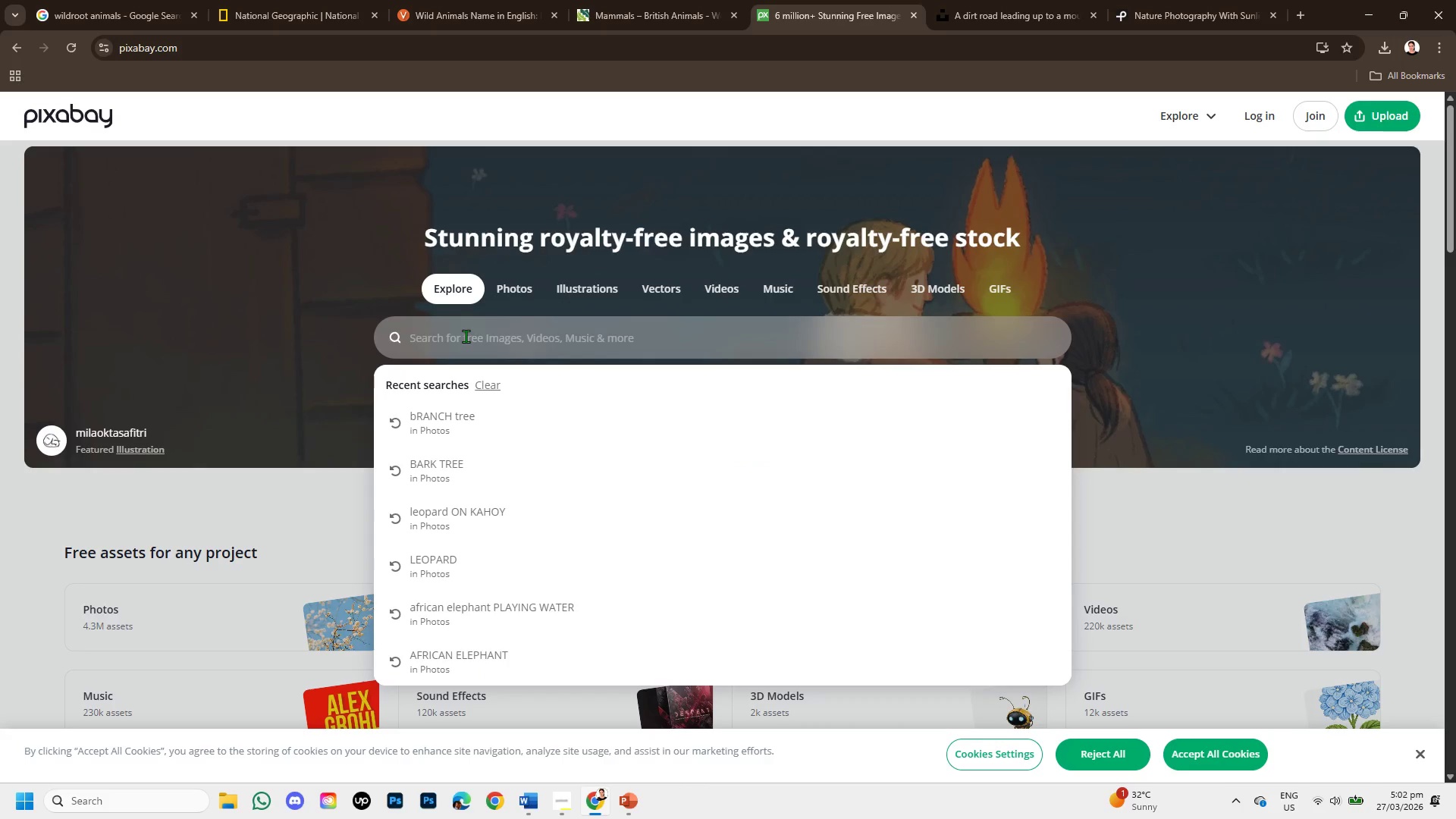 
type(nature cinematic photography )
 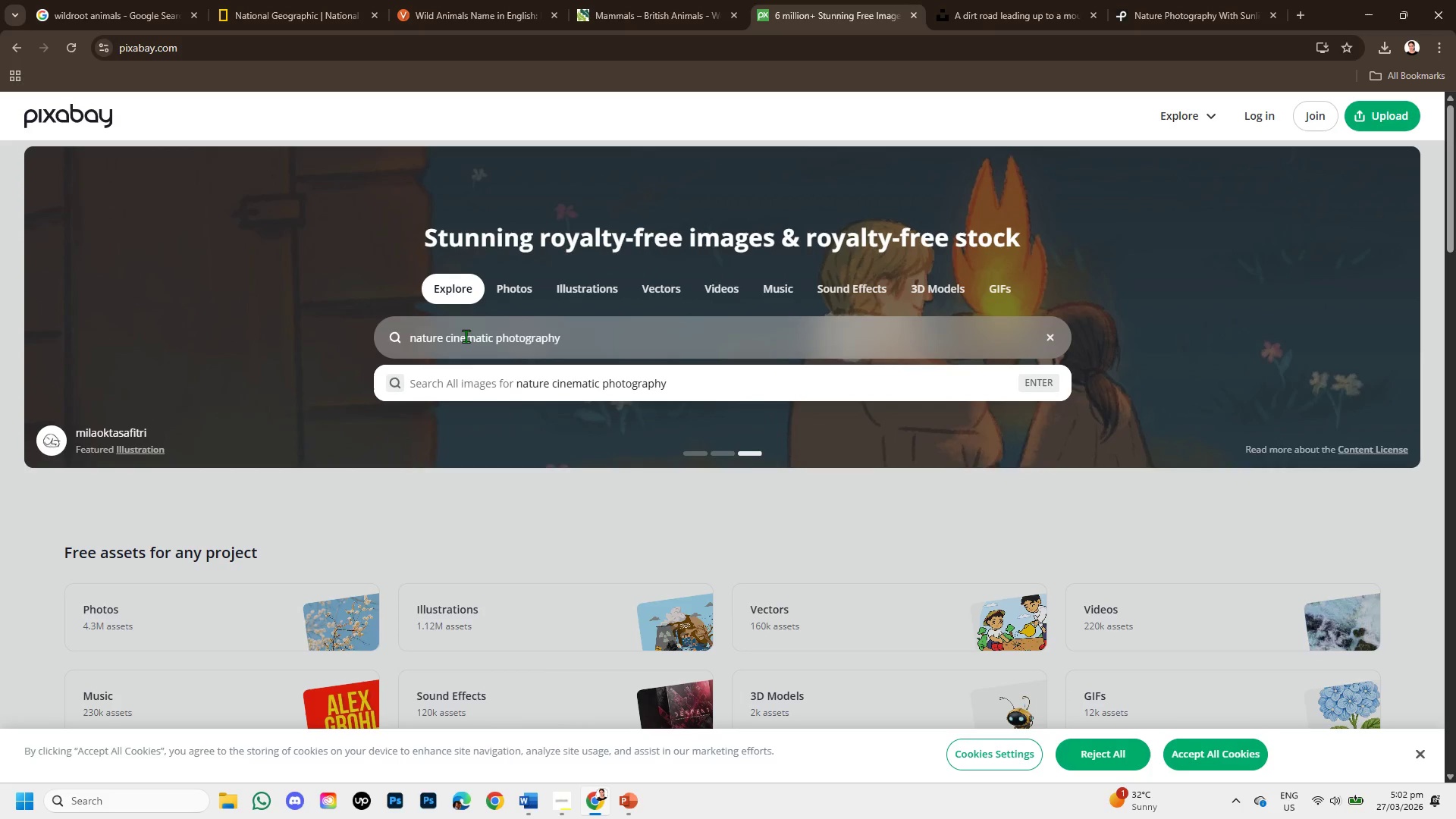 
key(Enter)
 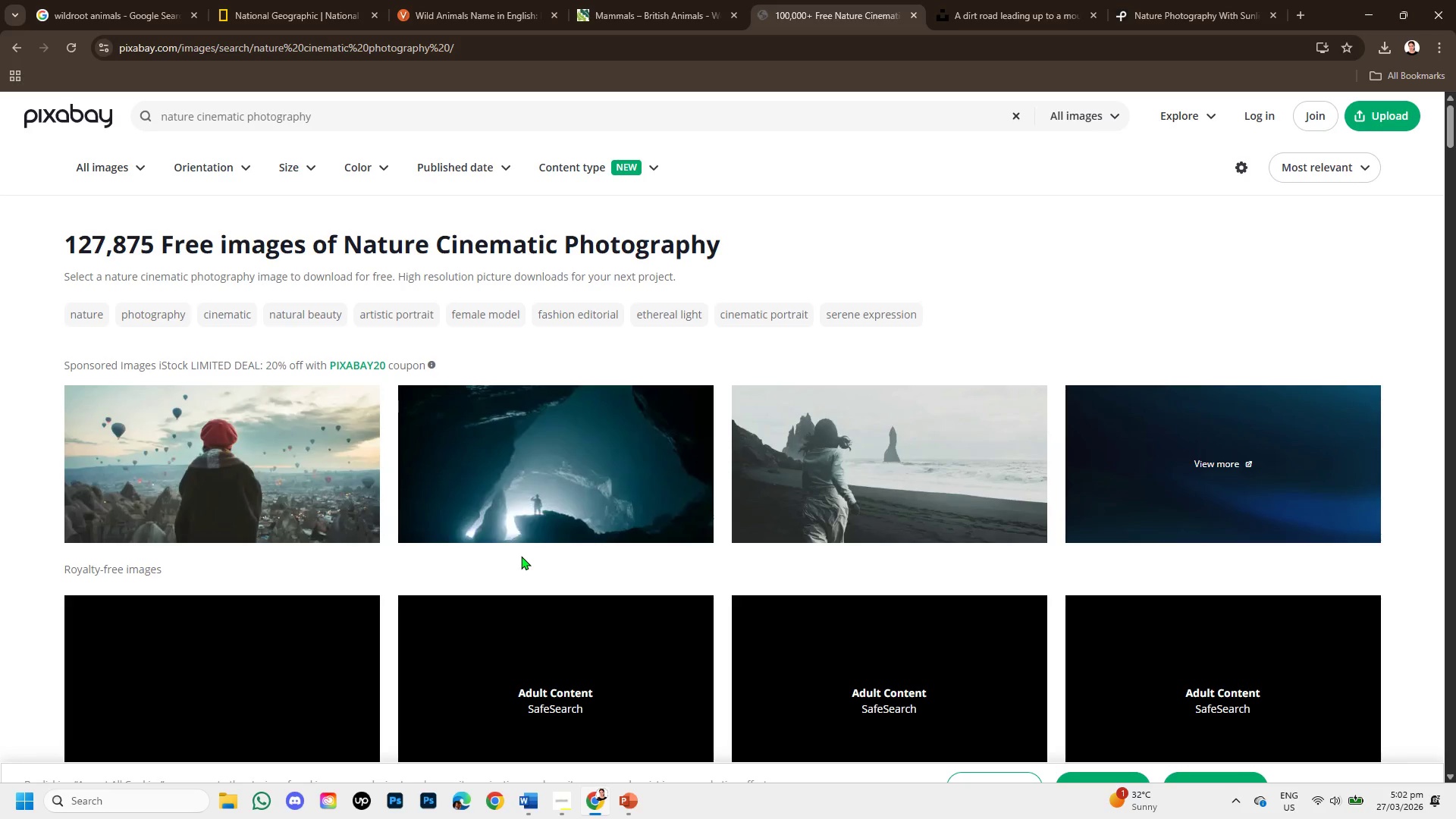 
scroll: coordinate [507, 366], scroll_direction: up, amount: 2.0
 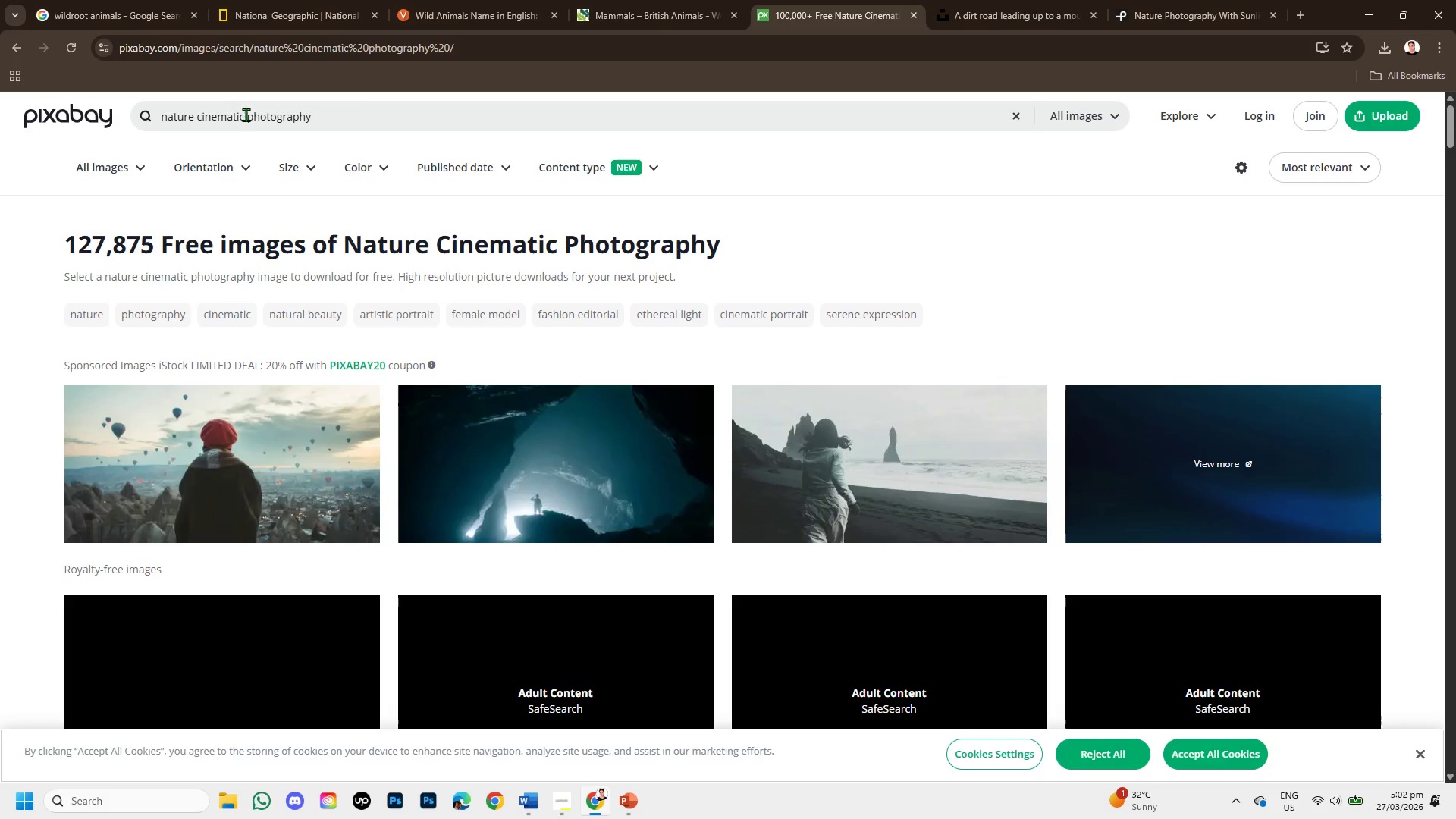 
left_click_drag(start_coordinate=[248, 118], to_coordinate=[199, 117])
 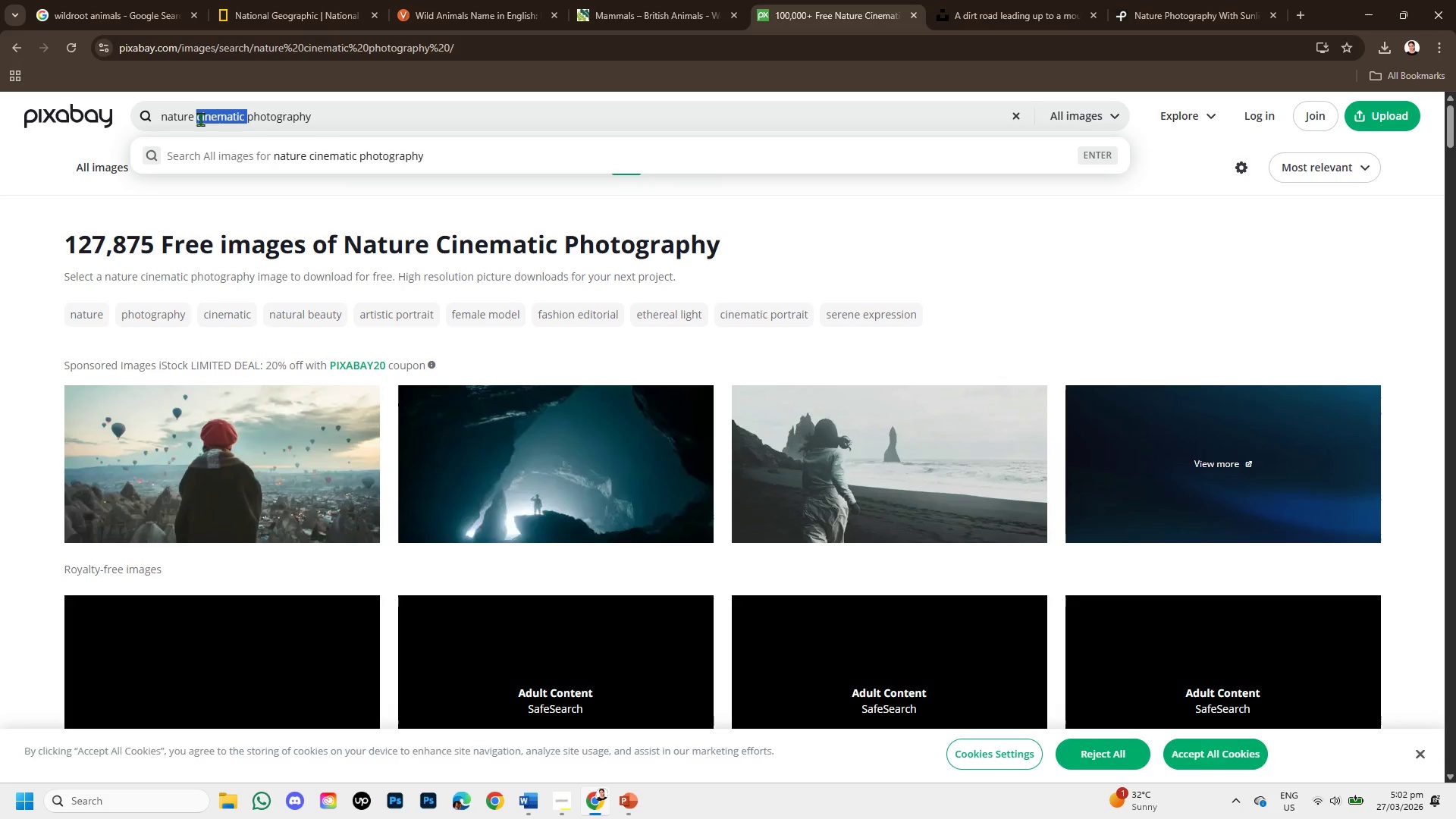 
key(Backspace)
 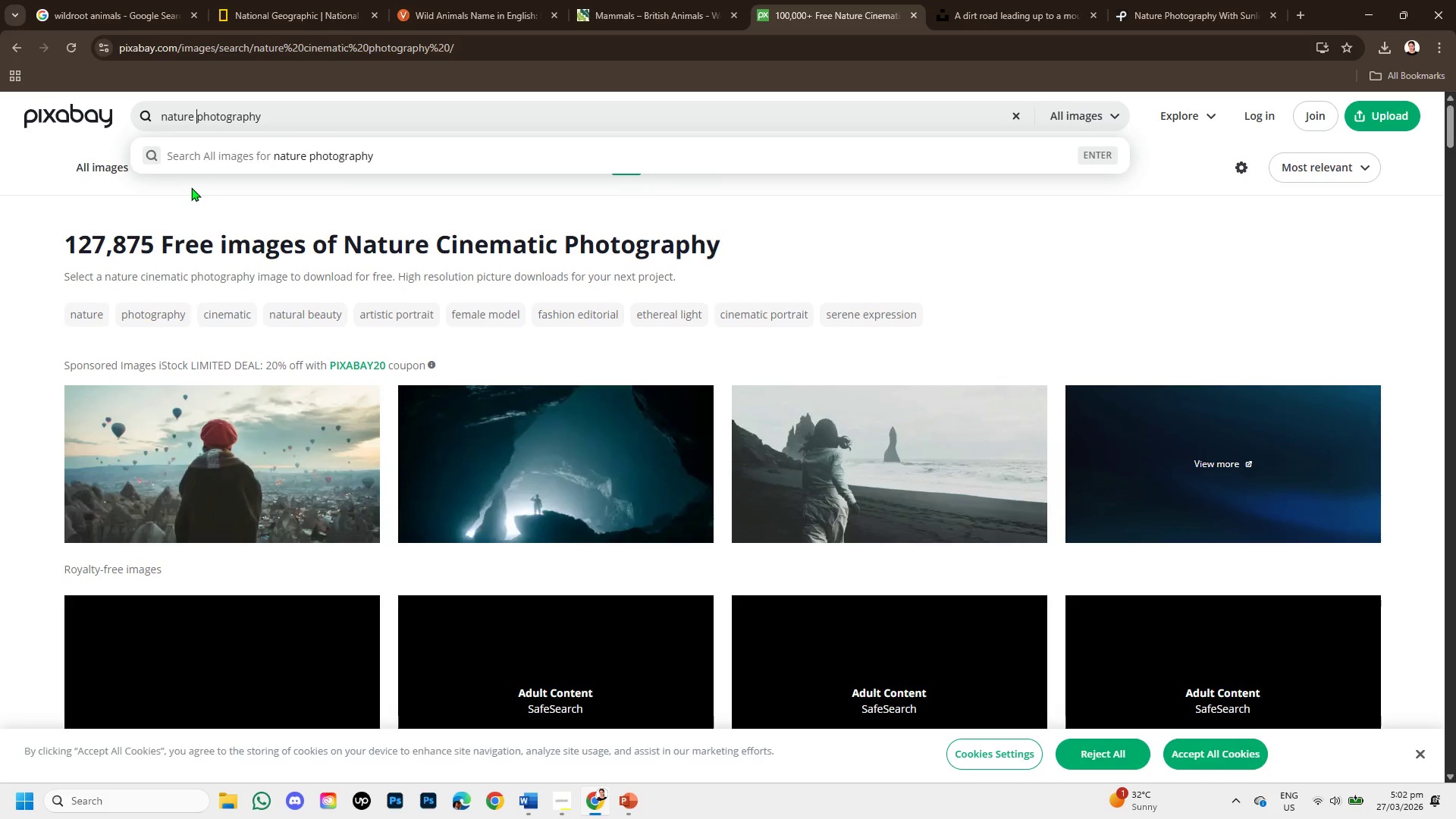 
key(Enter)
 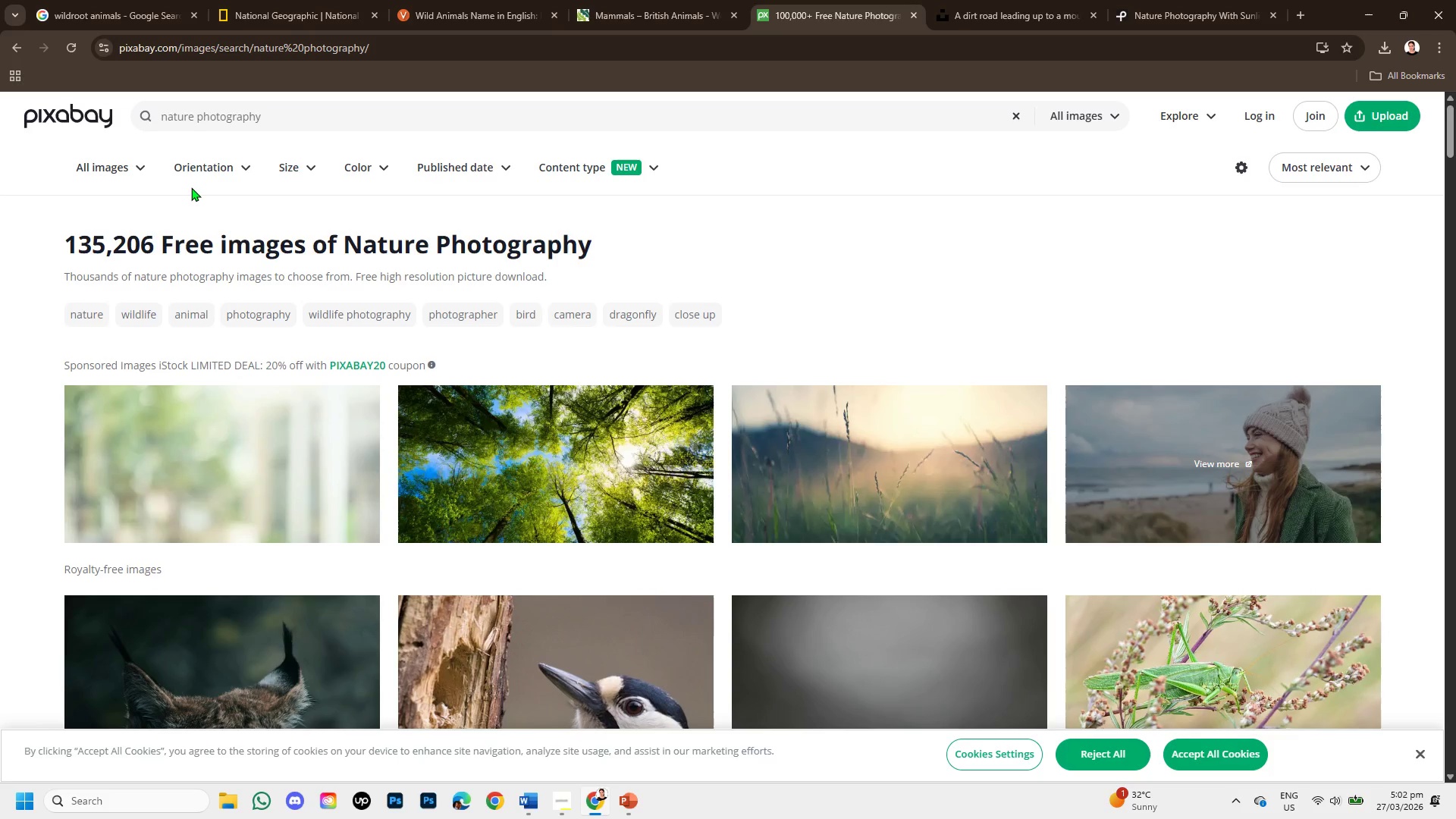 
wait(13.01)
 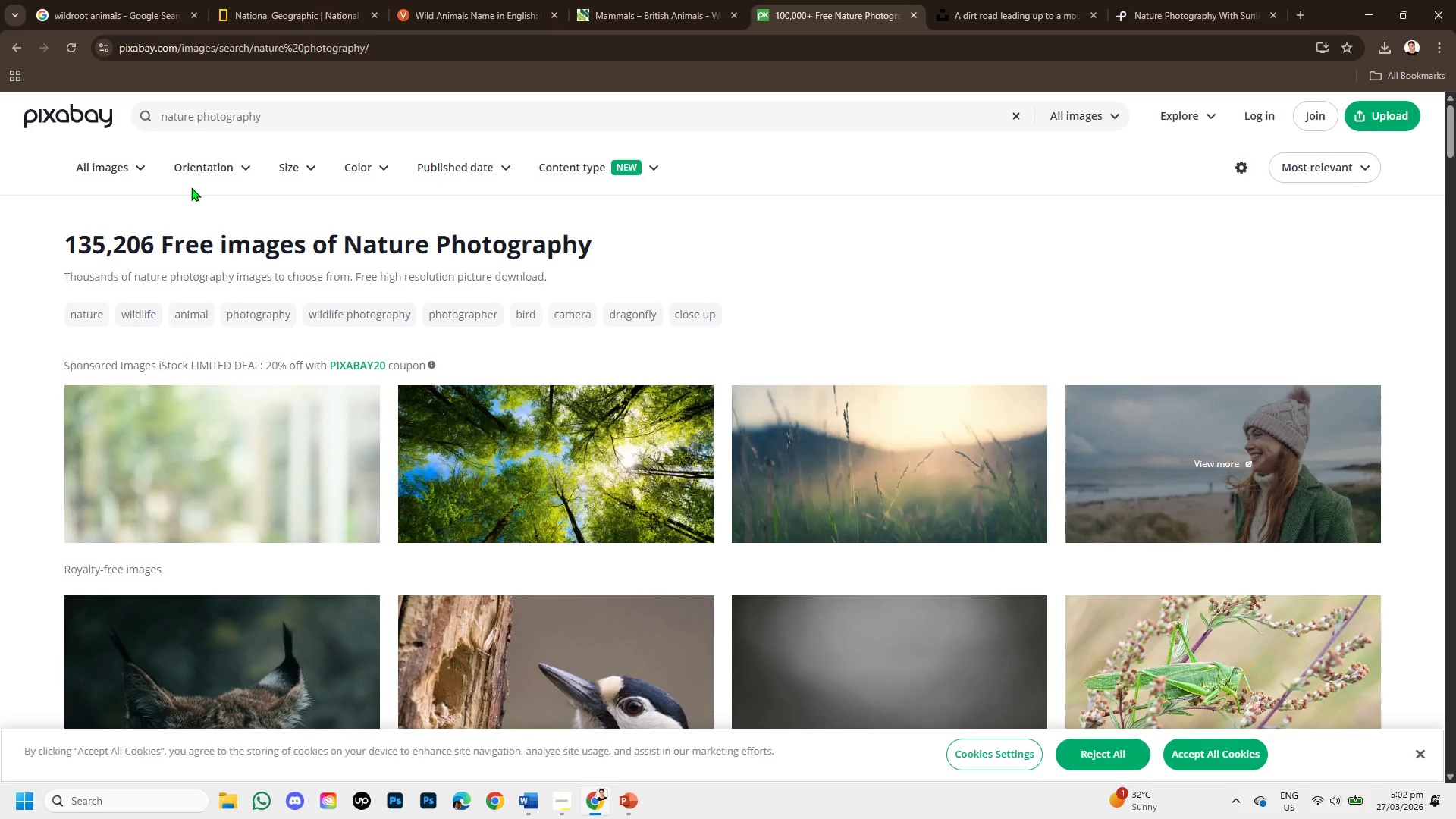 
scroll: coordinate [384, 558], scroll_direction: down, amount: 6.0
 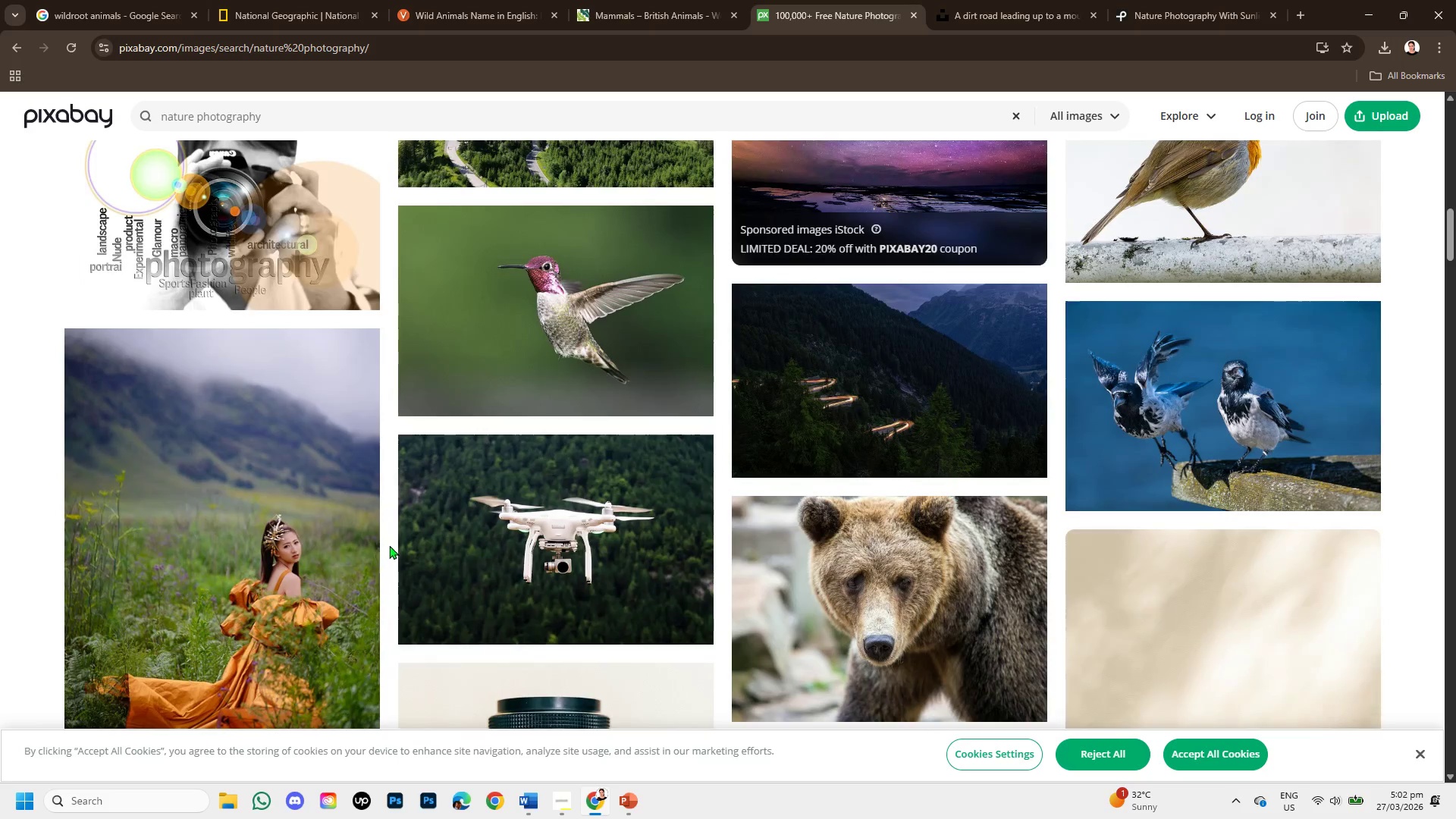 
scroll: coordinate [503, 233], scroll_direction: up, amount: 12.0
 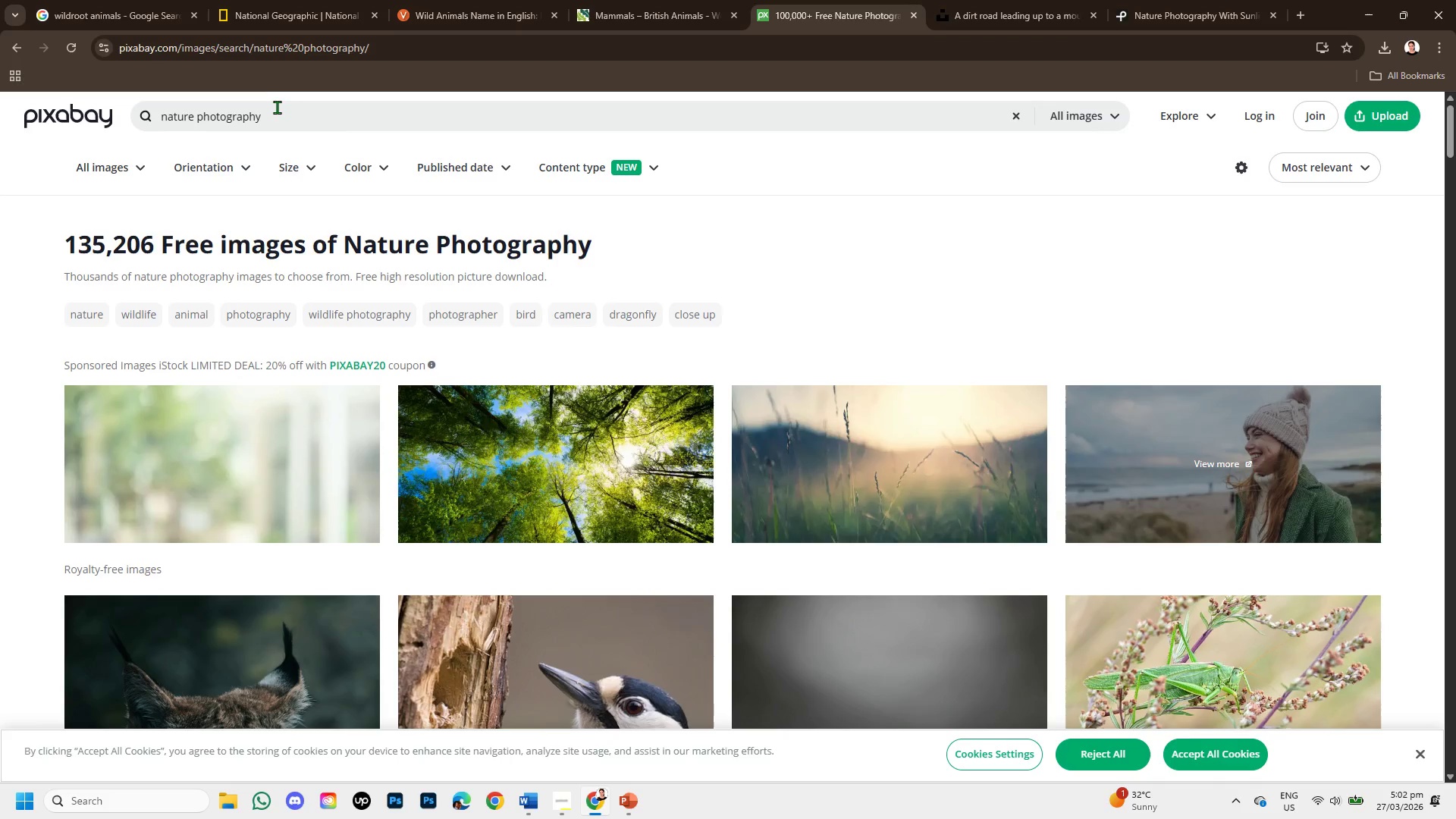 
left_click_drag(start_coordinate=[276, 111], to_coordinate=[165, 112])
 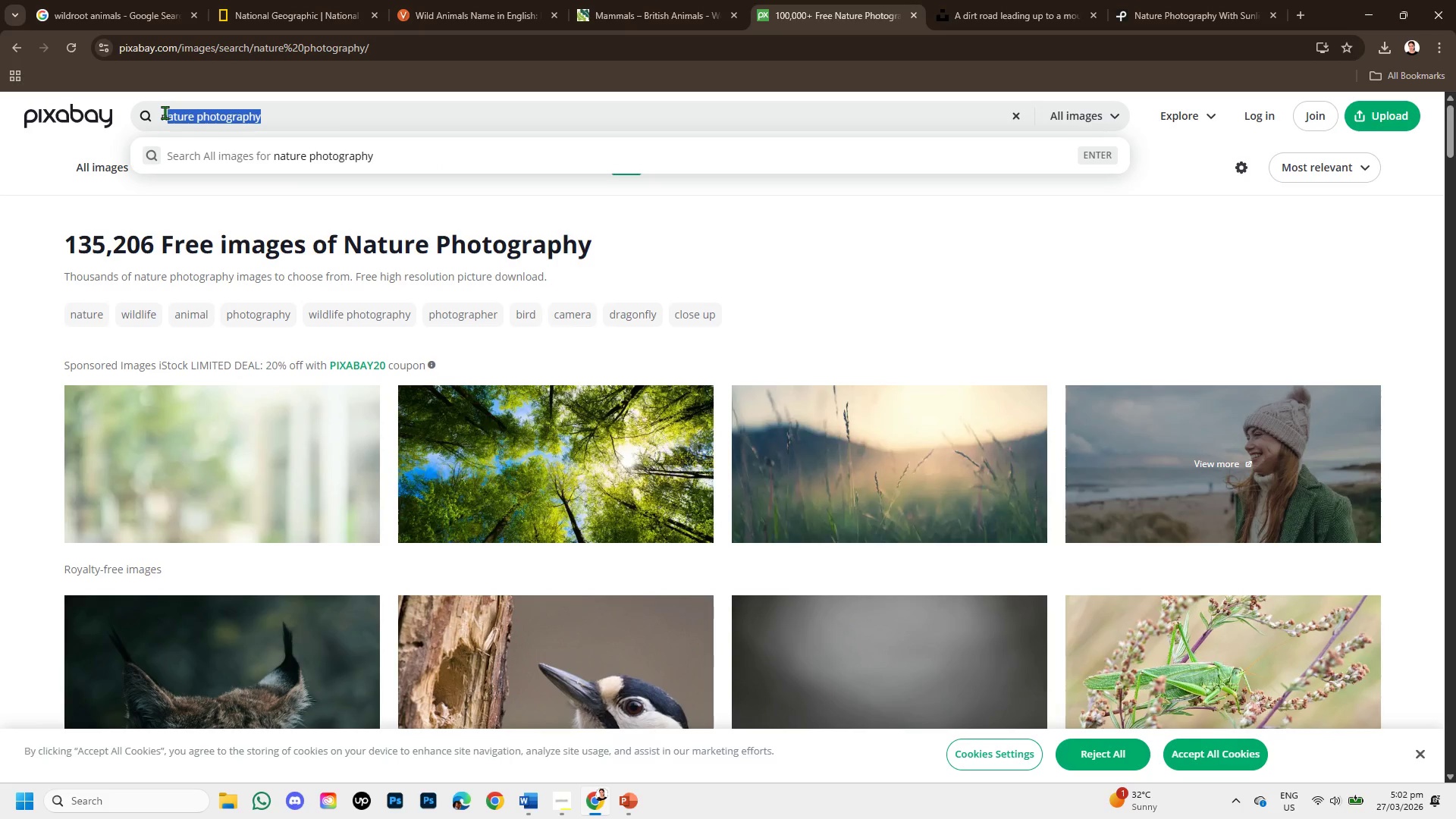 
key(Backspace)
 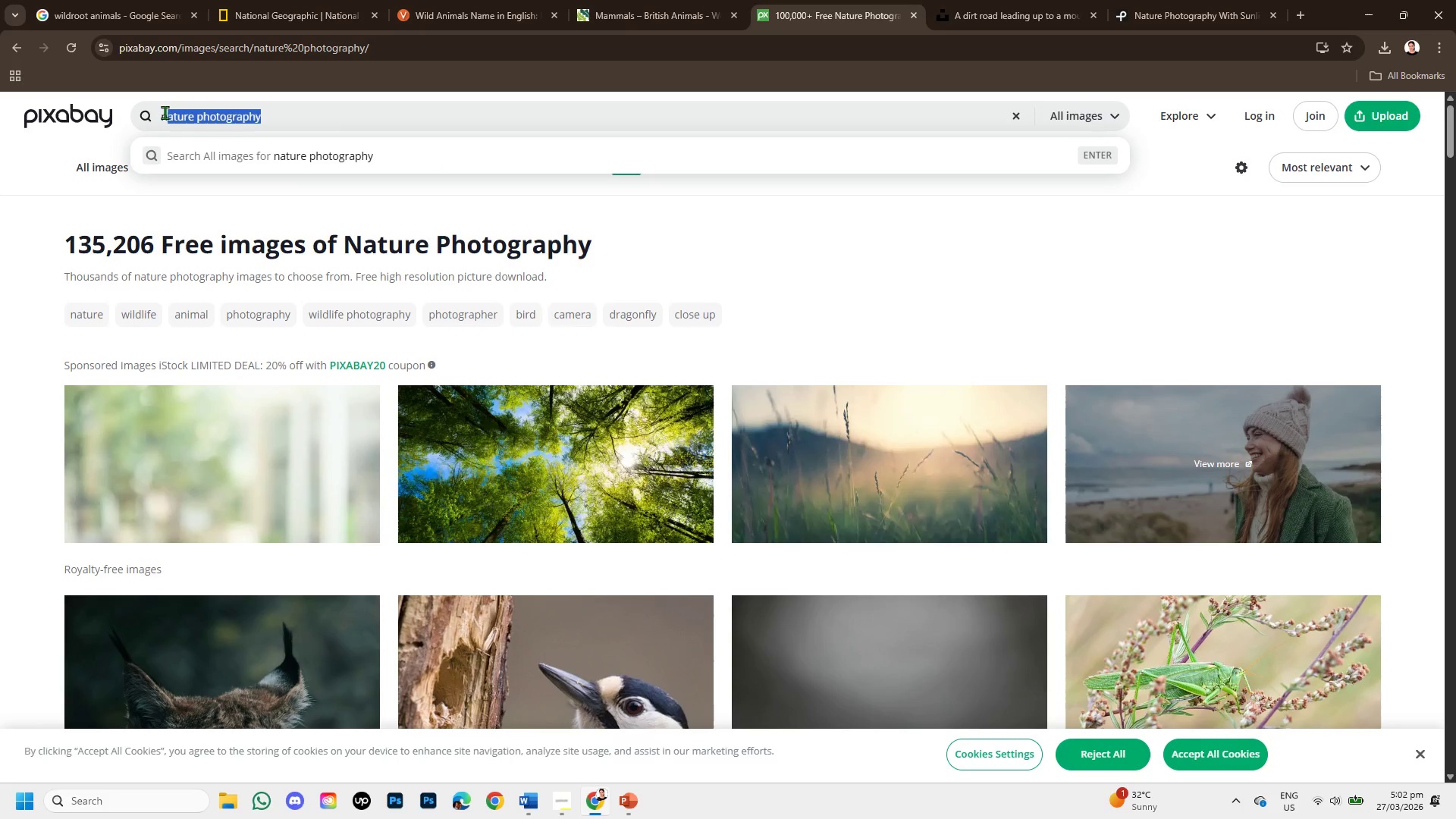 
key(Backspace)
 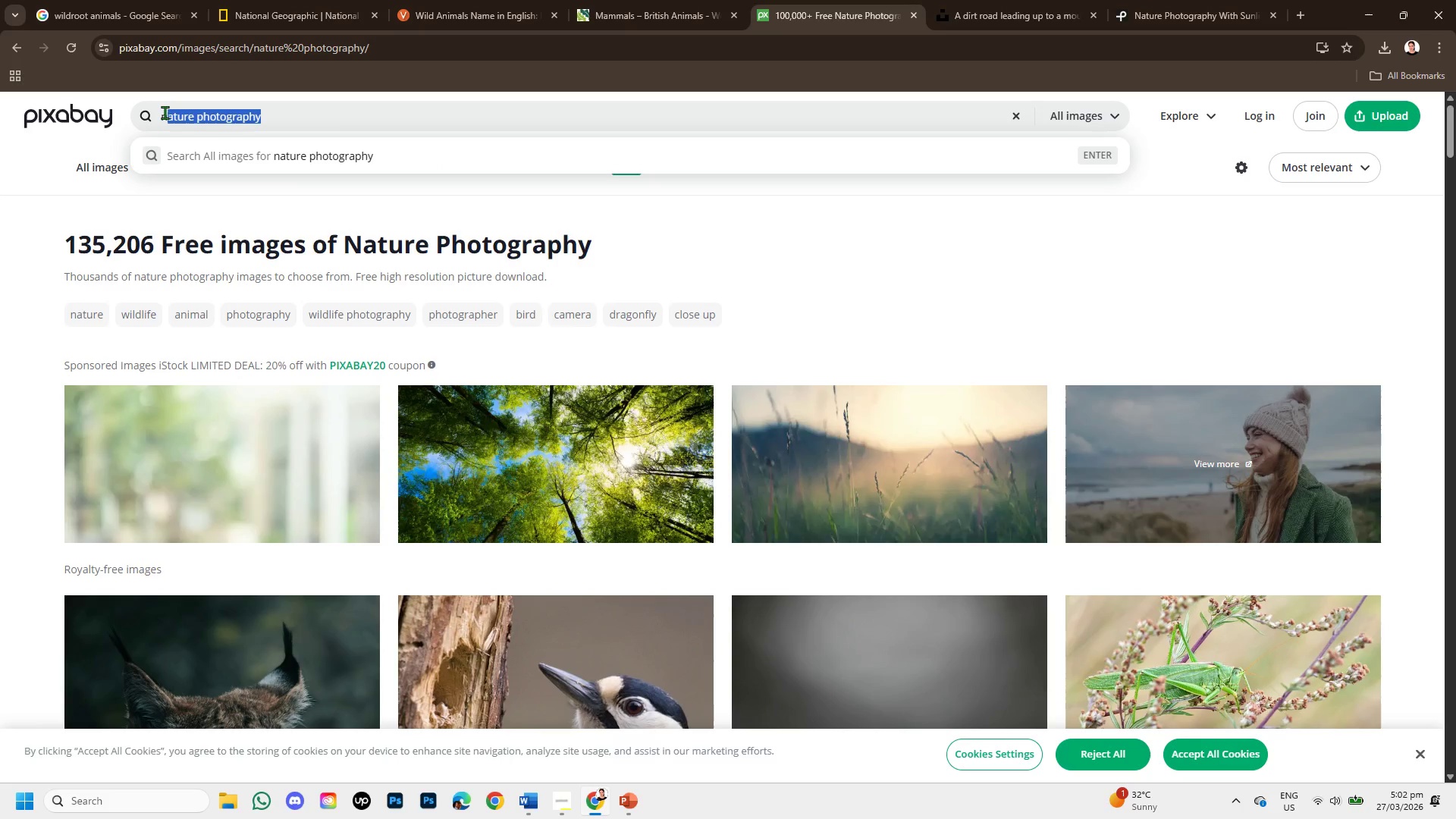 
key(Backspace)
 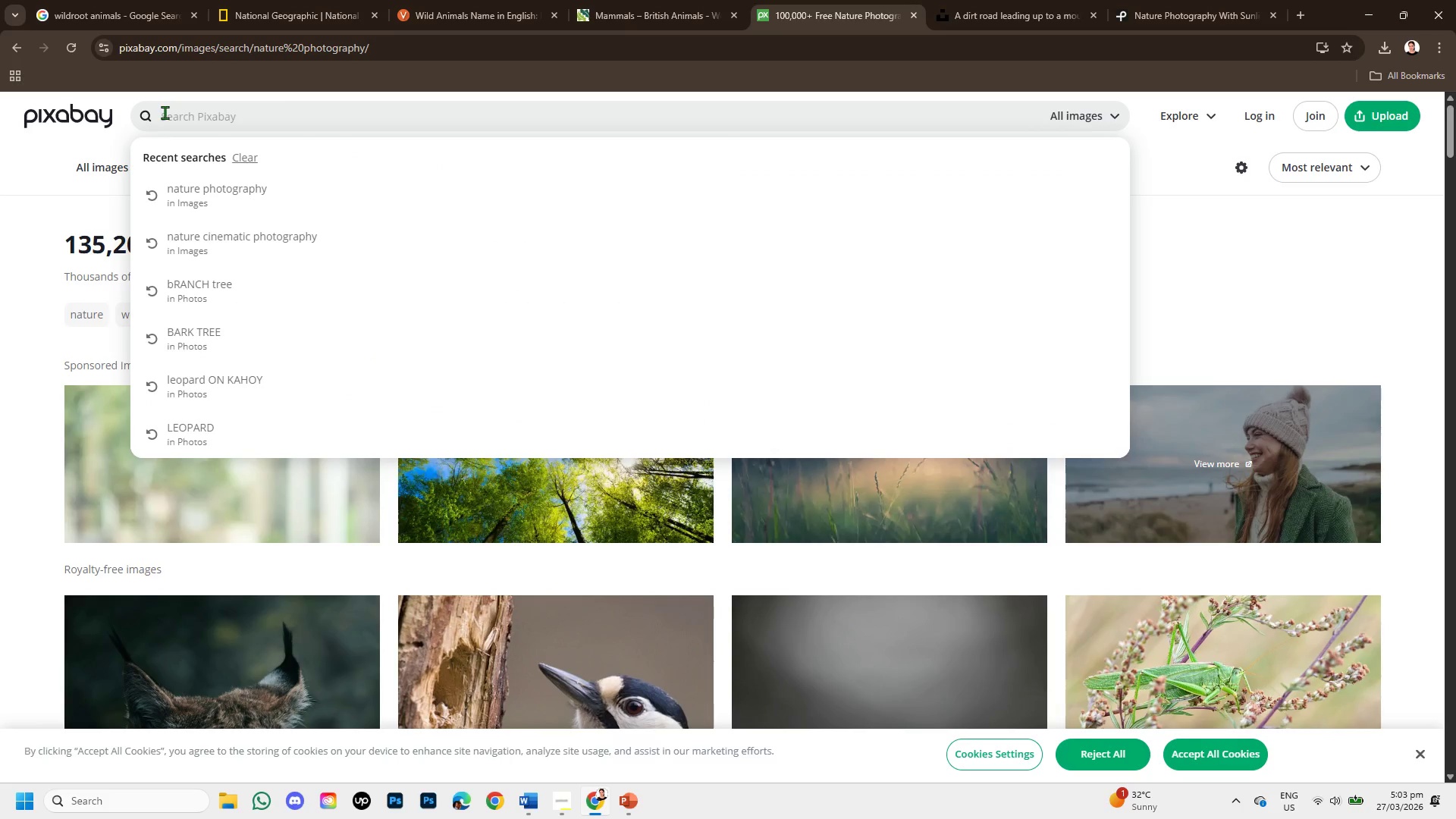 
key(Backspace)
 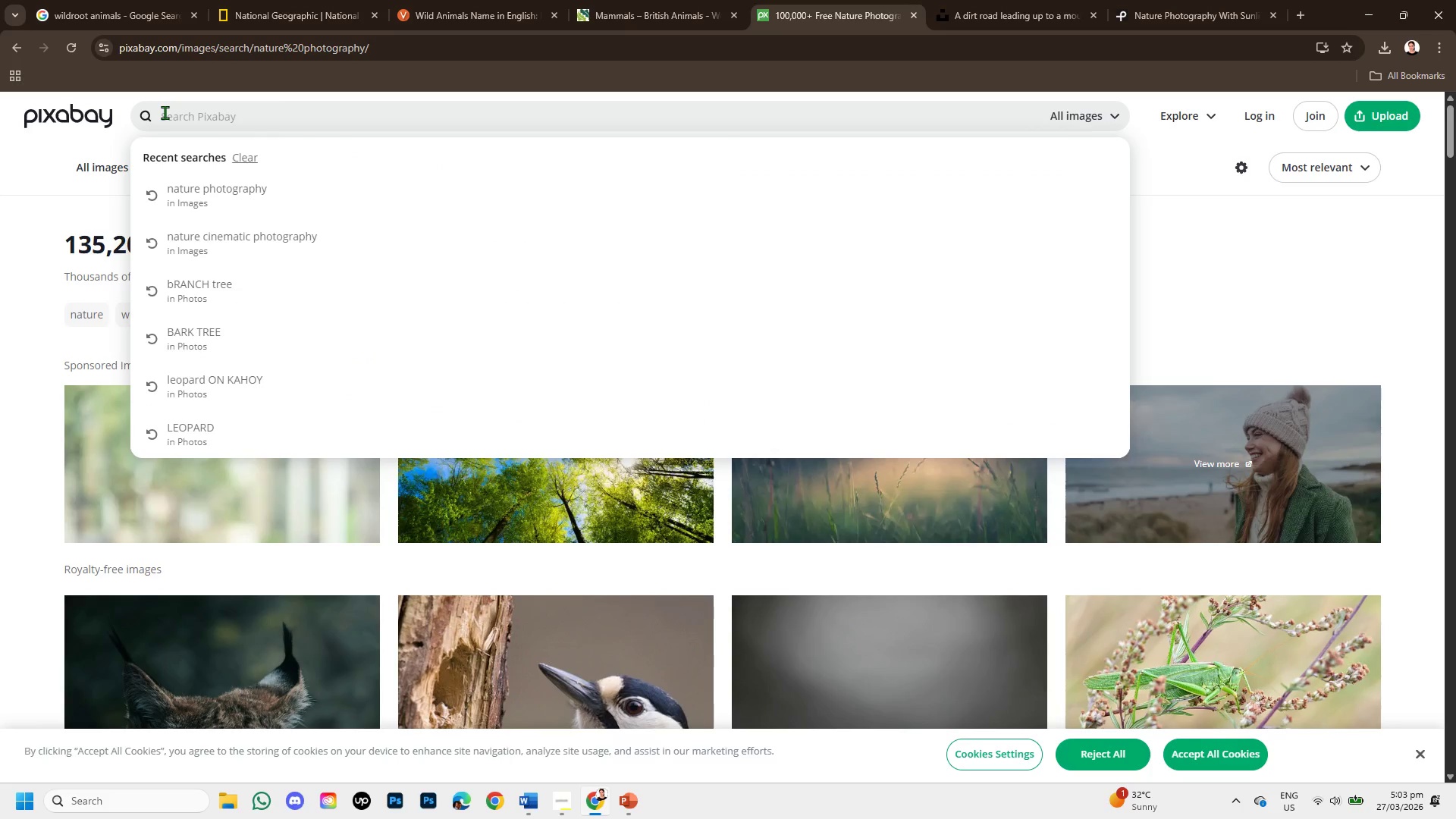 
key(Backspace)
 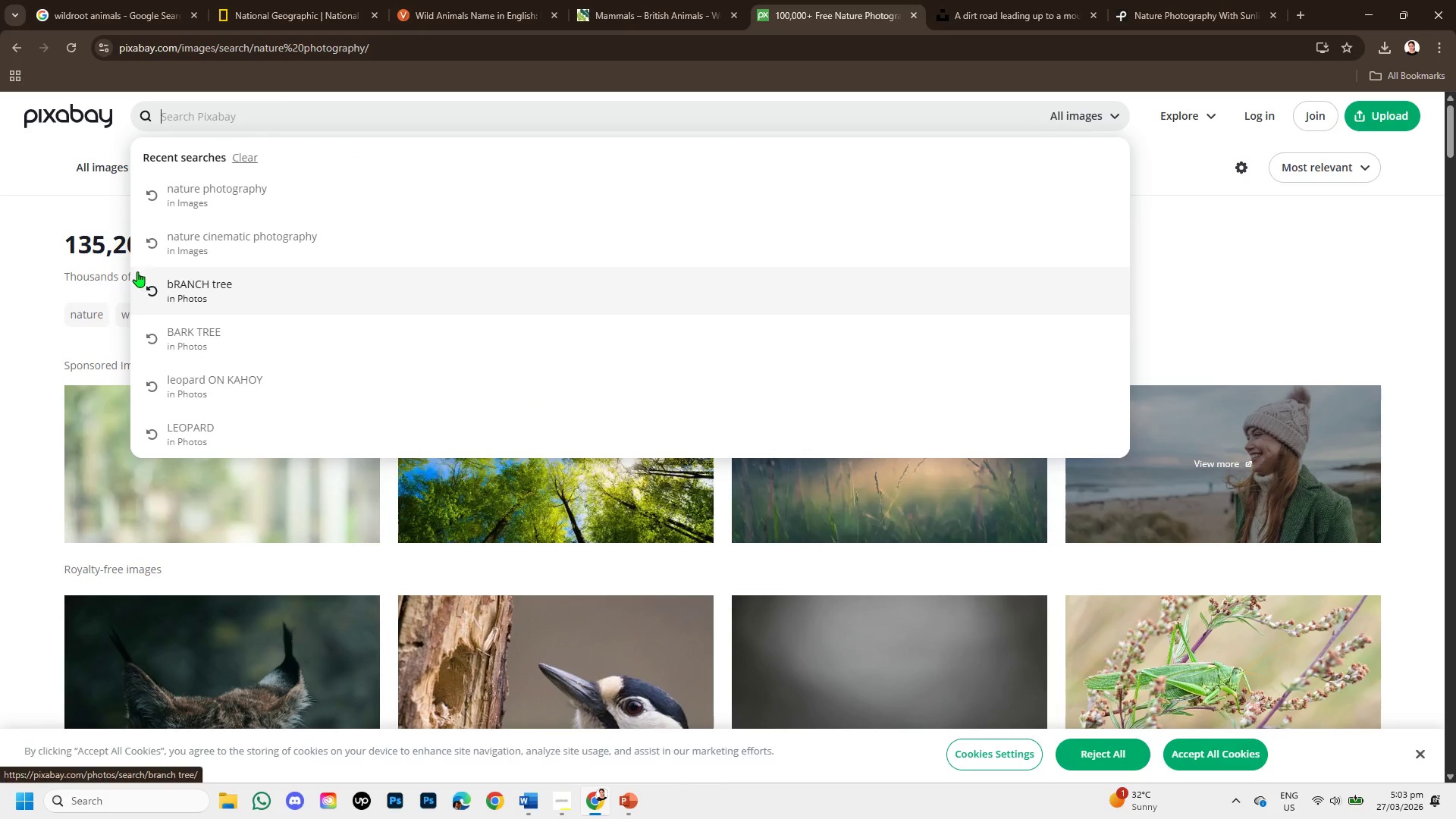 
left_click([15, 301])
 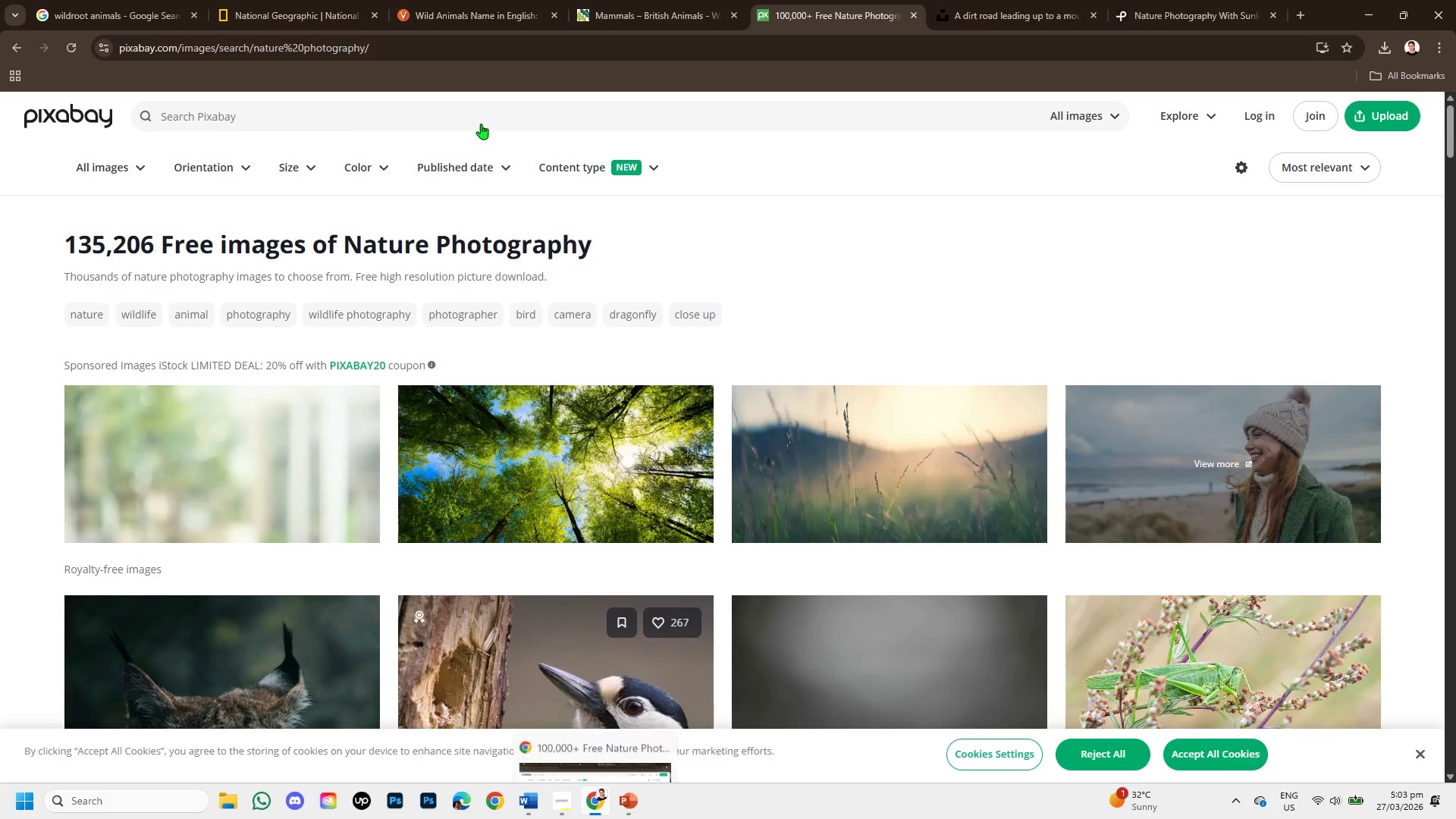 
left_click([463, 0])
 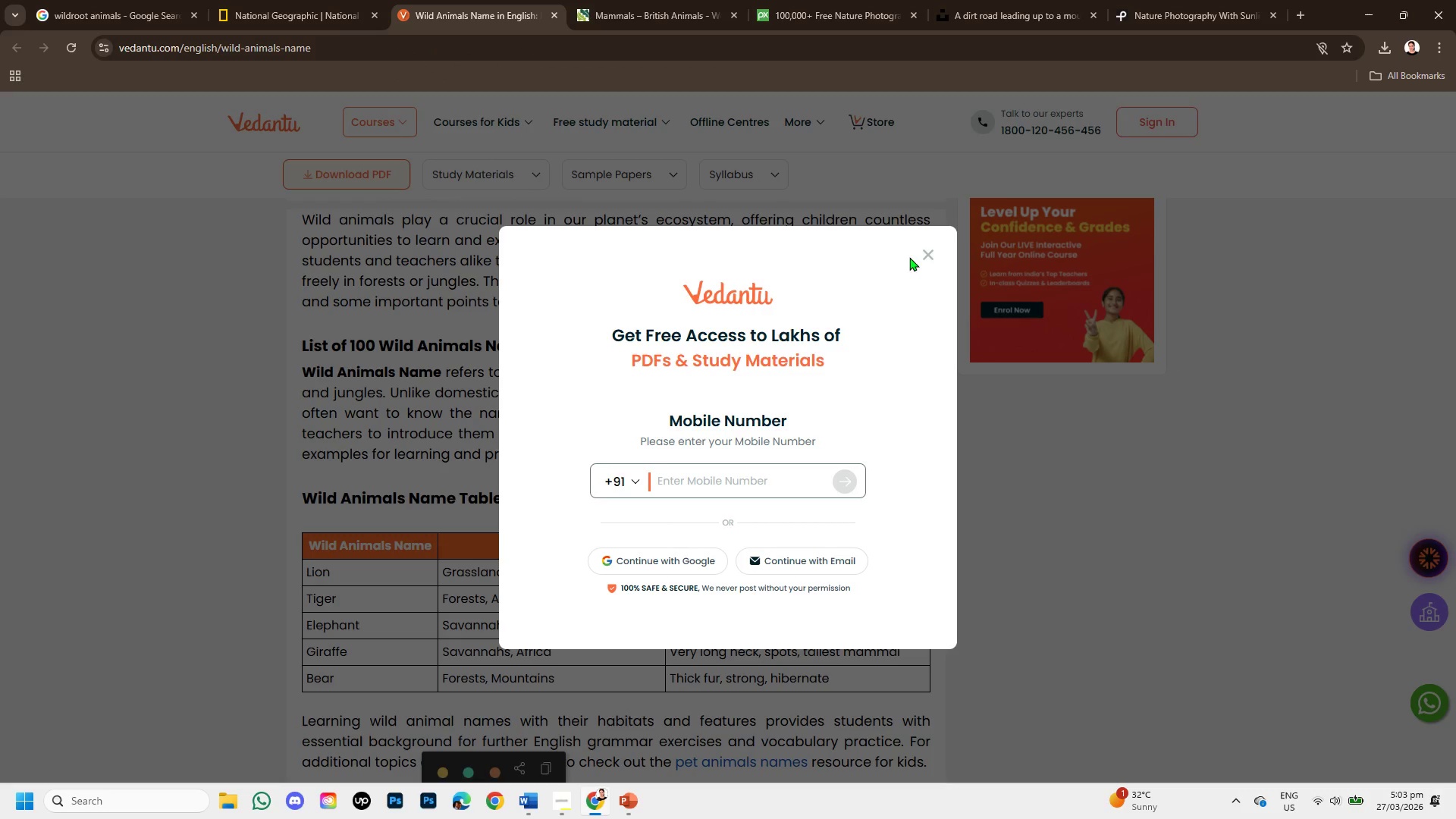 
left_click([924, 255])
 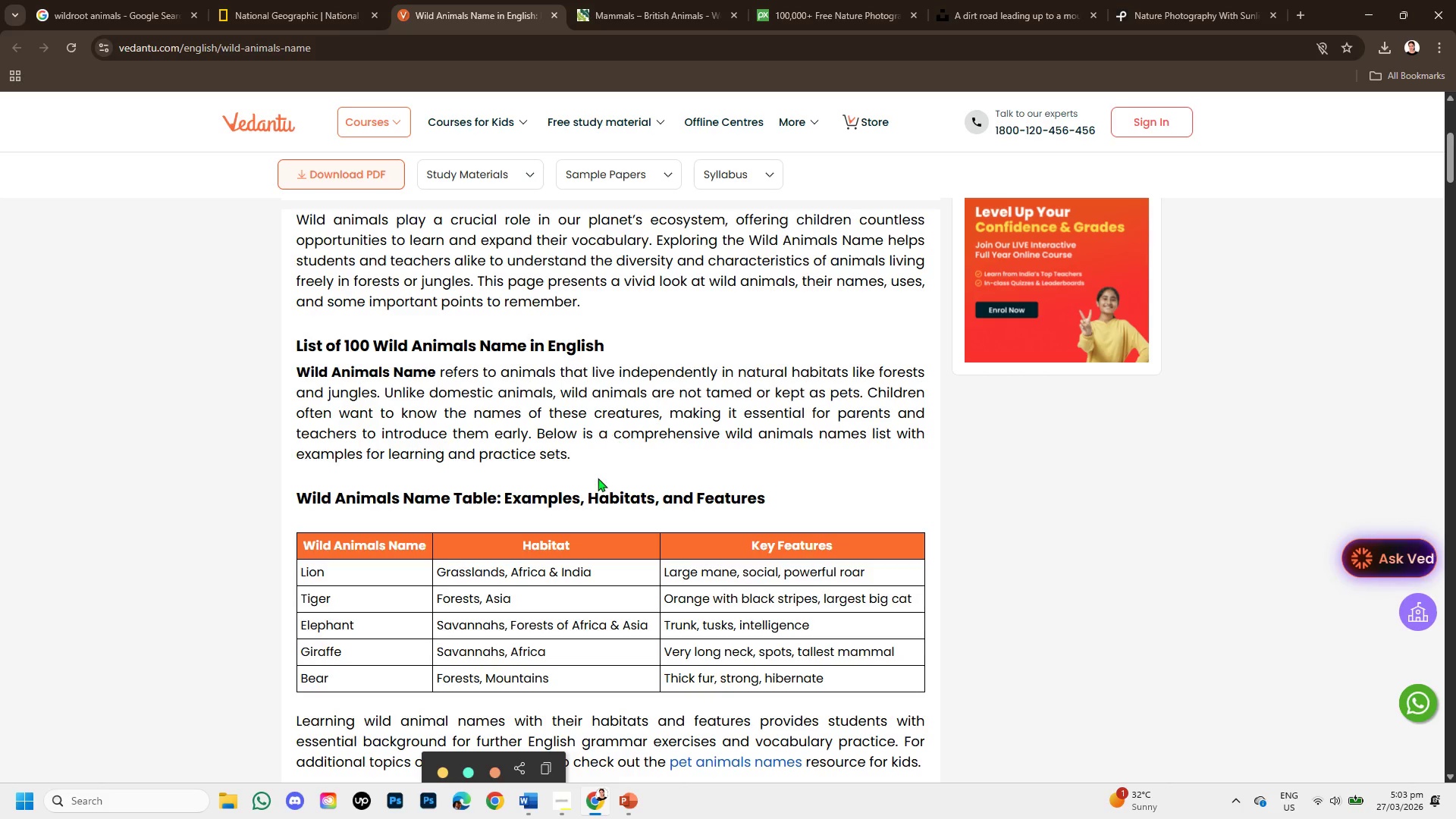 
scroll: coordinate [346, 447], scroll_direction: down, amount: 3.0
 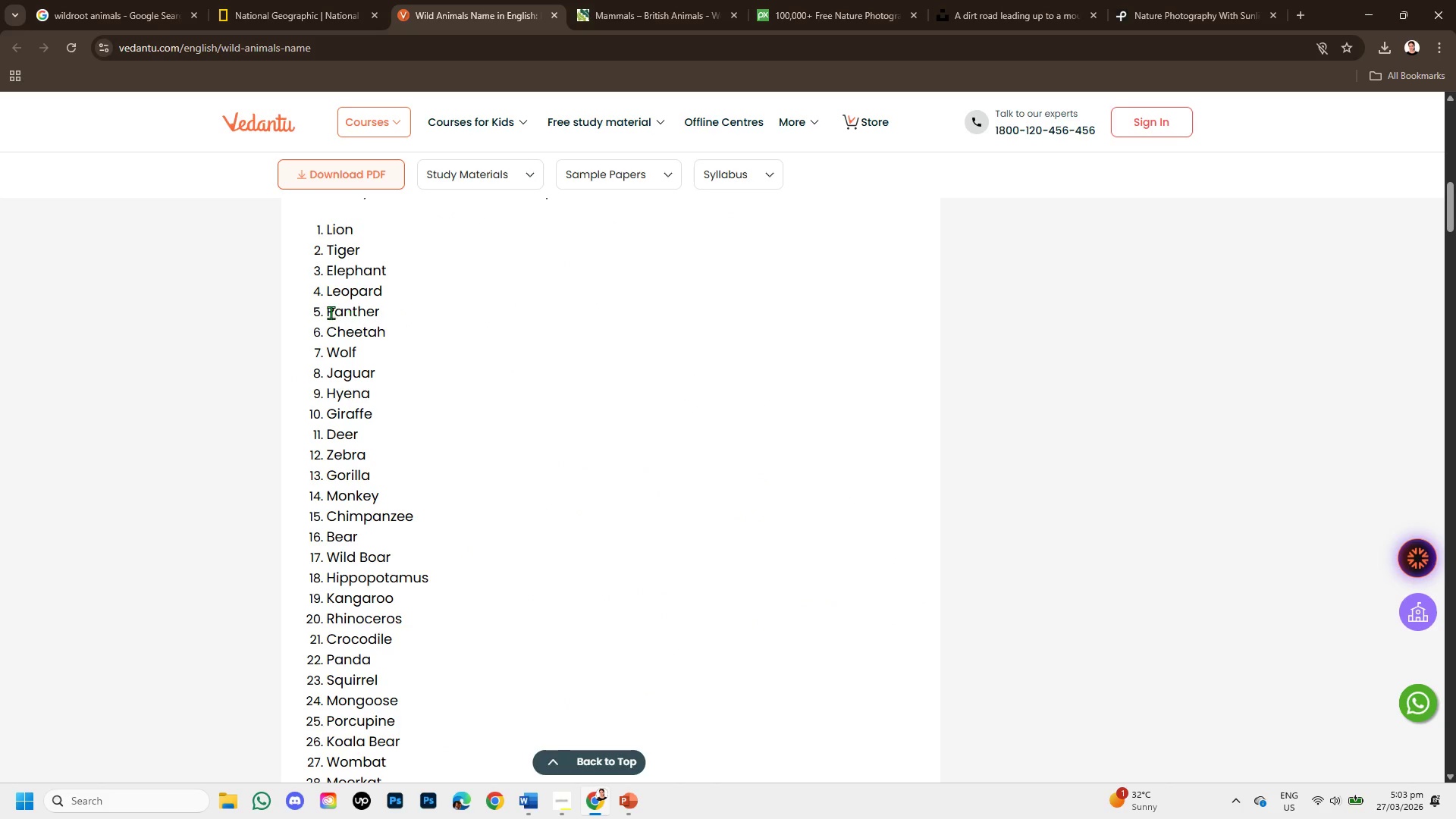 
left_click_drag(start_coordinate=[320, 289], to_coordinate=[428, 315])
 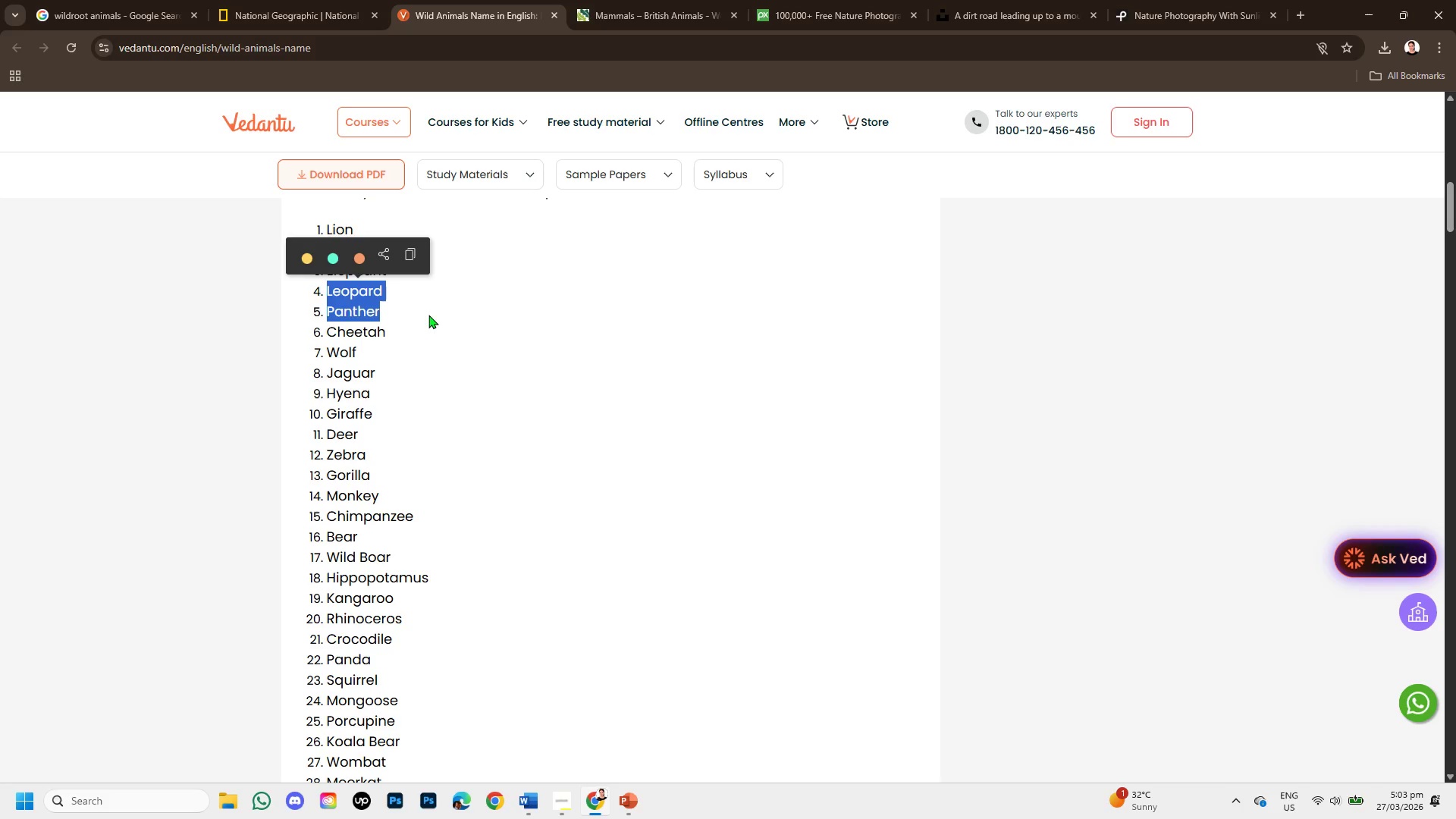 
left_click([428, 315])
 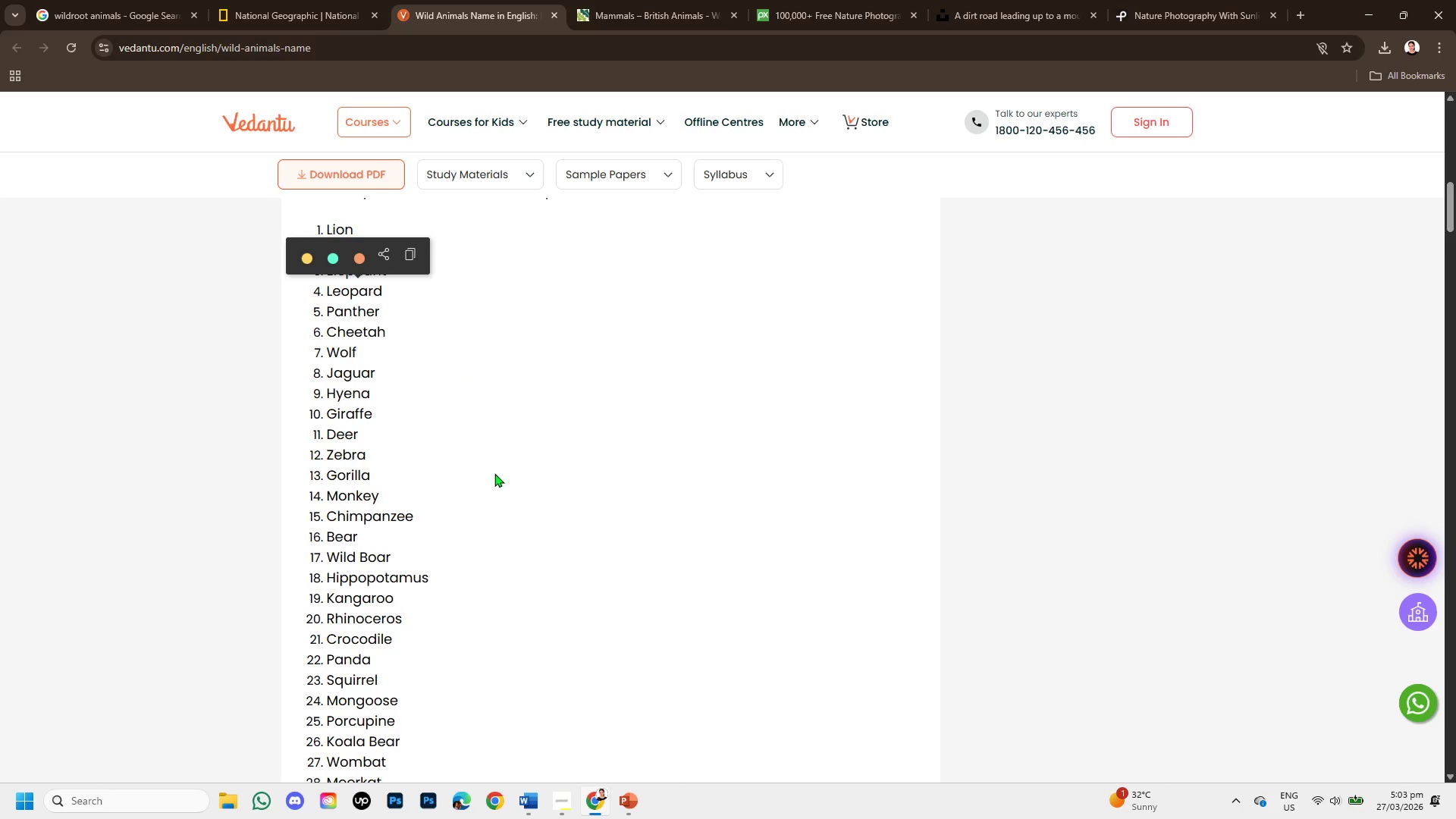 
scroll: coordinate [516, 463], scroll_direction: down, amount: 5.0
 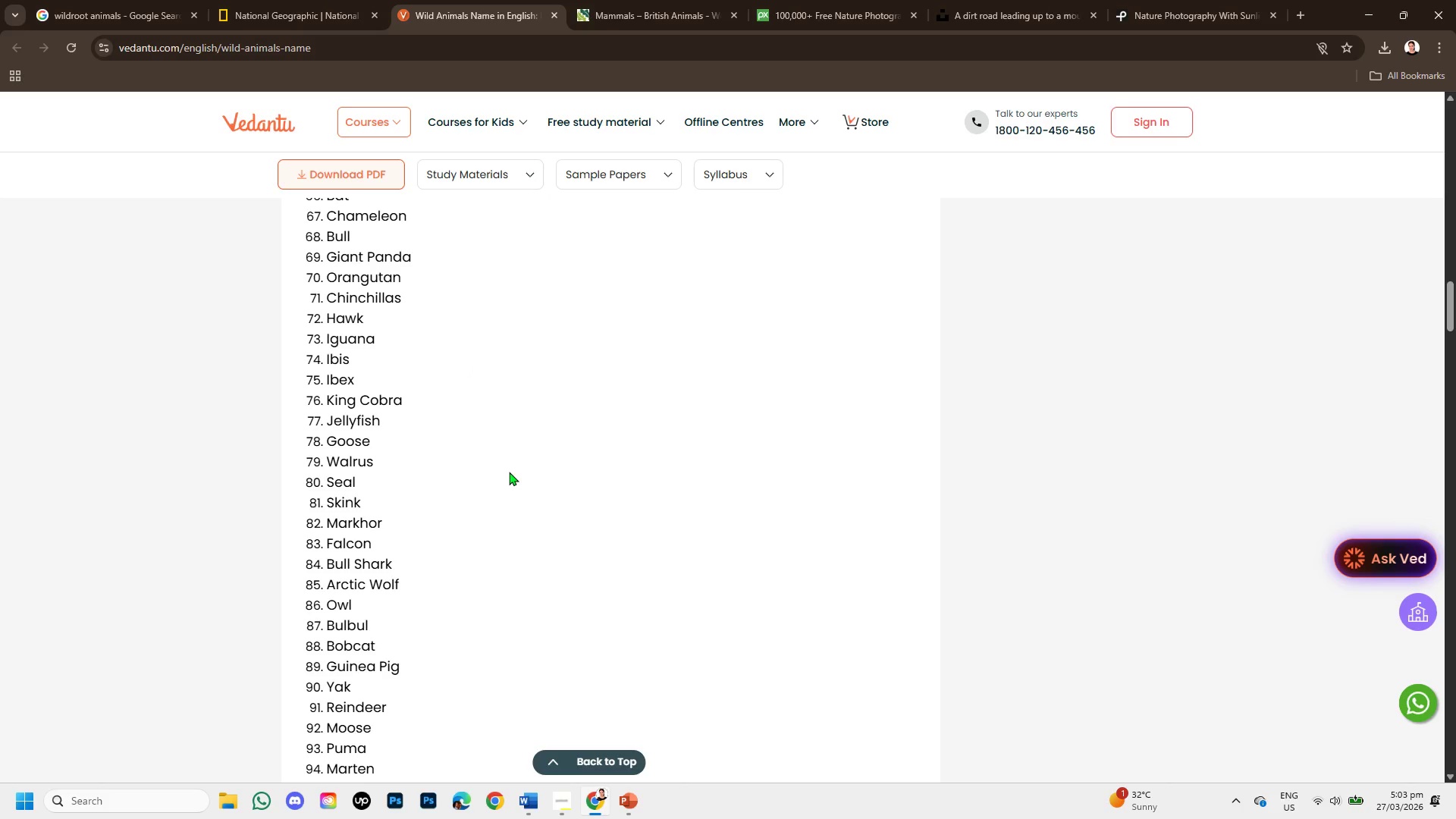 
scroll: coordinate [435, 218], scroll_direction: up, amount: 14.0
 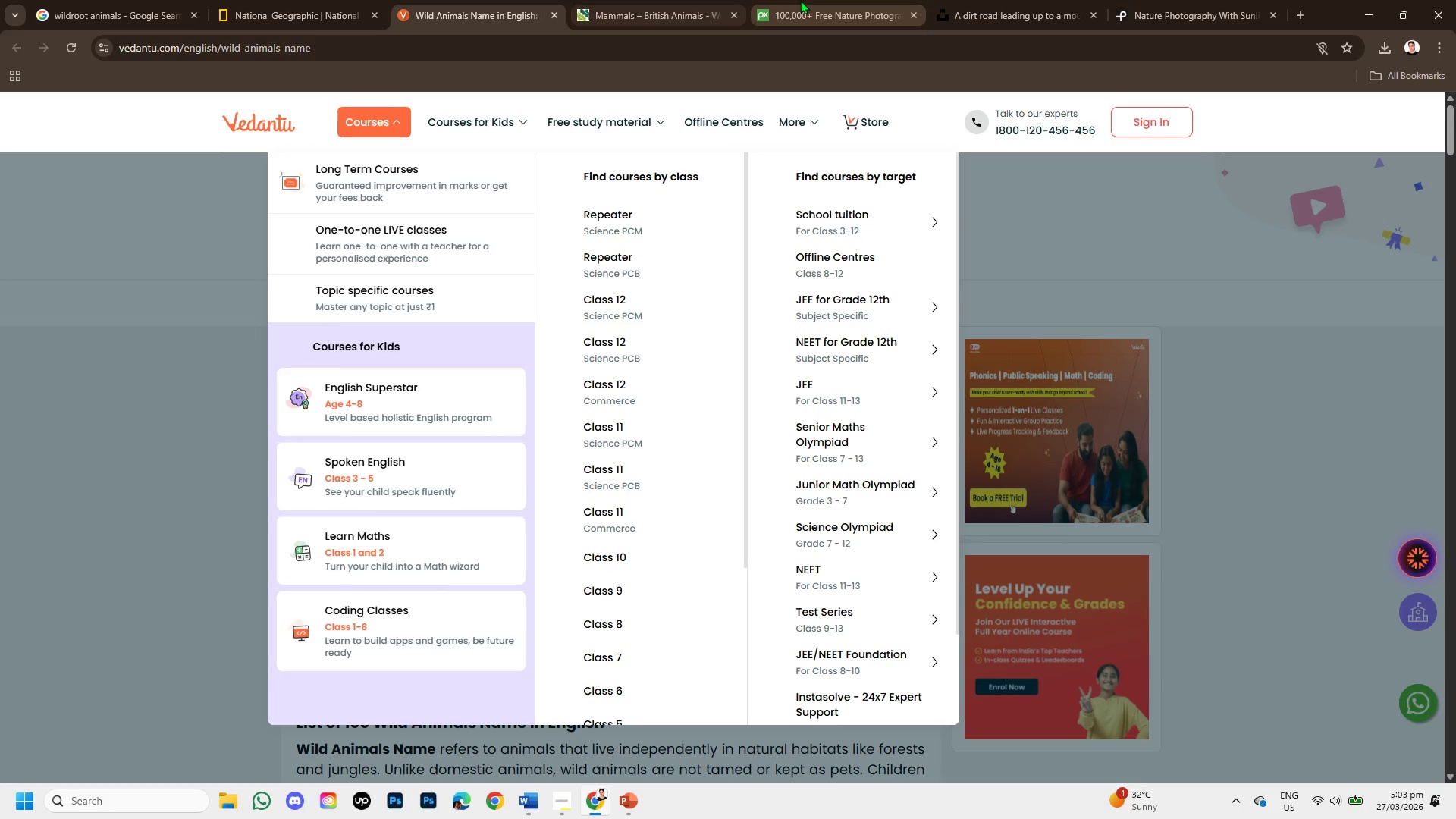 
left_click([800, 0])
 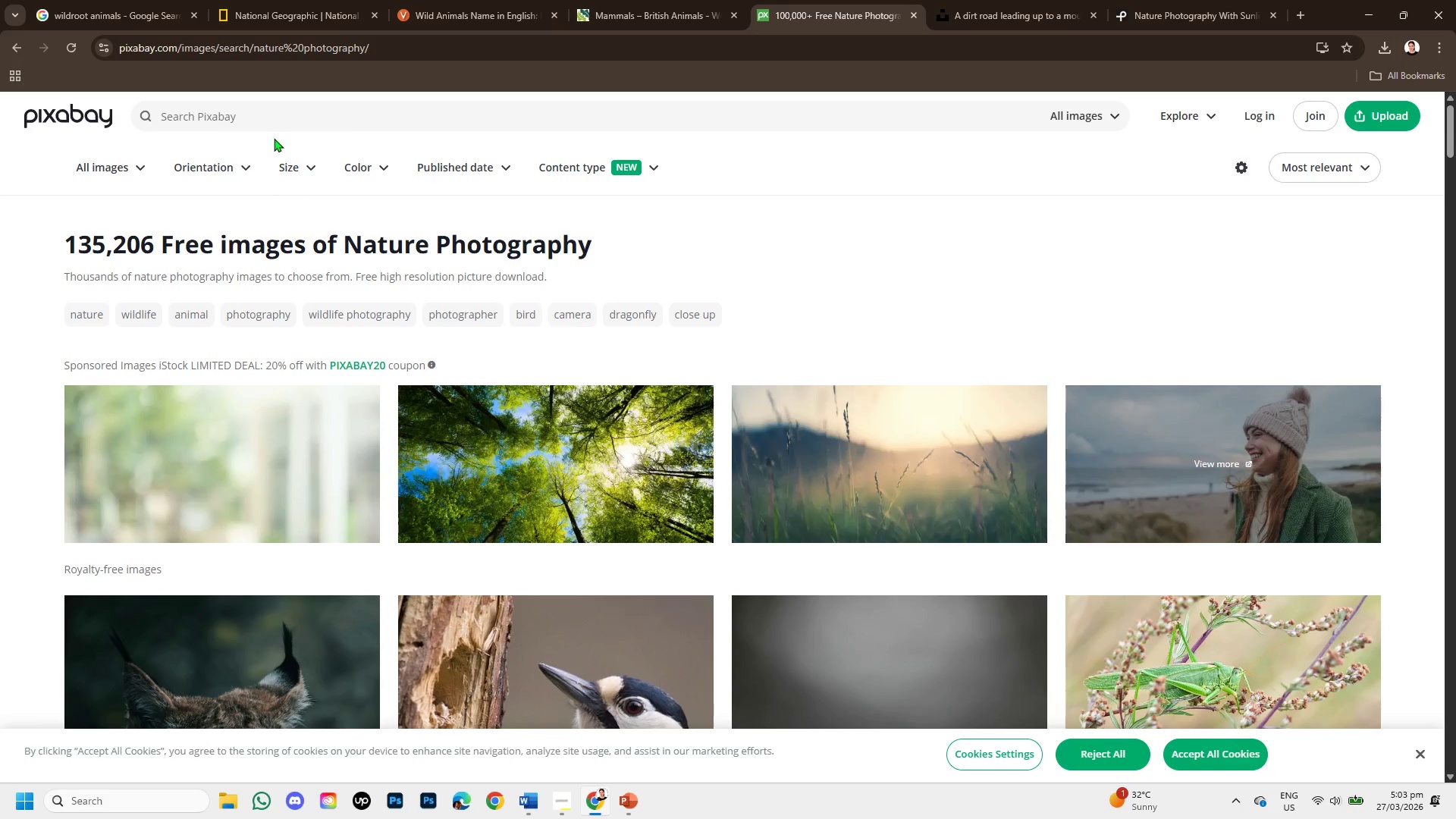 
left_click([265, 119])
 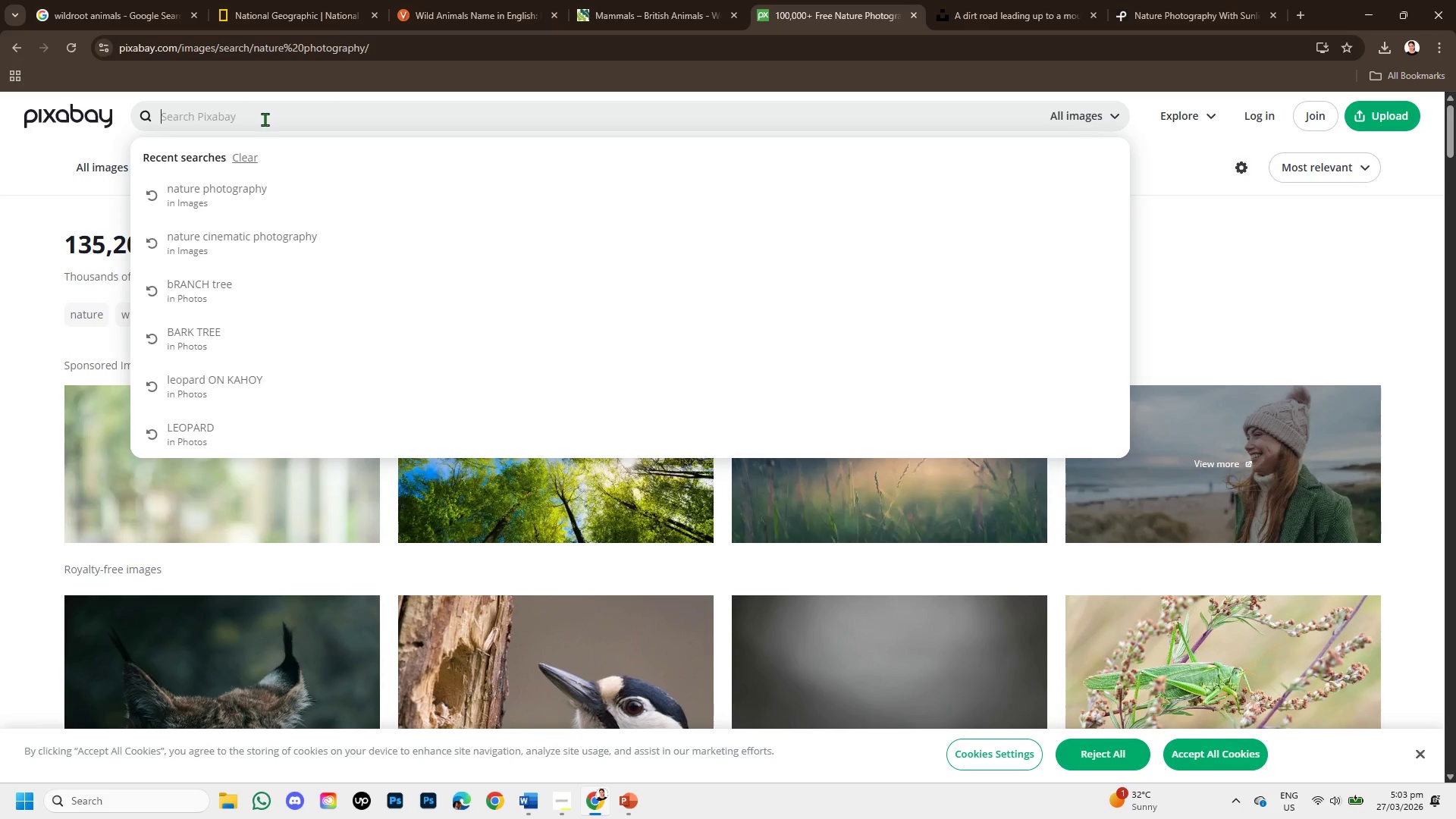 
type(snow leopard )
 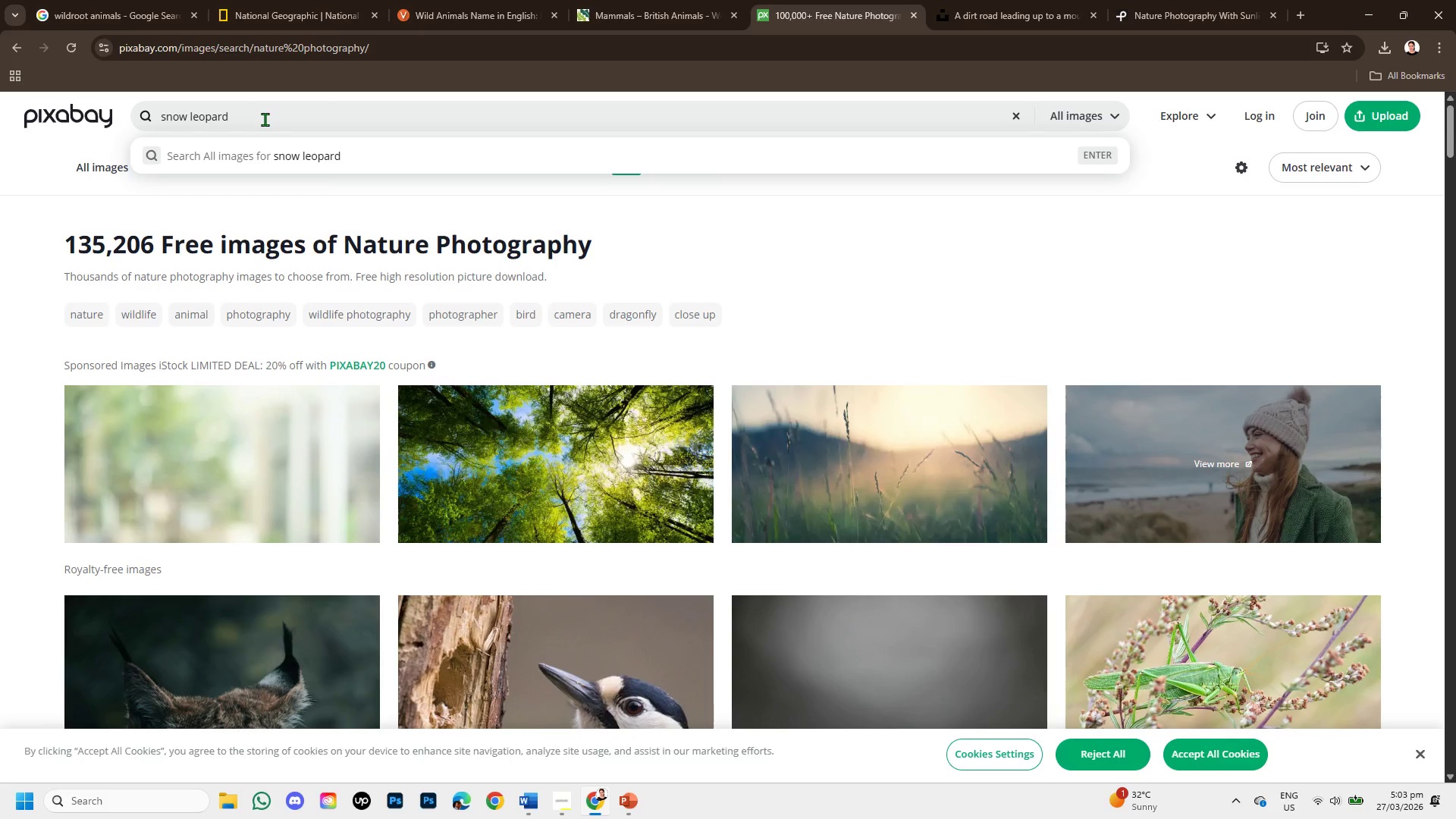 
key(Enter)
 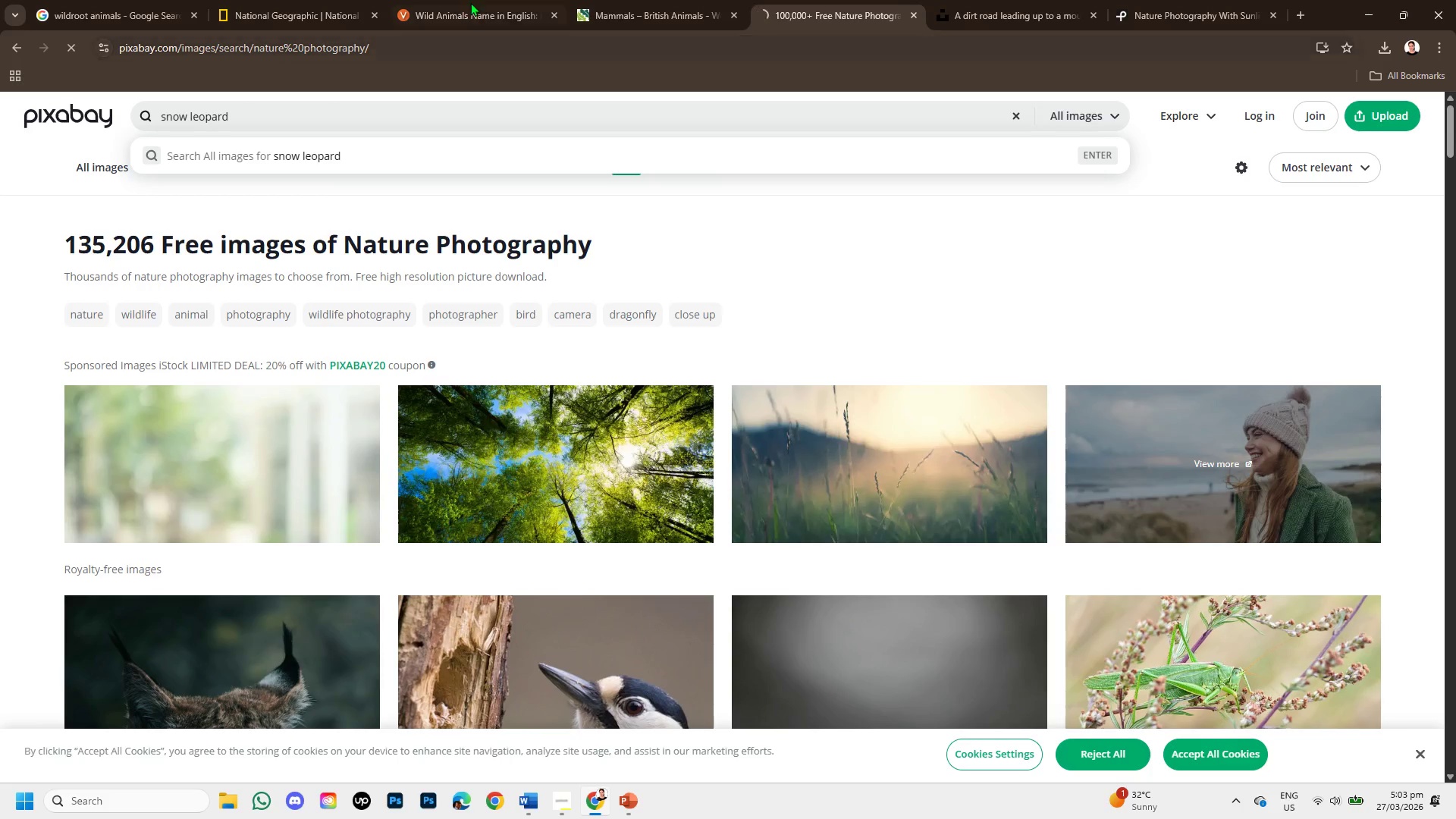 
left_click([611, 0])
 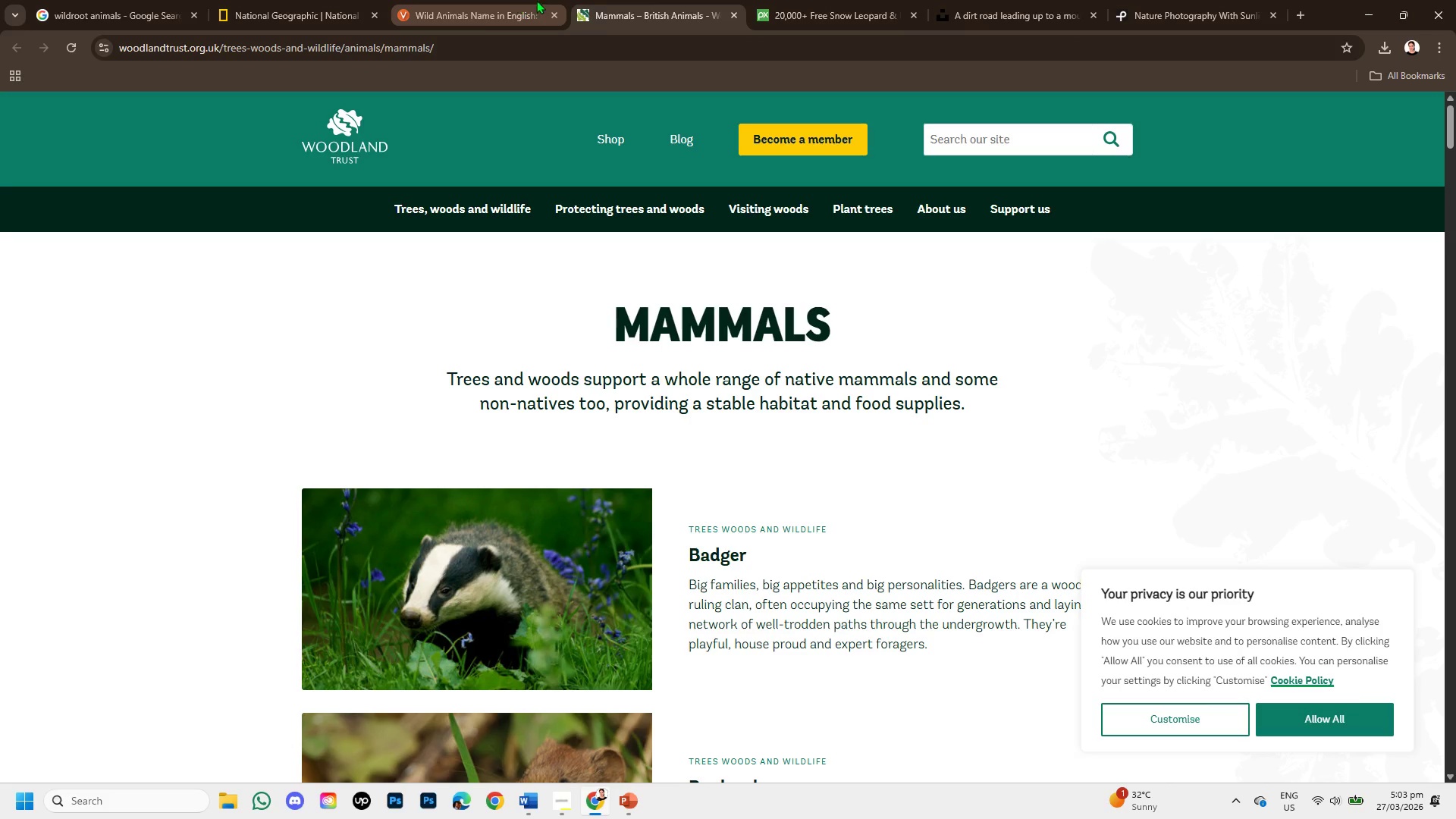 
left_click([832, 0])
 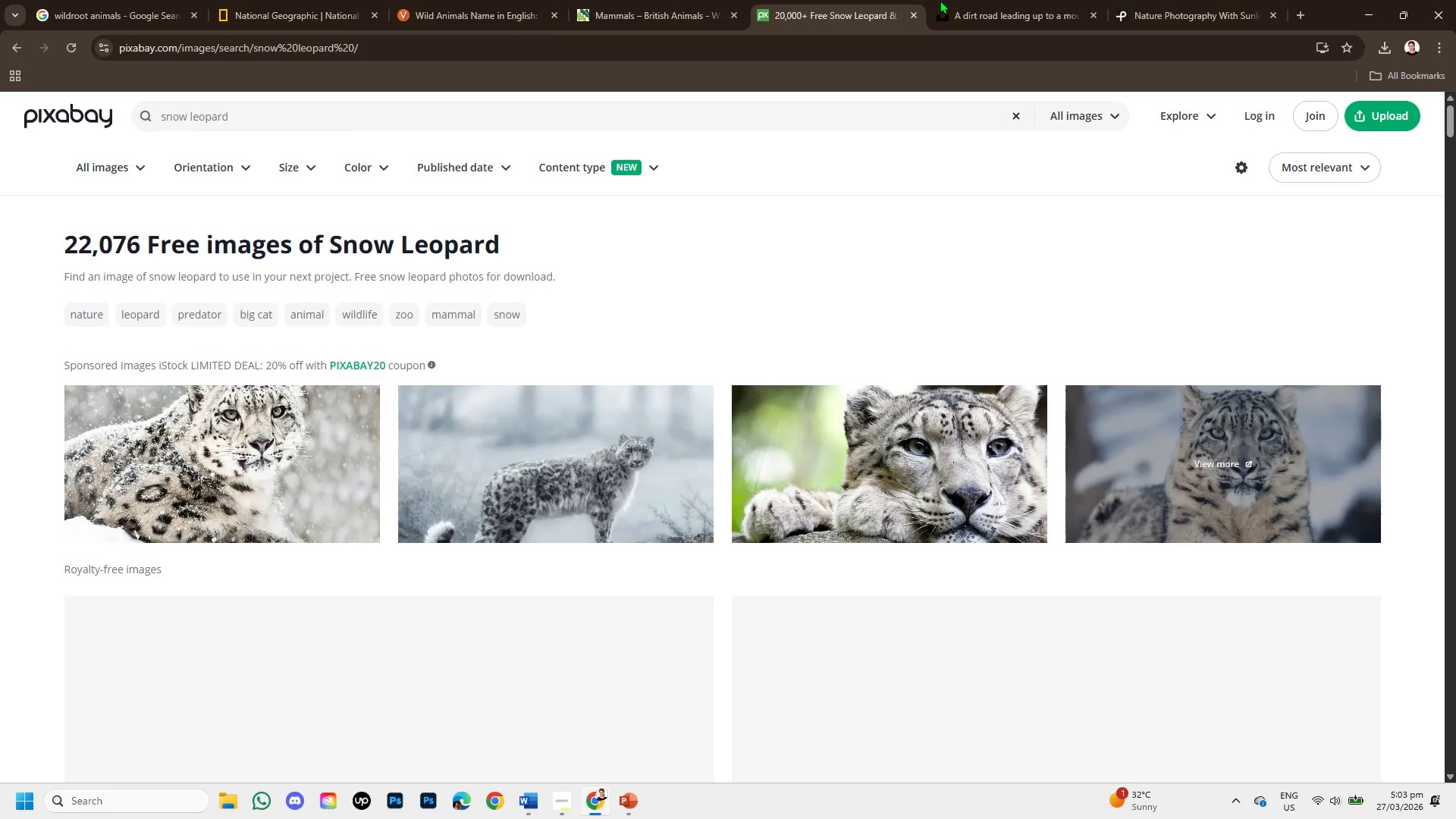 
left_click([971, 0])
 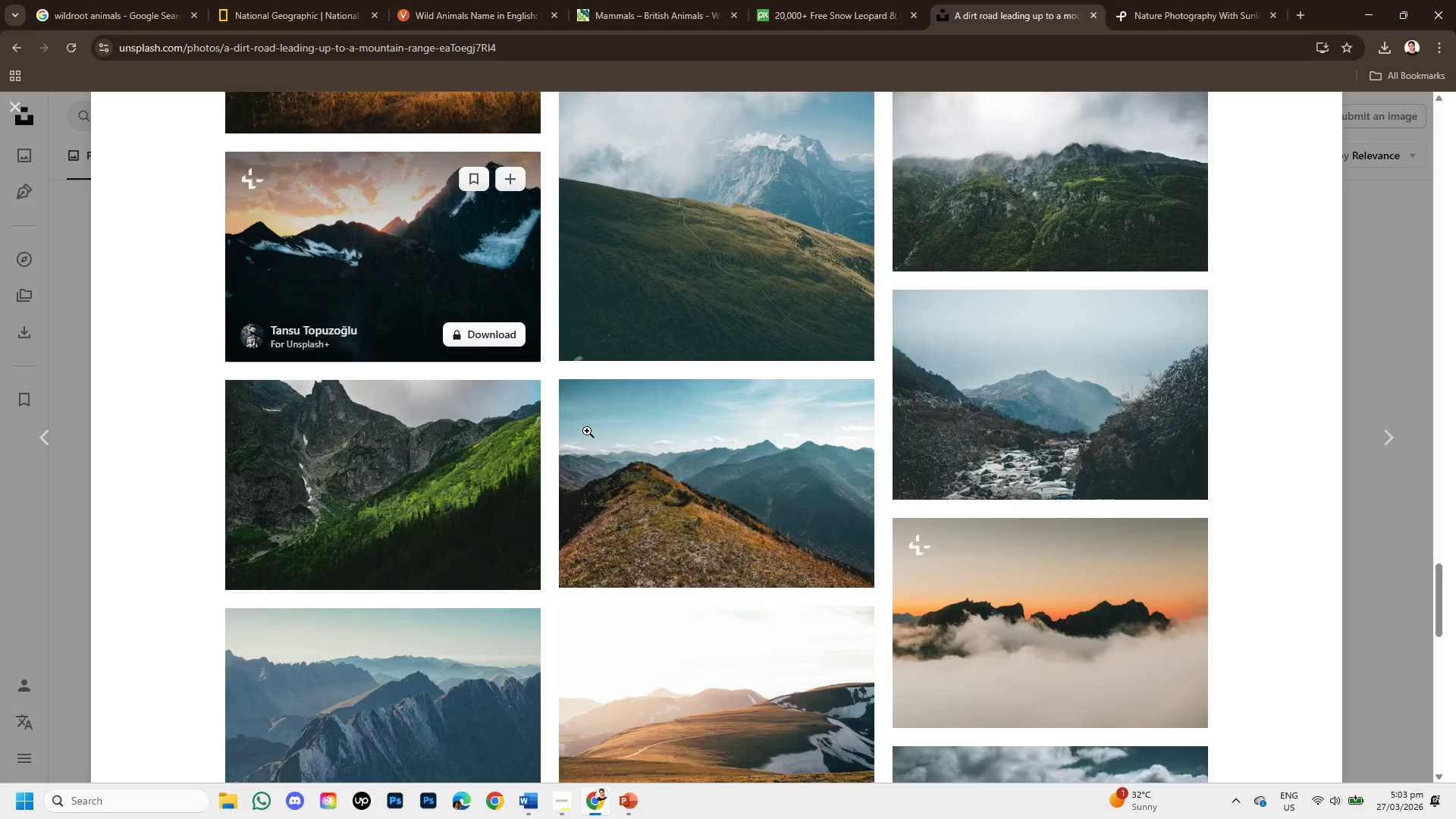 
scroll: coordinate [557, 320], scroll_direction: up, amount: 23.0
 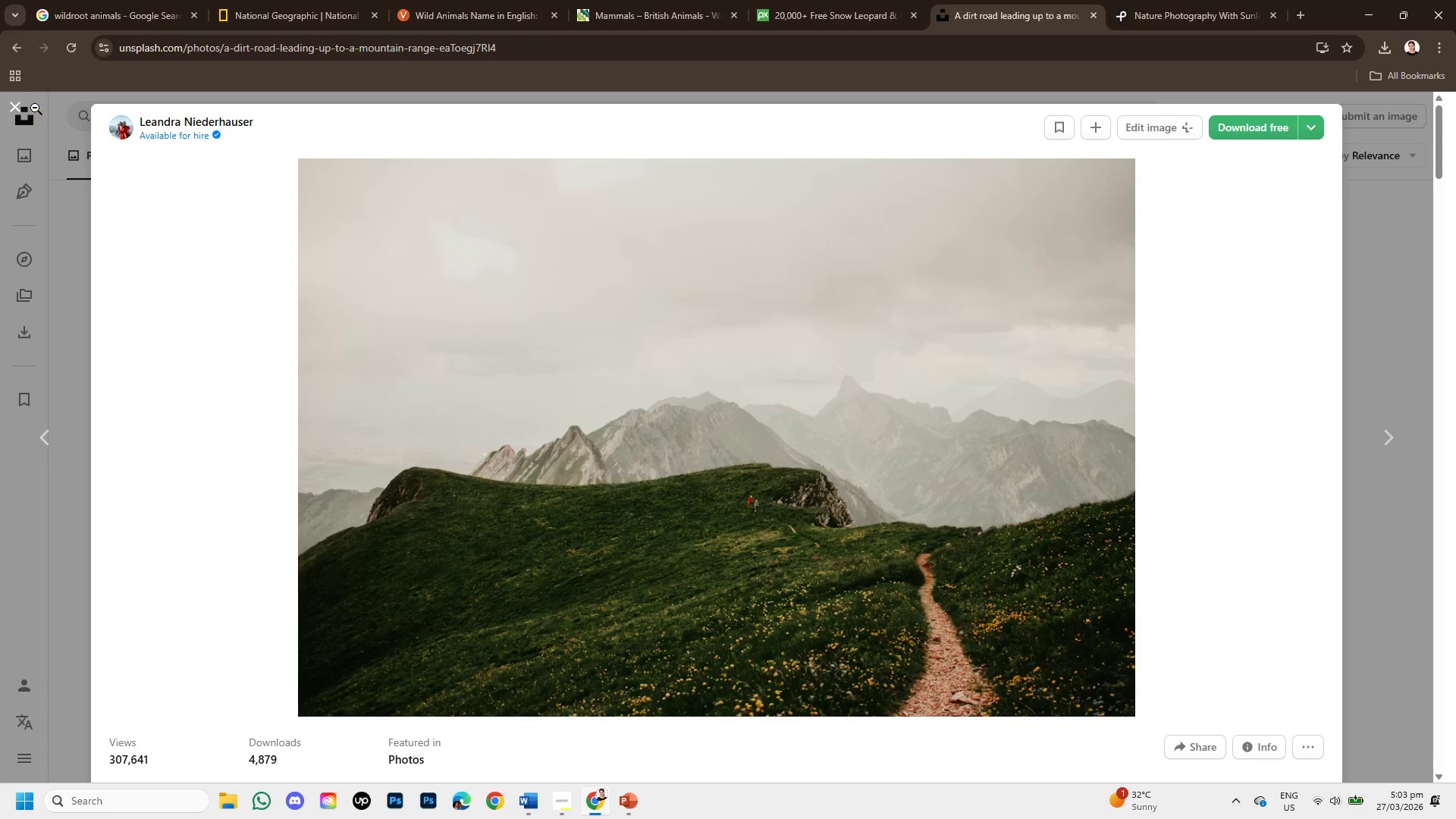 
left_click([18, 105])
 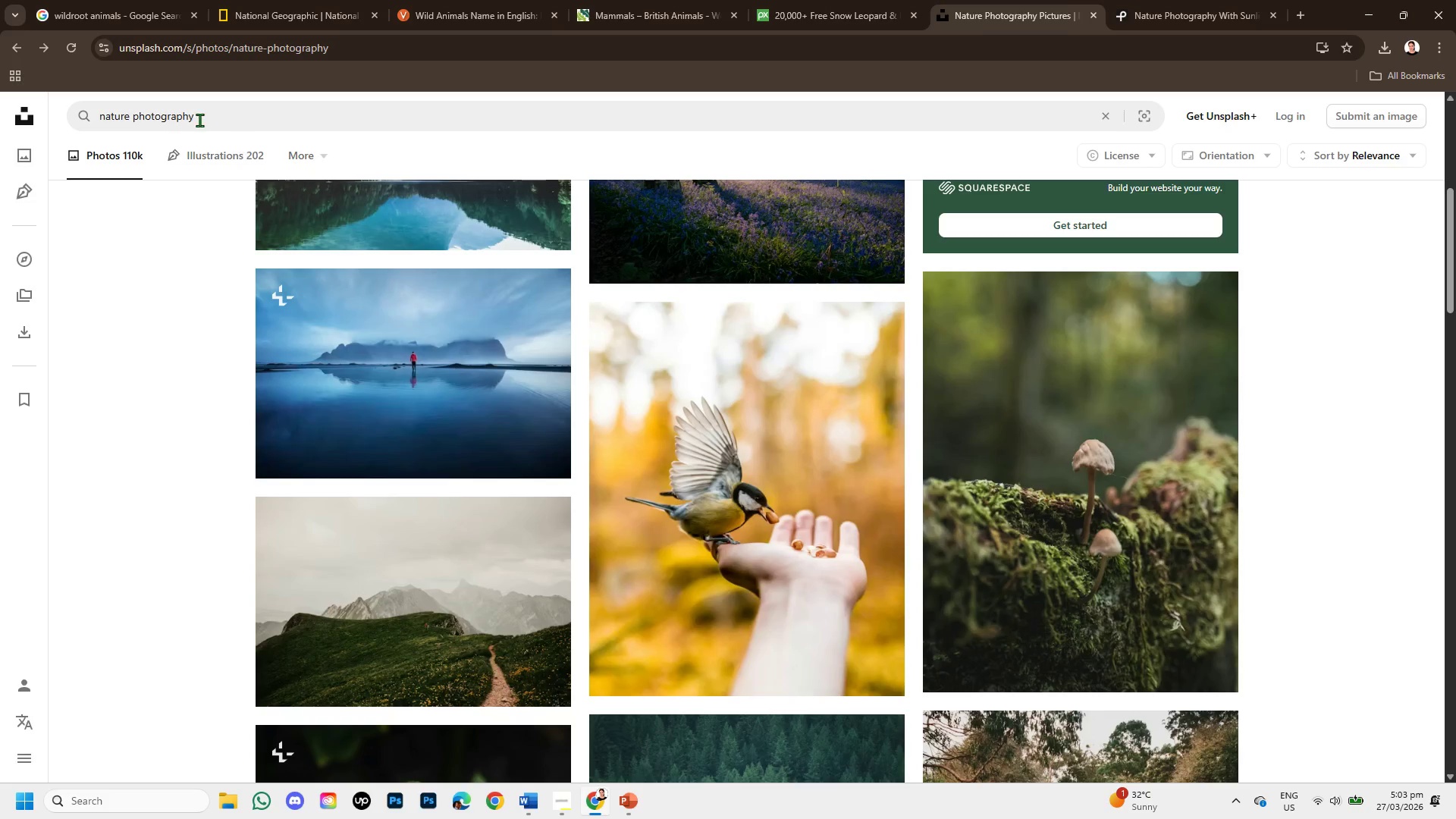 
left_click_drag(start_coordinate=[196, 117], to_coordinate=[87, 110])
 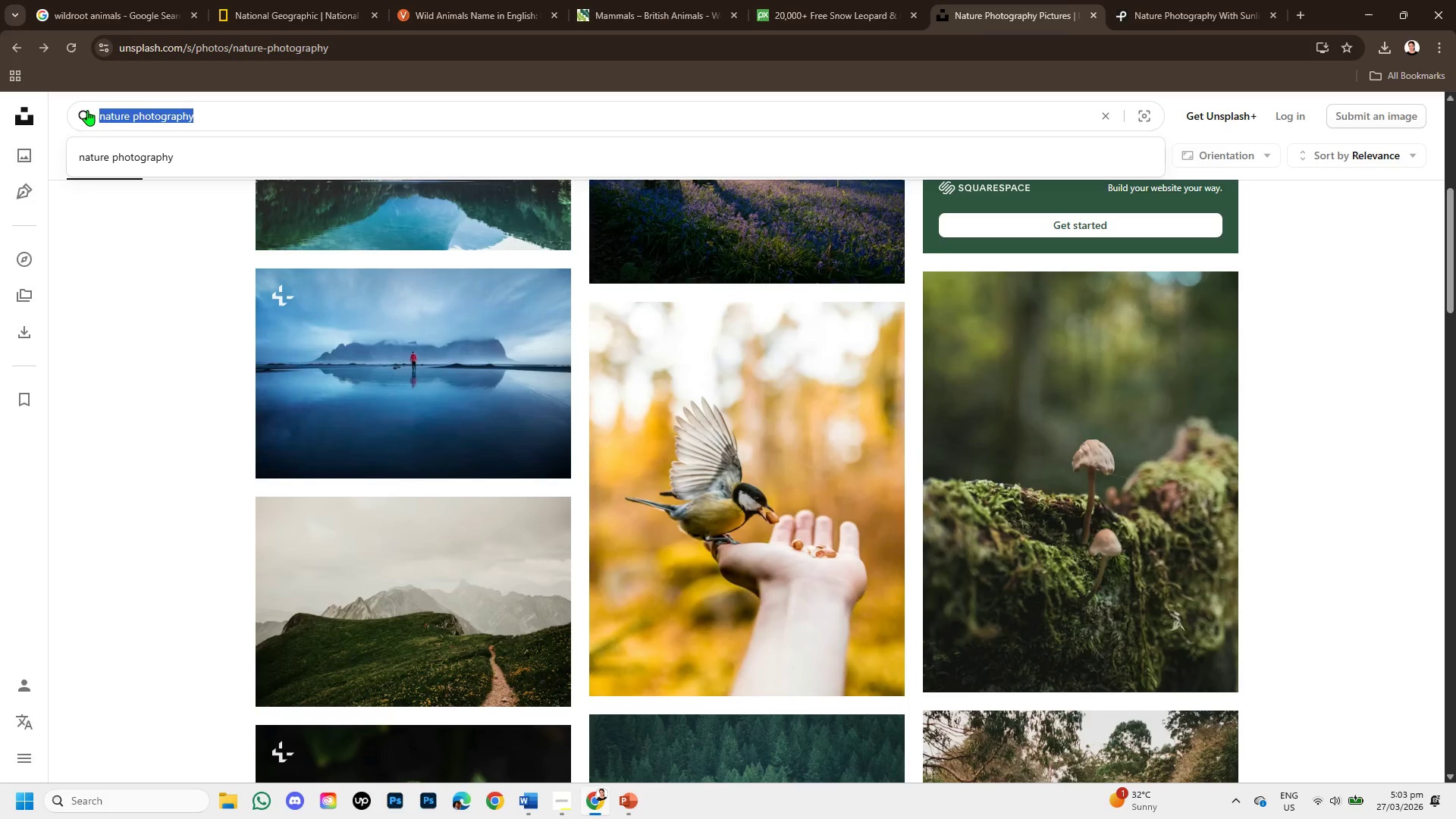 
key(Backspace)
type(snow leopard )
 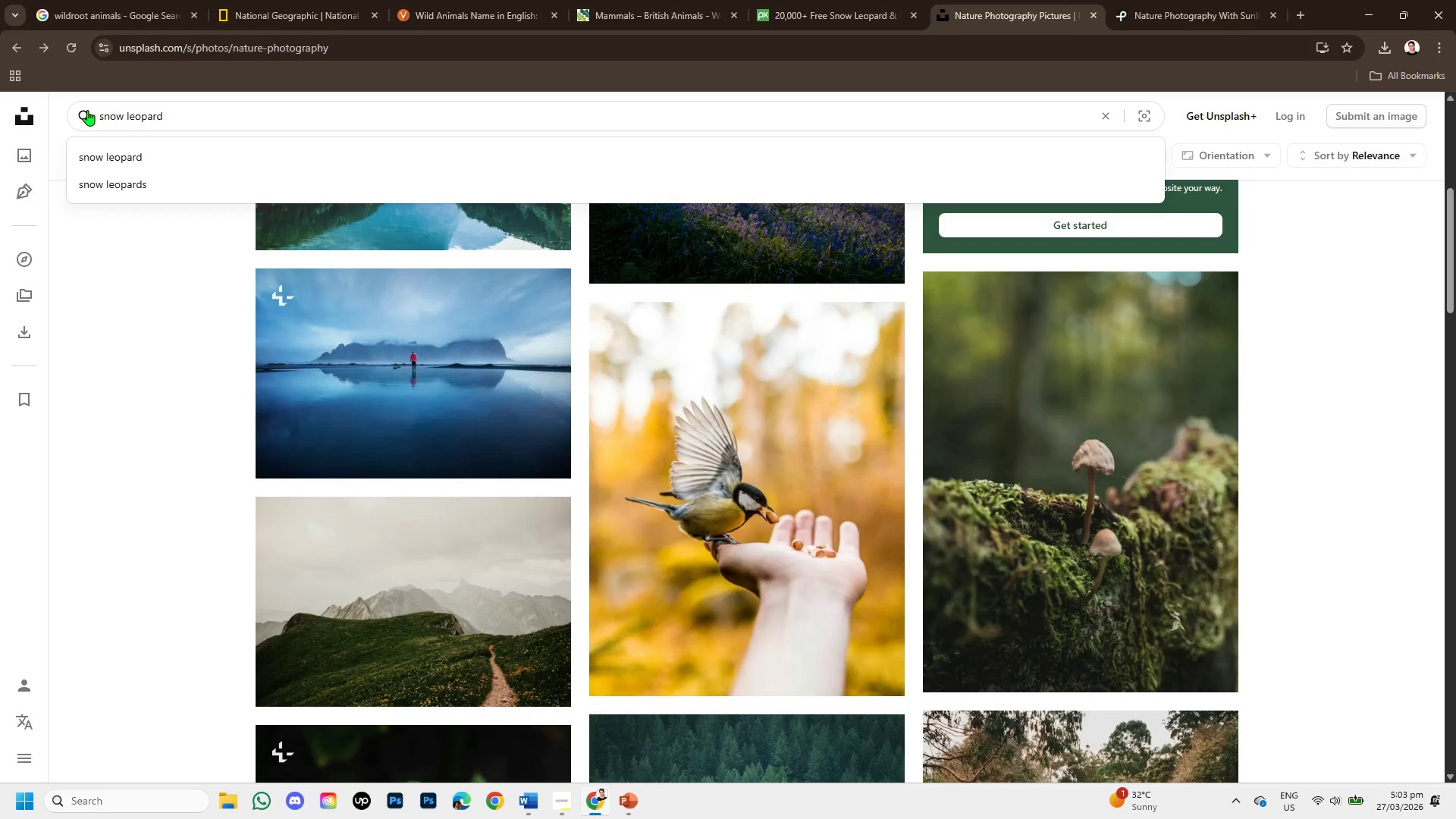 
key(Enter)
 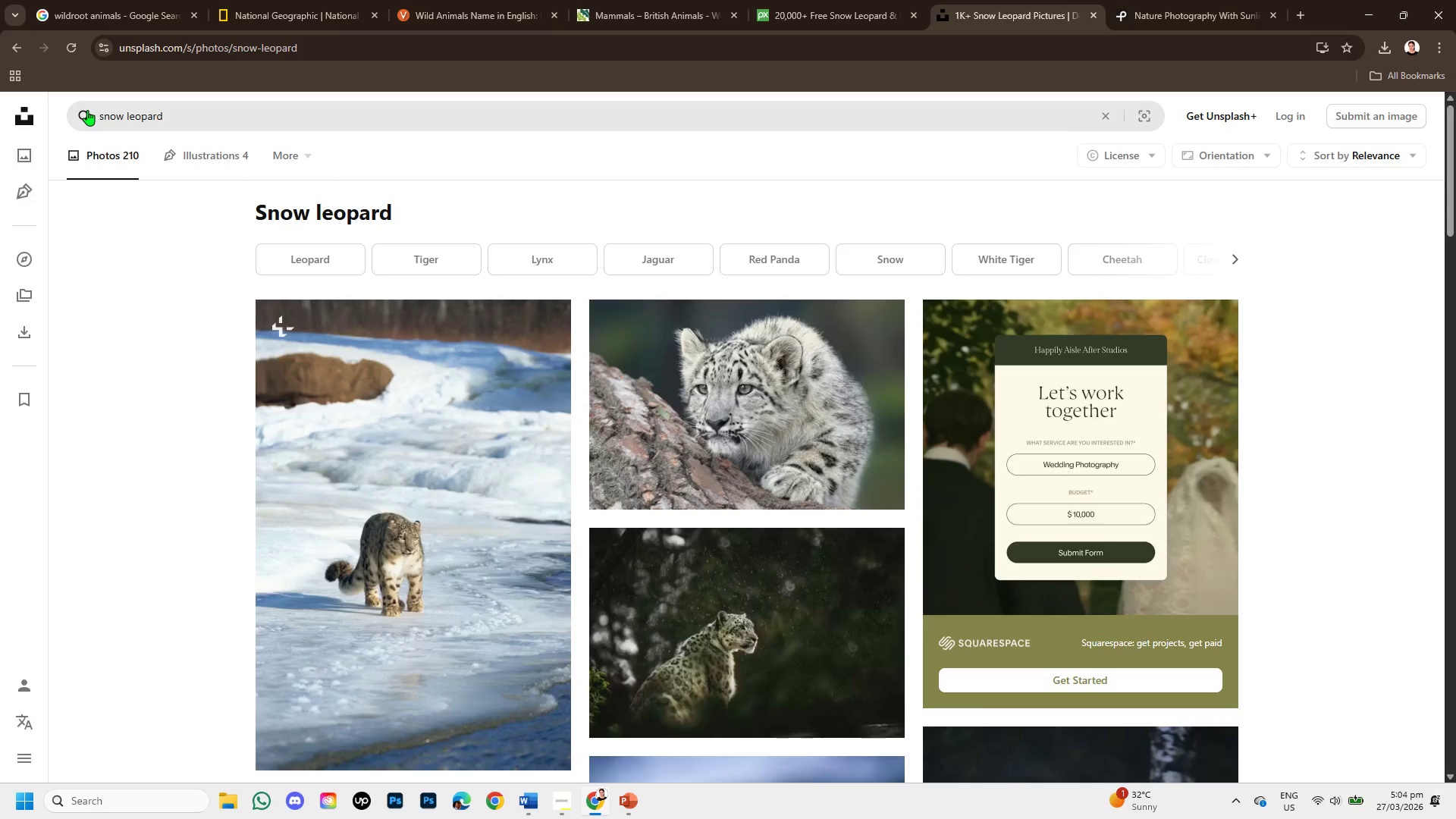 
wait(18.38)
 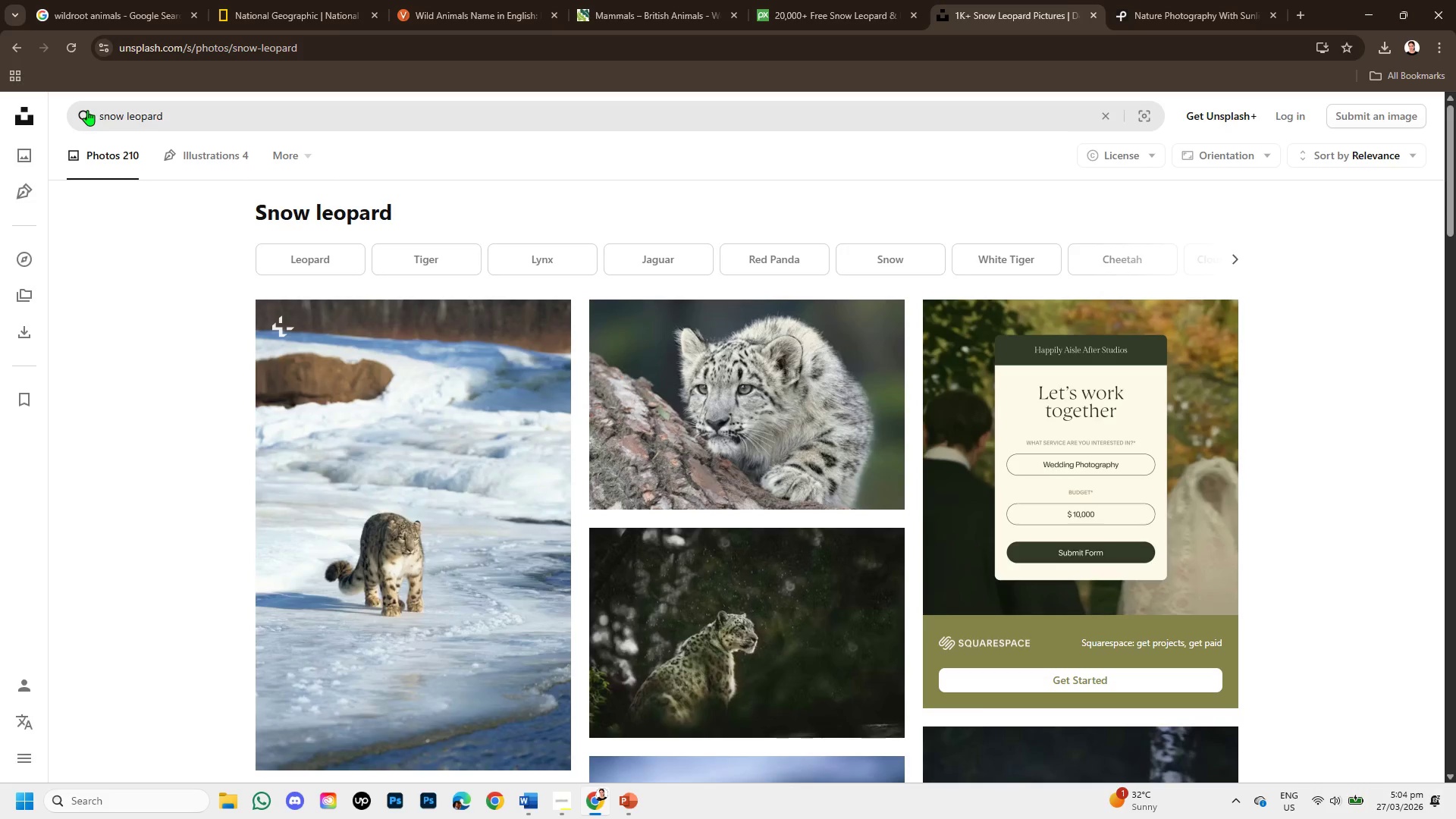 
scroll: coordinate [1049, 560], scroll_direction: down, amount: 5.0
 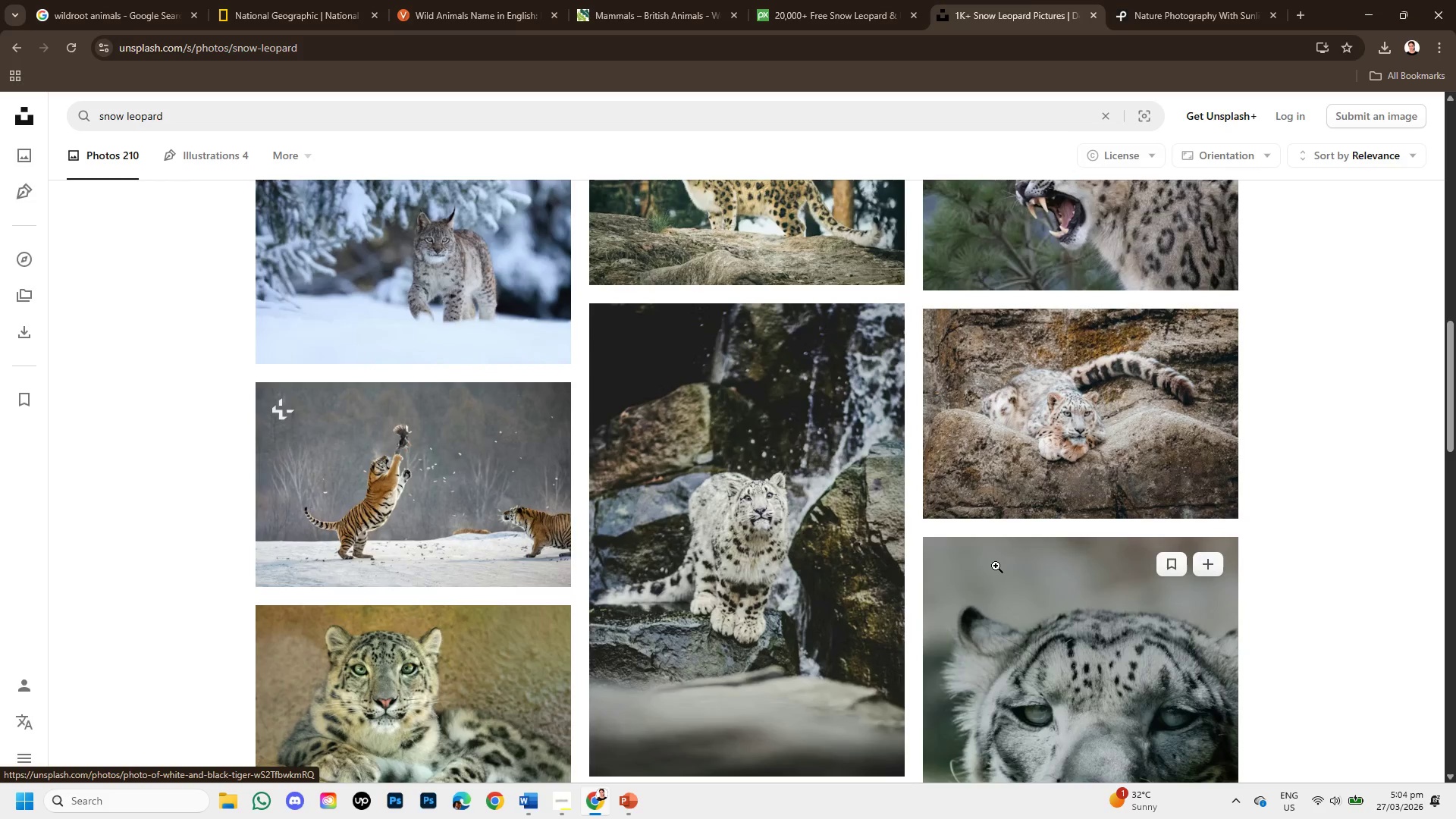 
scroll: coordinate [996, 566], scroll_direction: up, amount: 1.0
 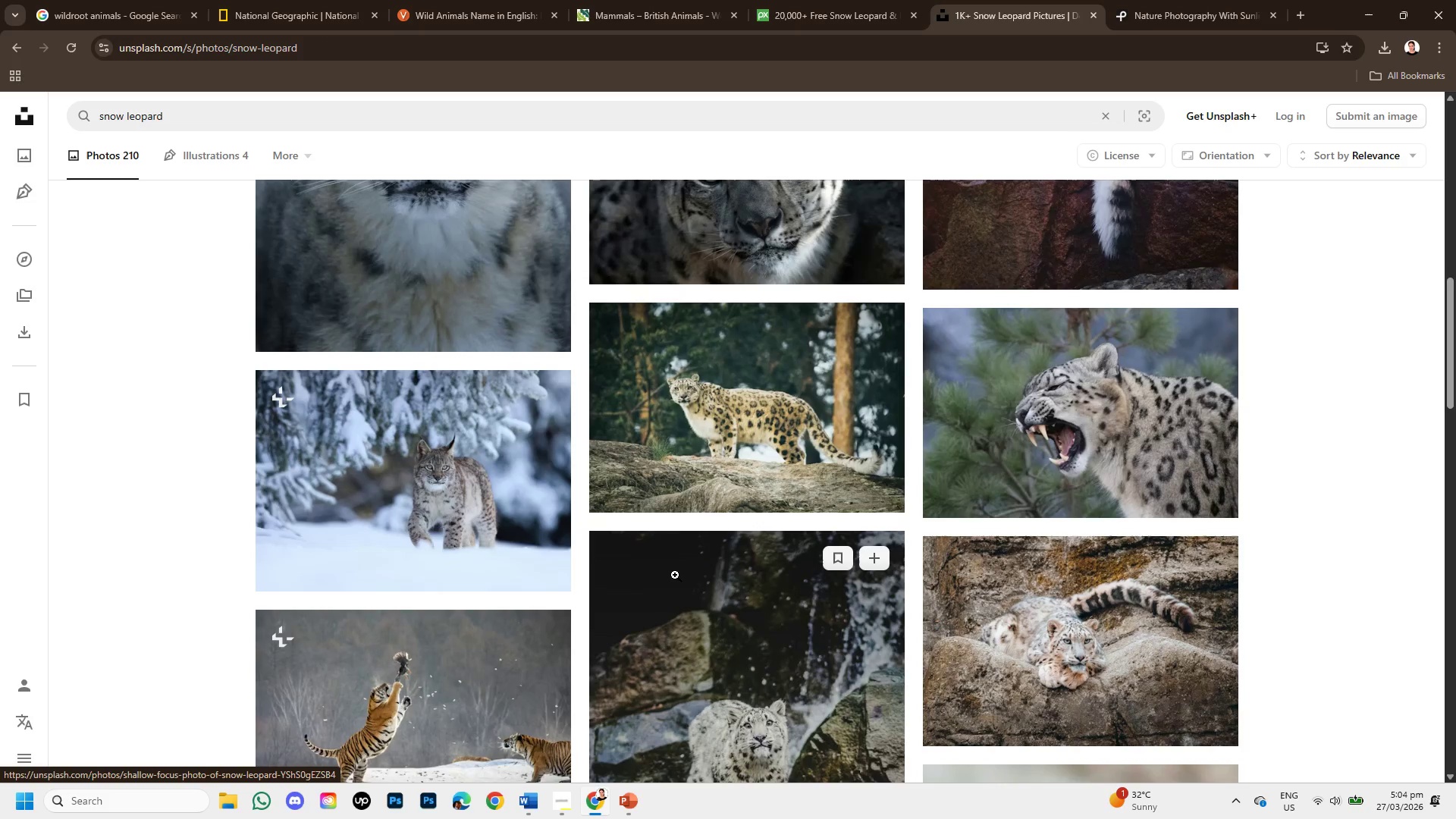 
left_click([722, 468])
 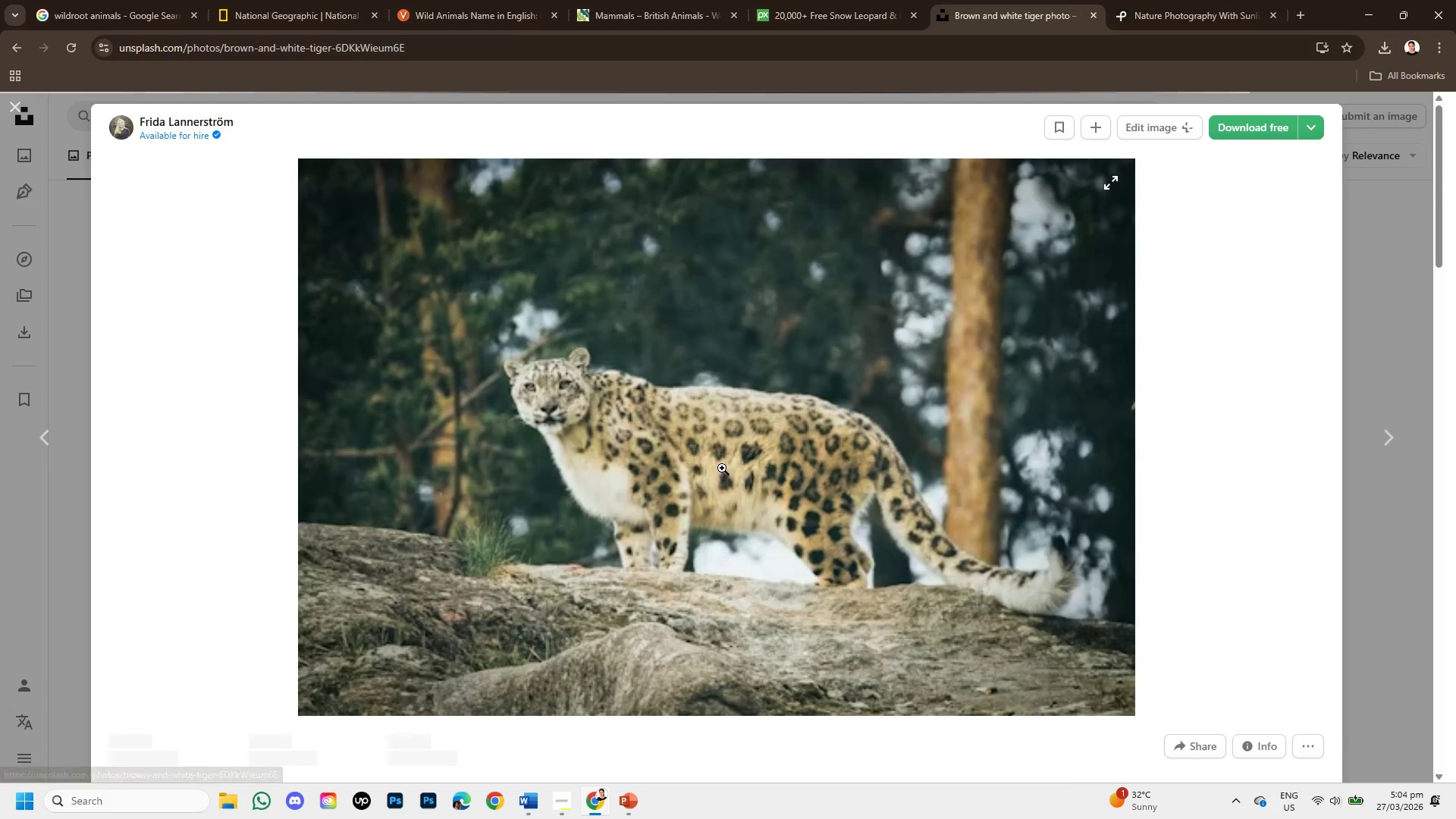 
mouse_move([824, 539])
 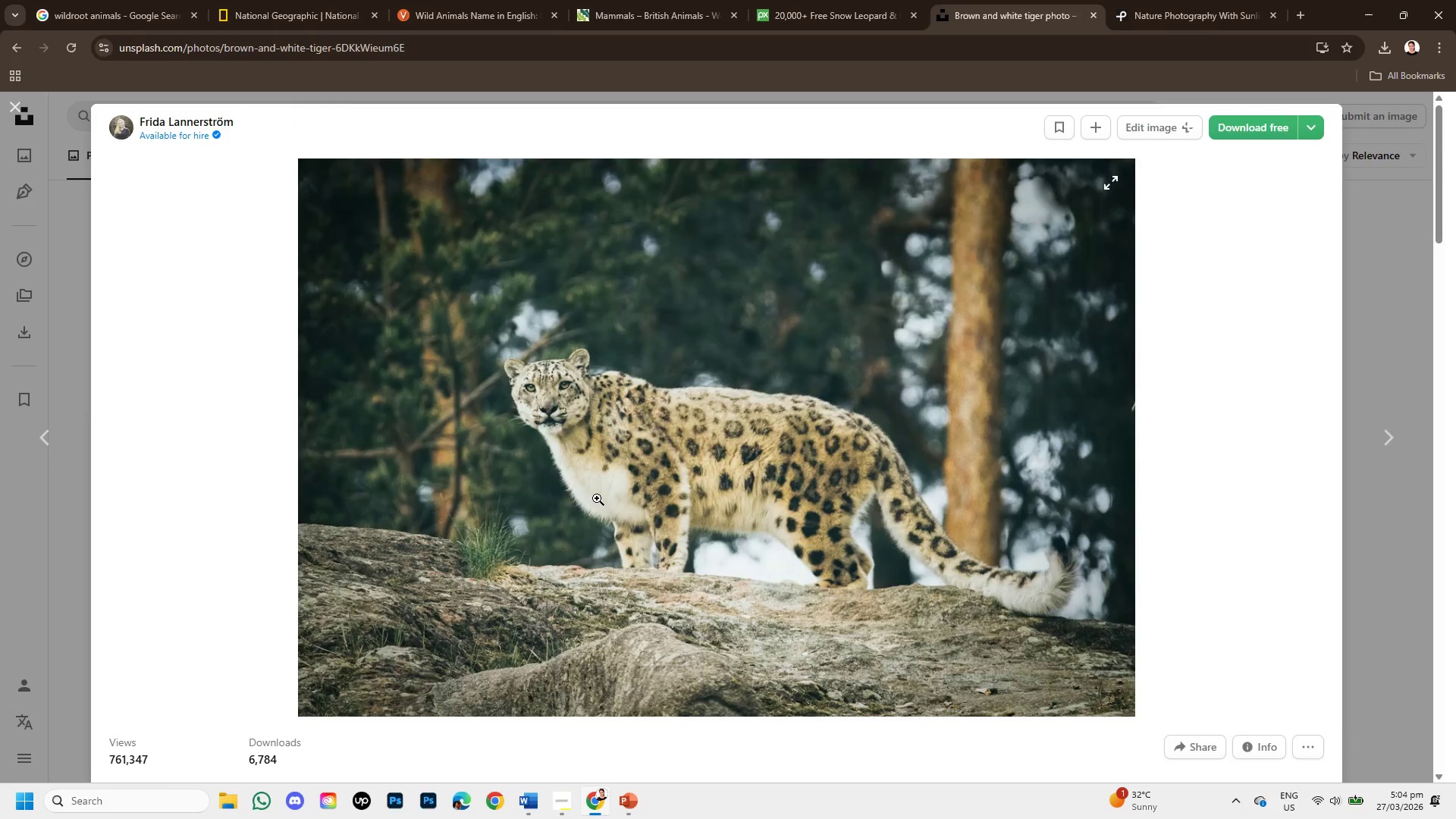 
scroll: coordinate [457, 563], scroll_direction: down, amount: 12.0
 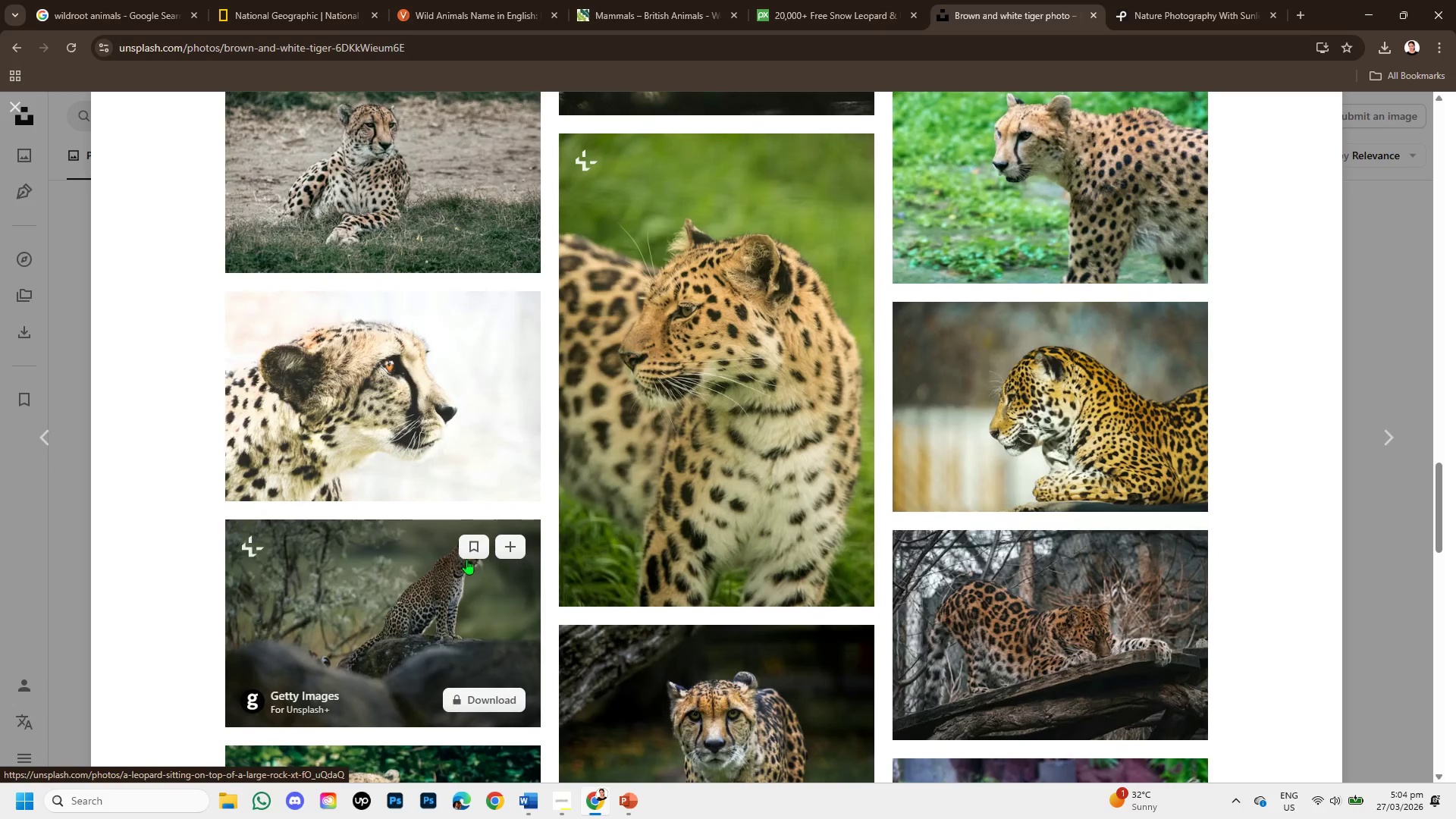 
scroll: coordinate [888, 585], scroll_direction: down, amount: 5.0
 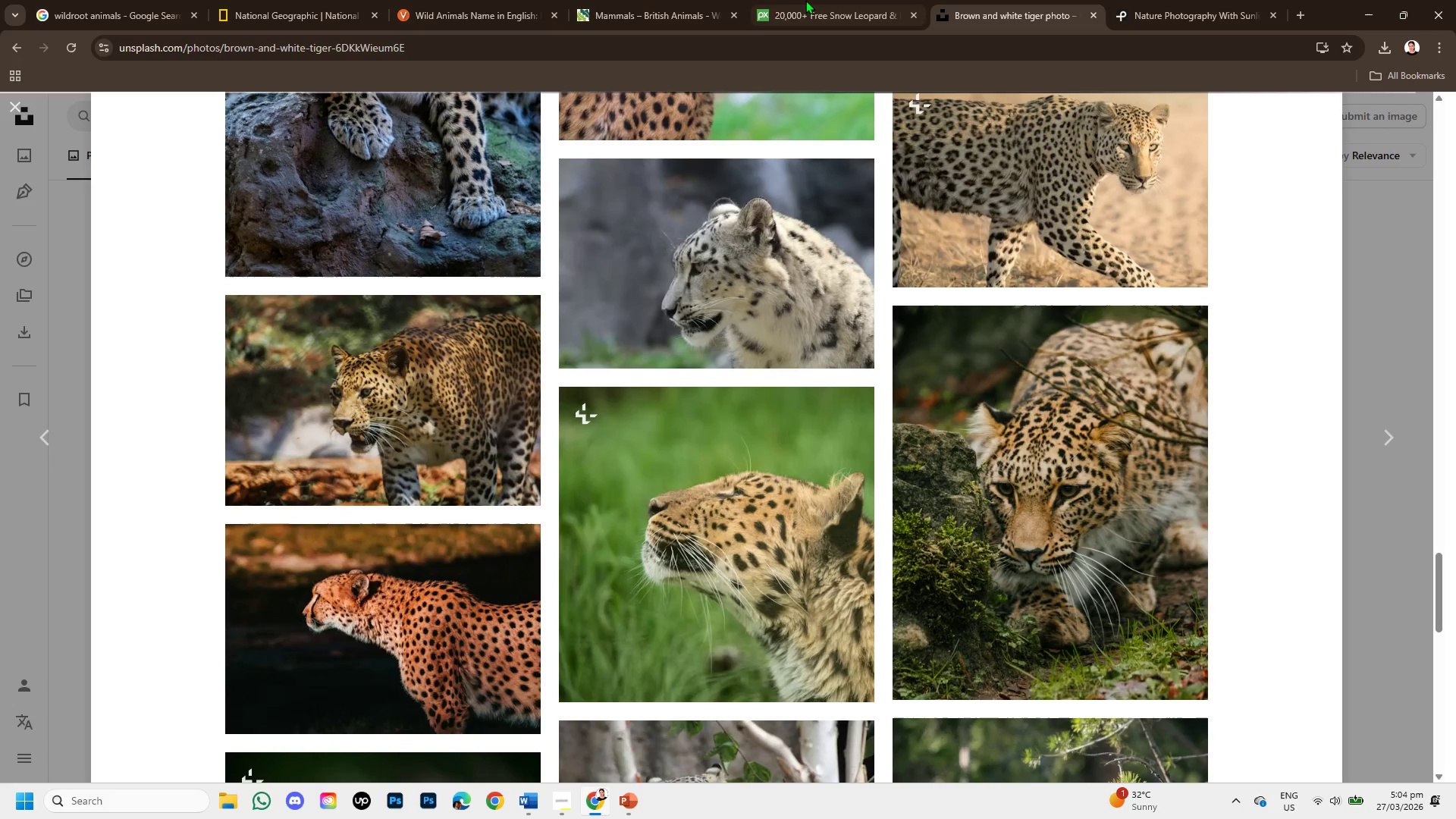 
left_click([805, 0])
 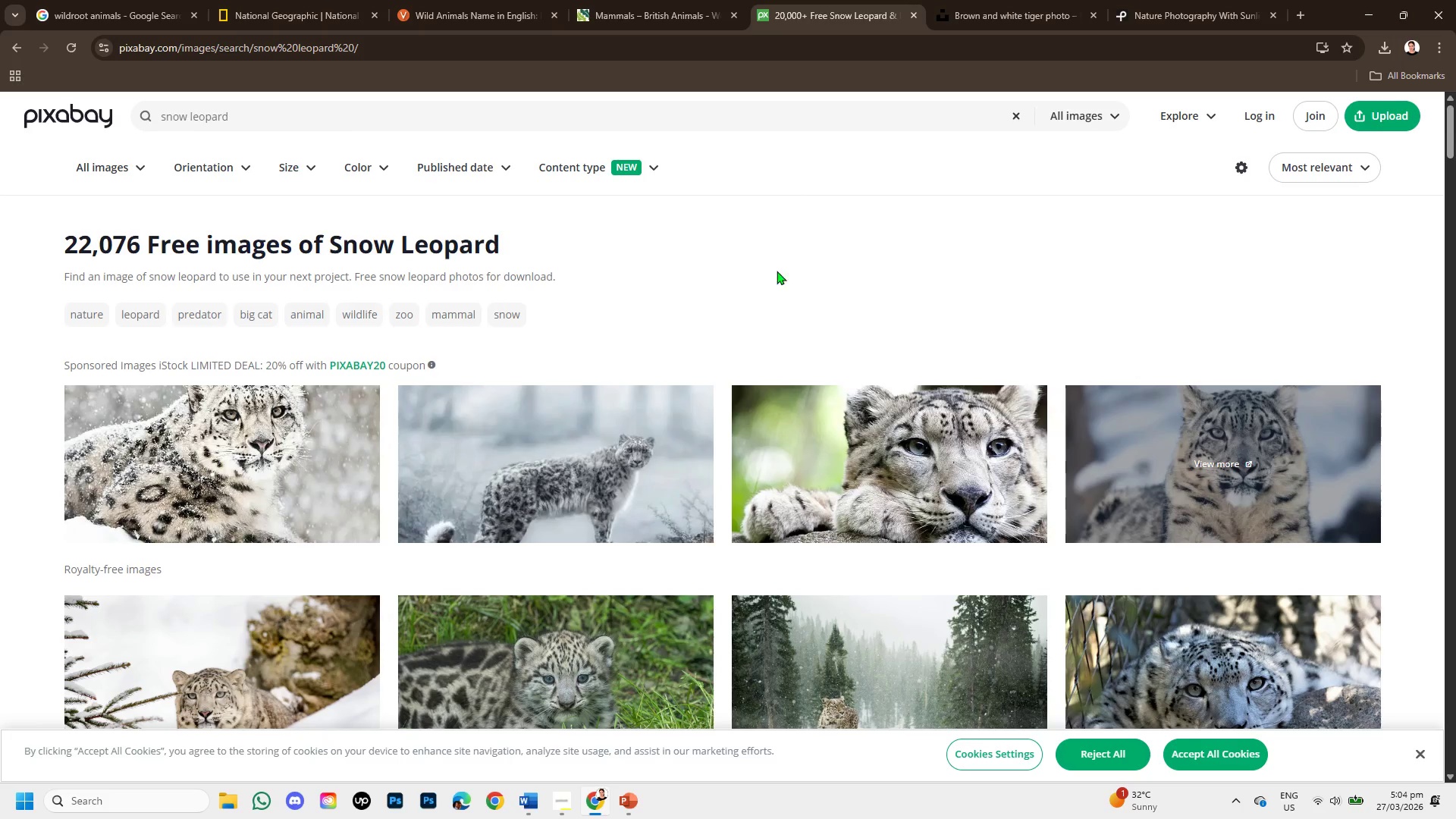 
scroll: coordinate [761, 395], scroll_direction: down, amount: 1.0
 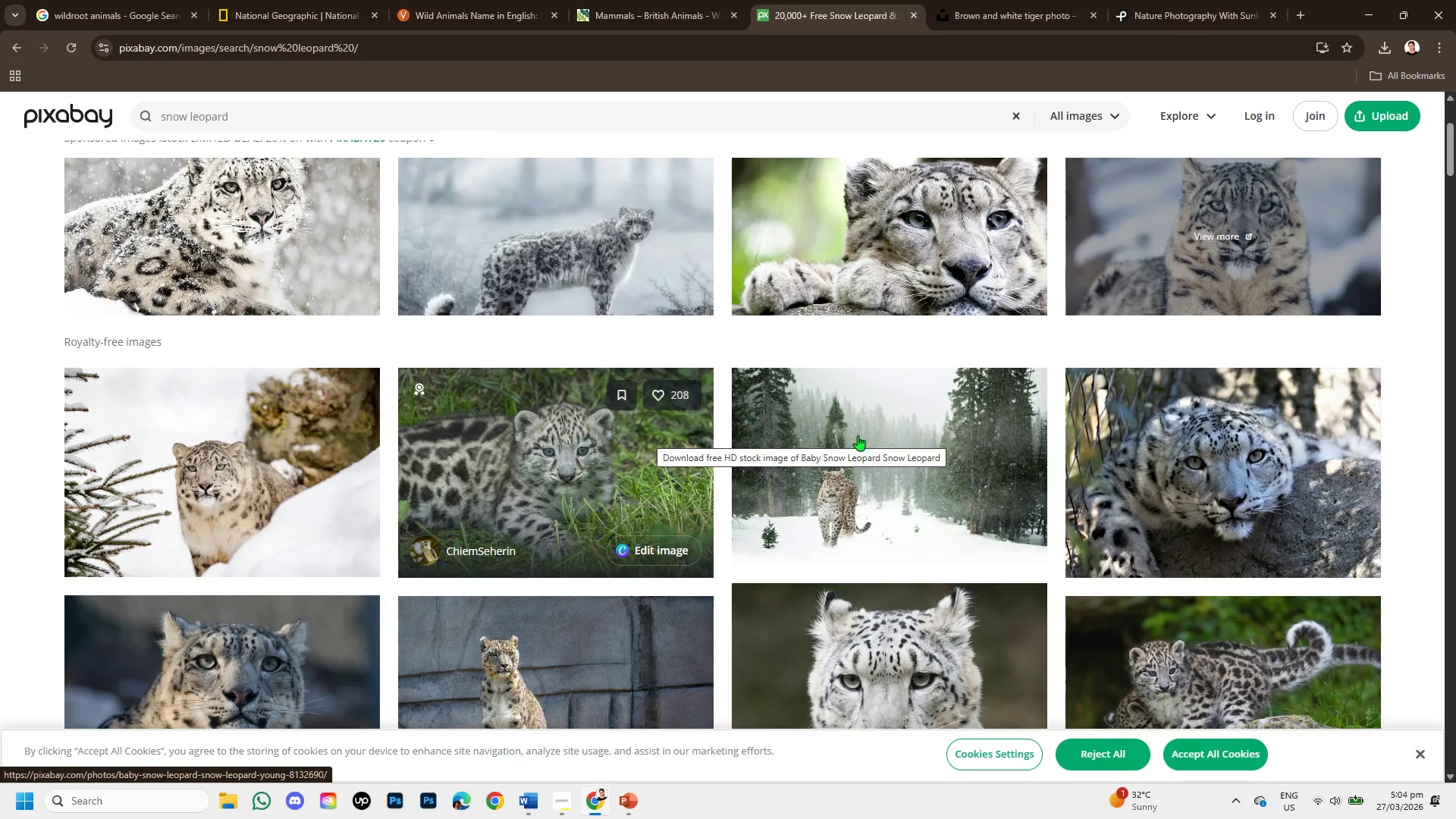 
left_click([887, 416])
 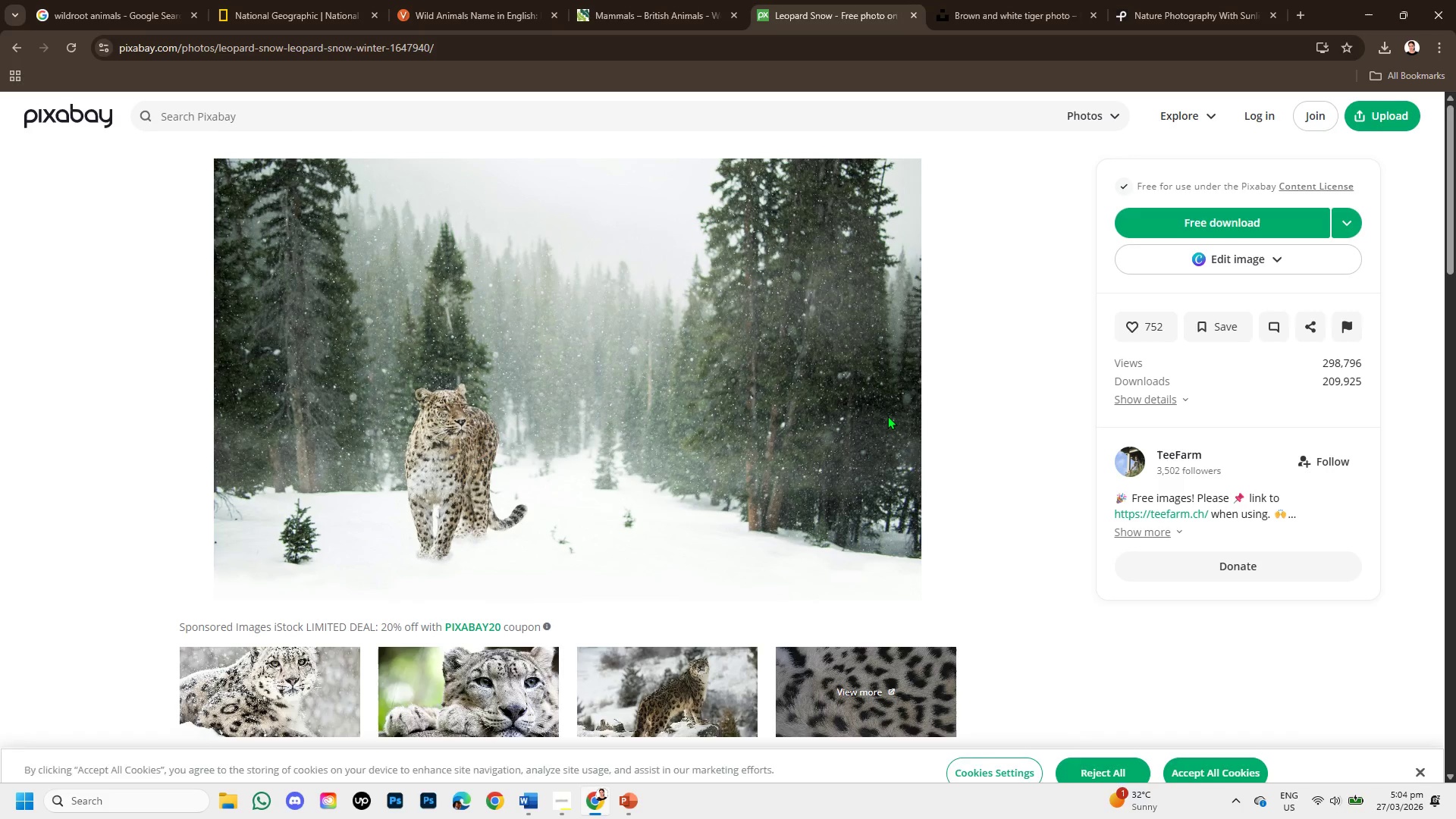 
right_click([399, 253])
 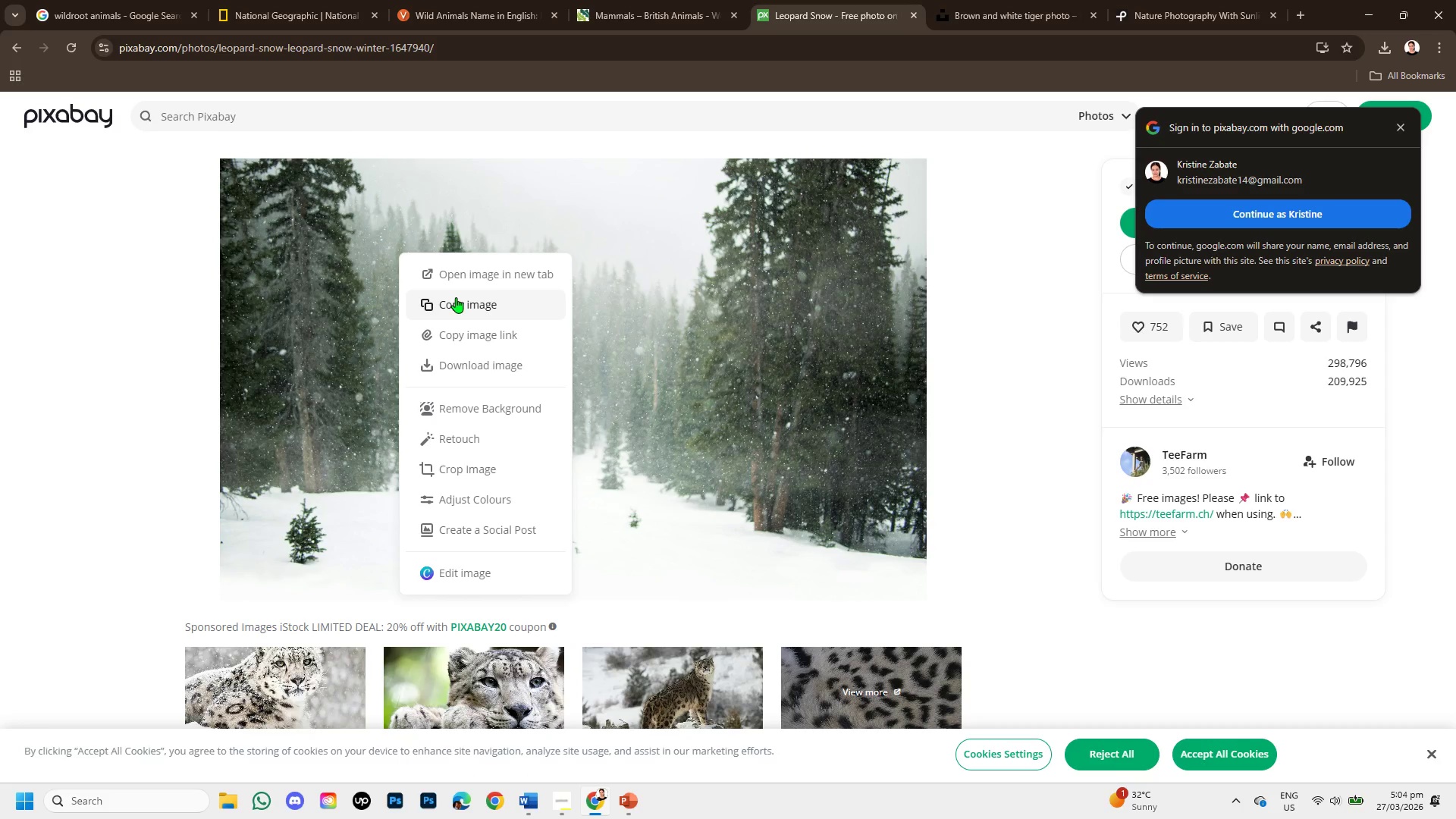 
left_click([458, 302])
 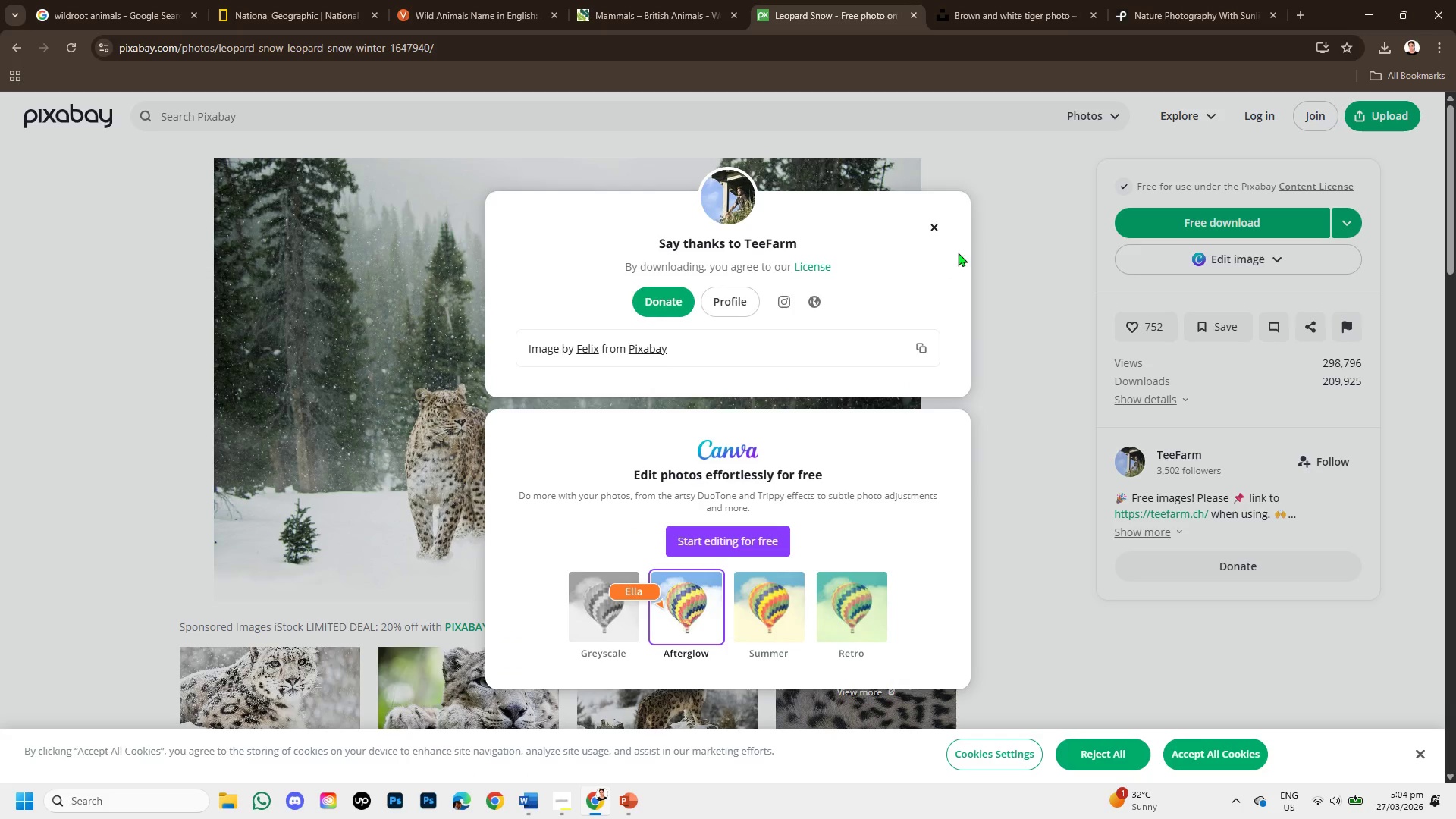 
left_click([937, 228])
 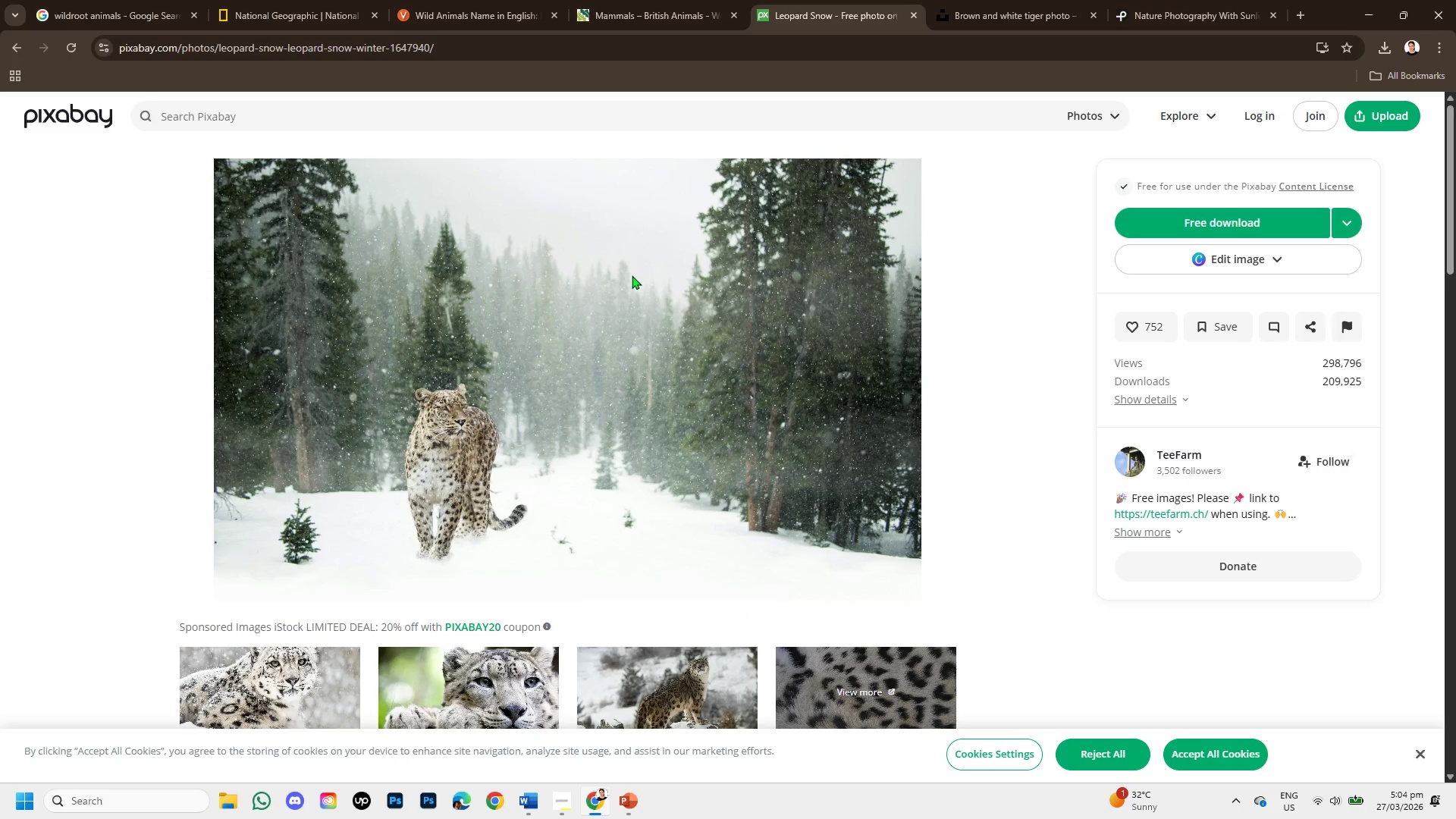 
scroll: coordinate [673, 410], scroll_direction: down, amount: 7.0
 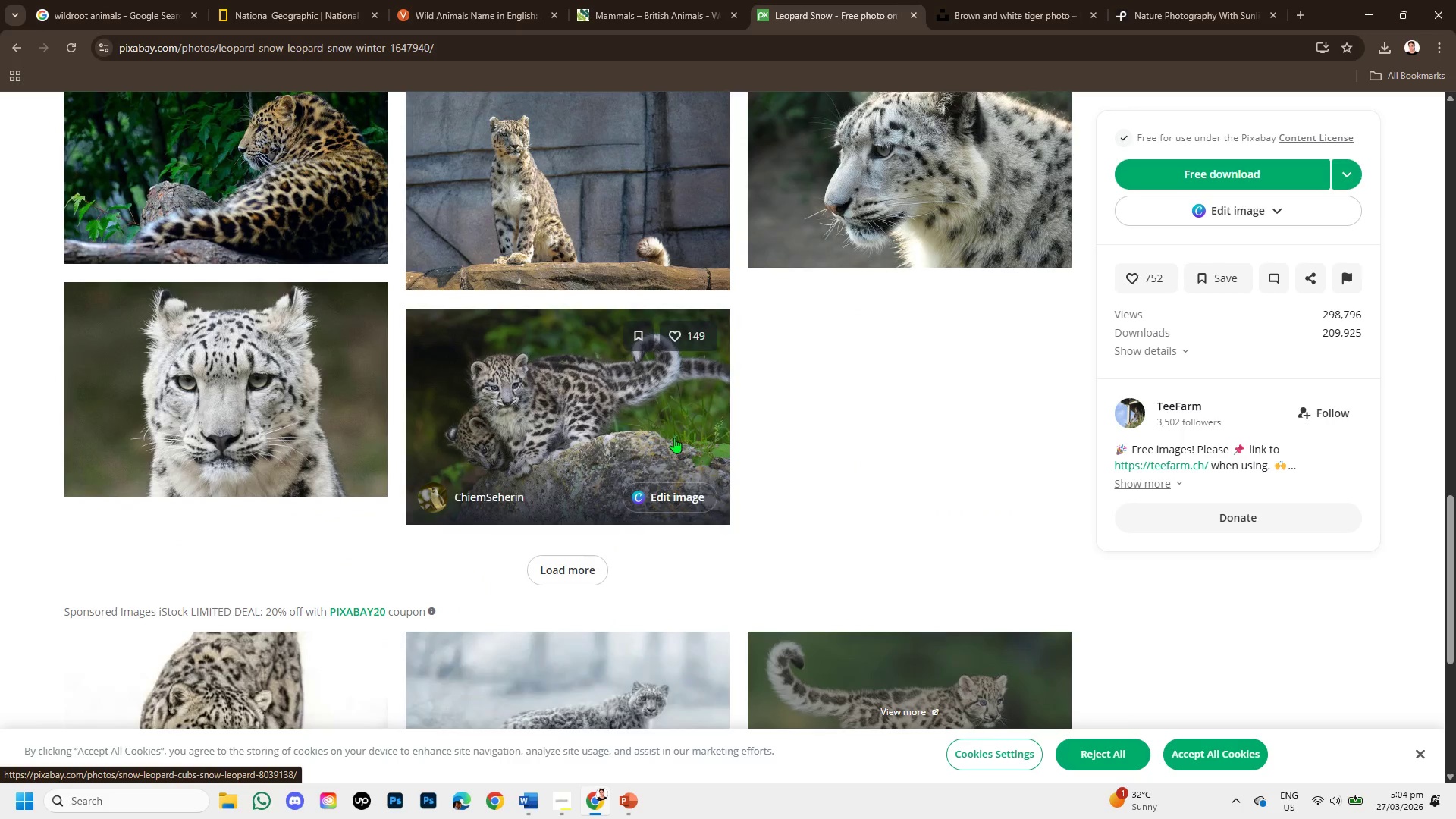 
scroll: coordinate [700, 416], scroll_direction: up, amount: 7.0
 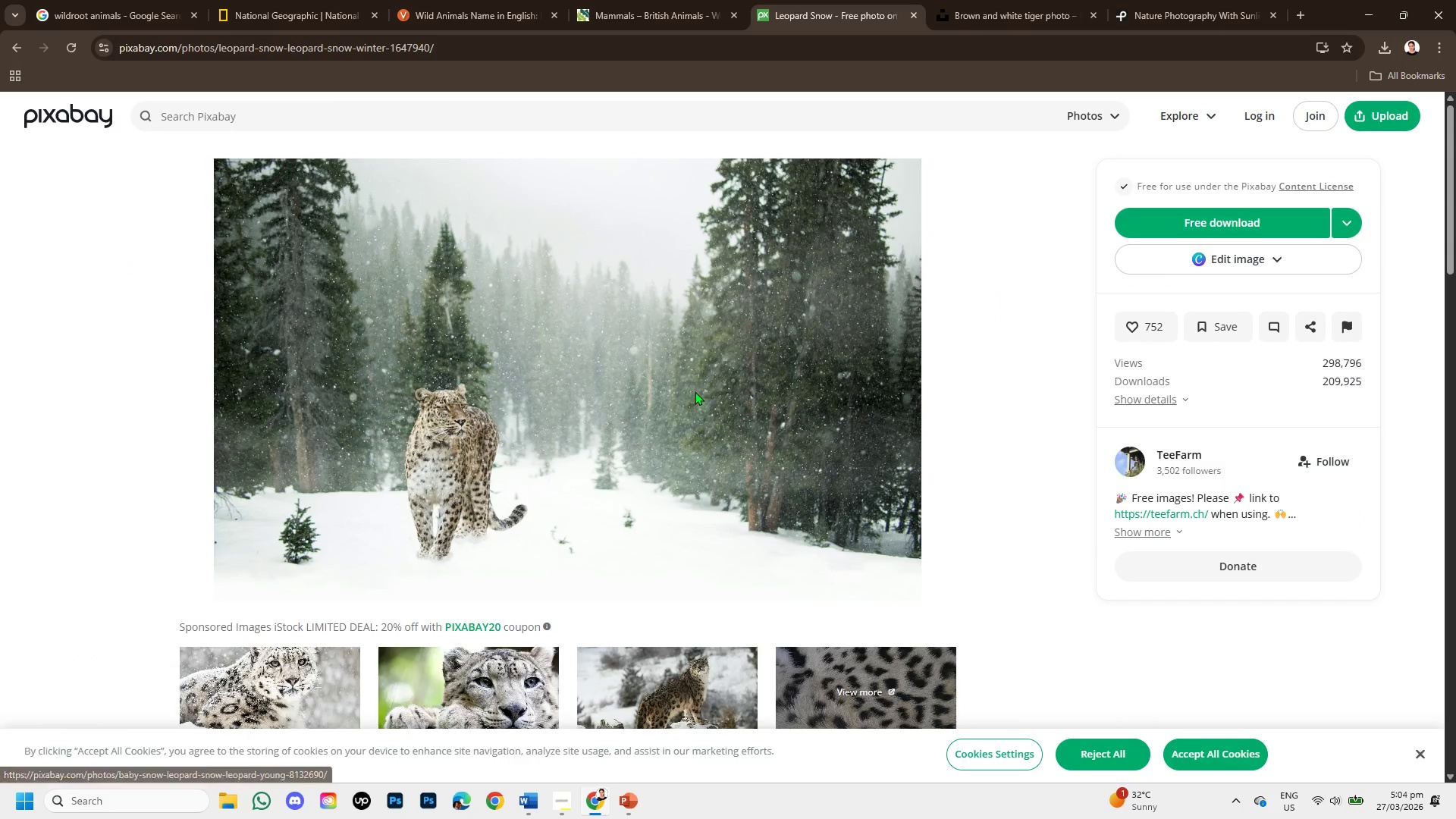 
right_click([695, 389])
 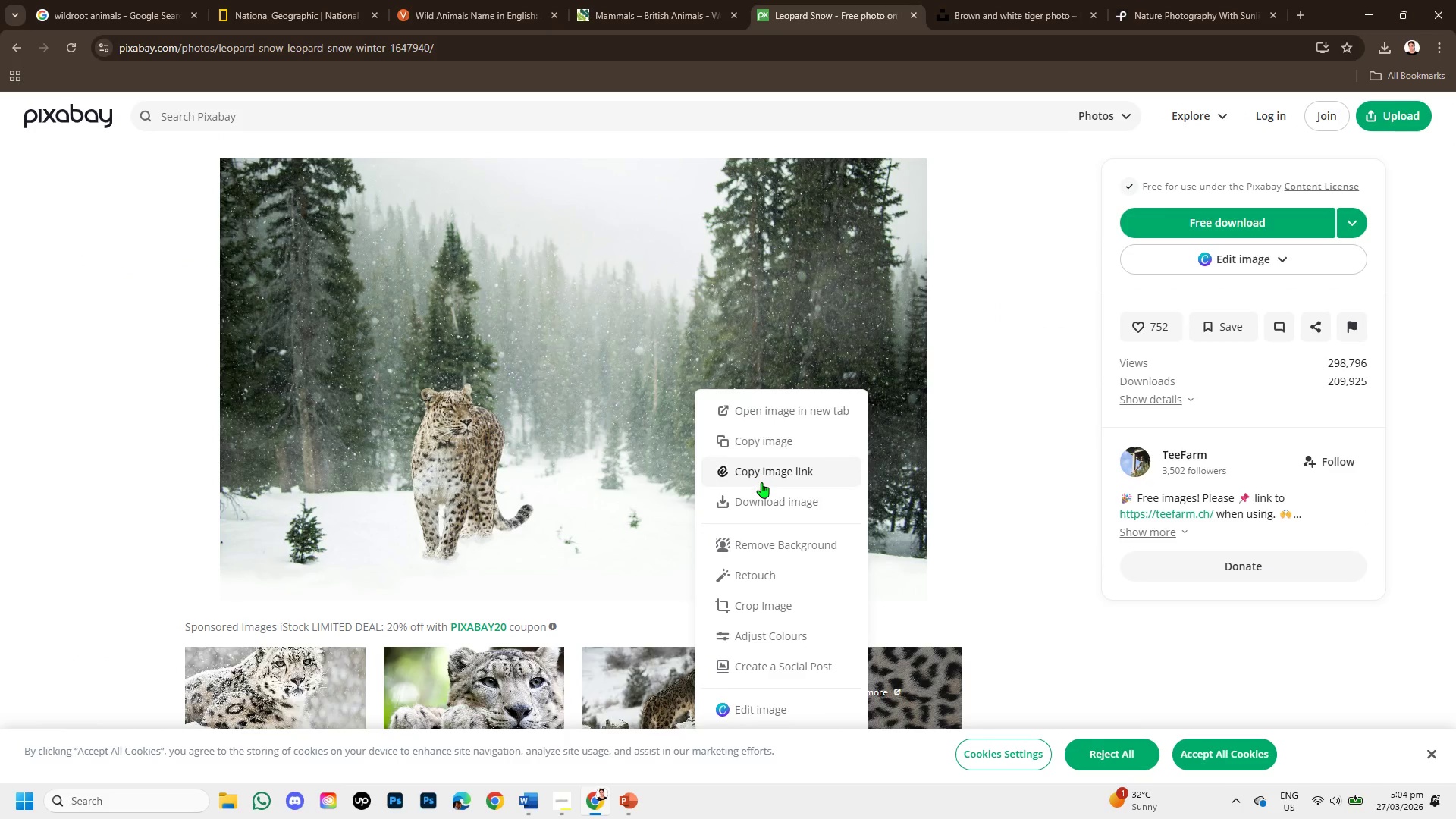 
left_click([761, 500])
 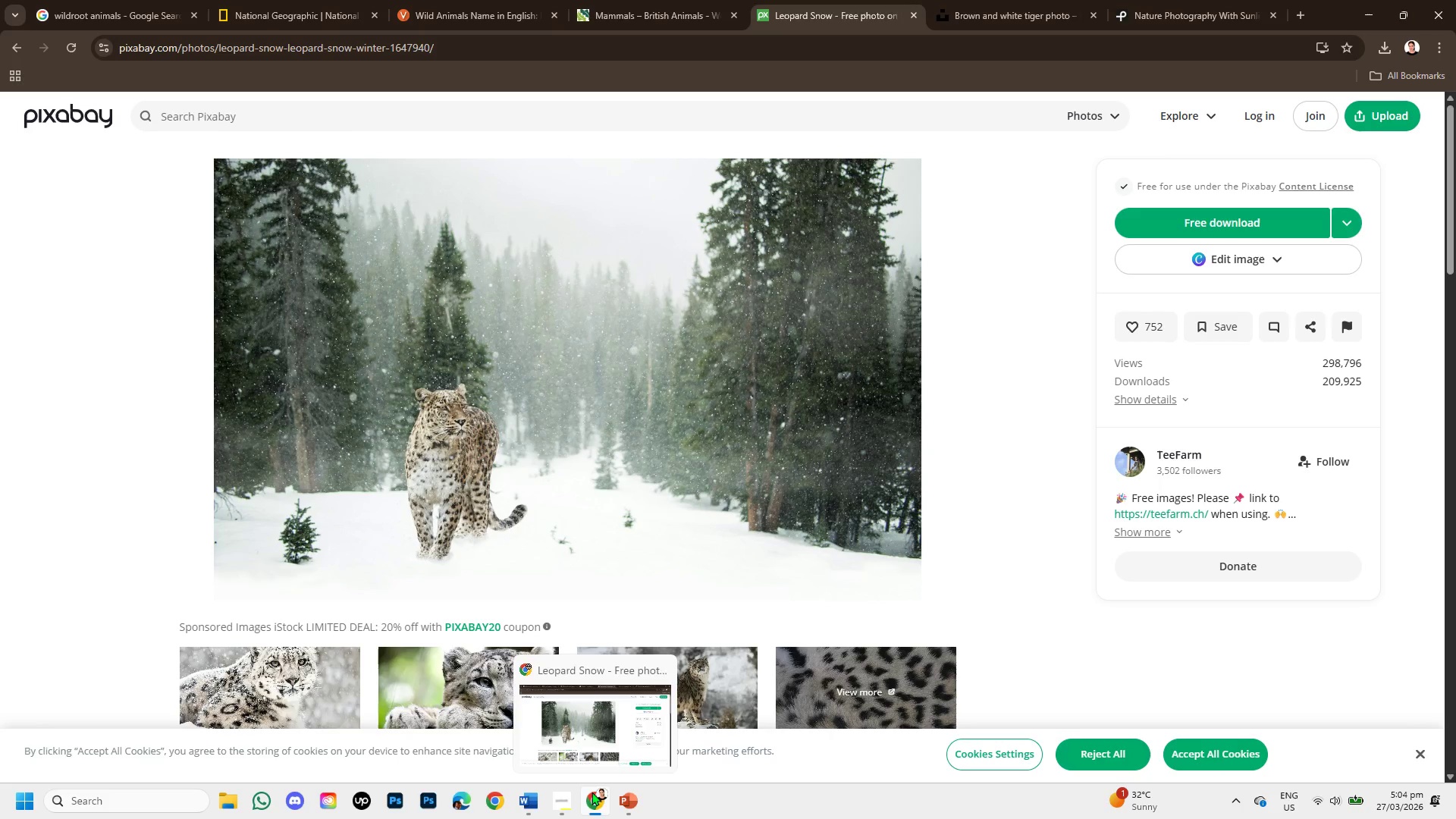 
mouse_move([627, 786])
 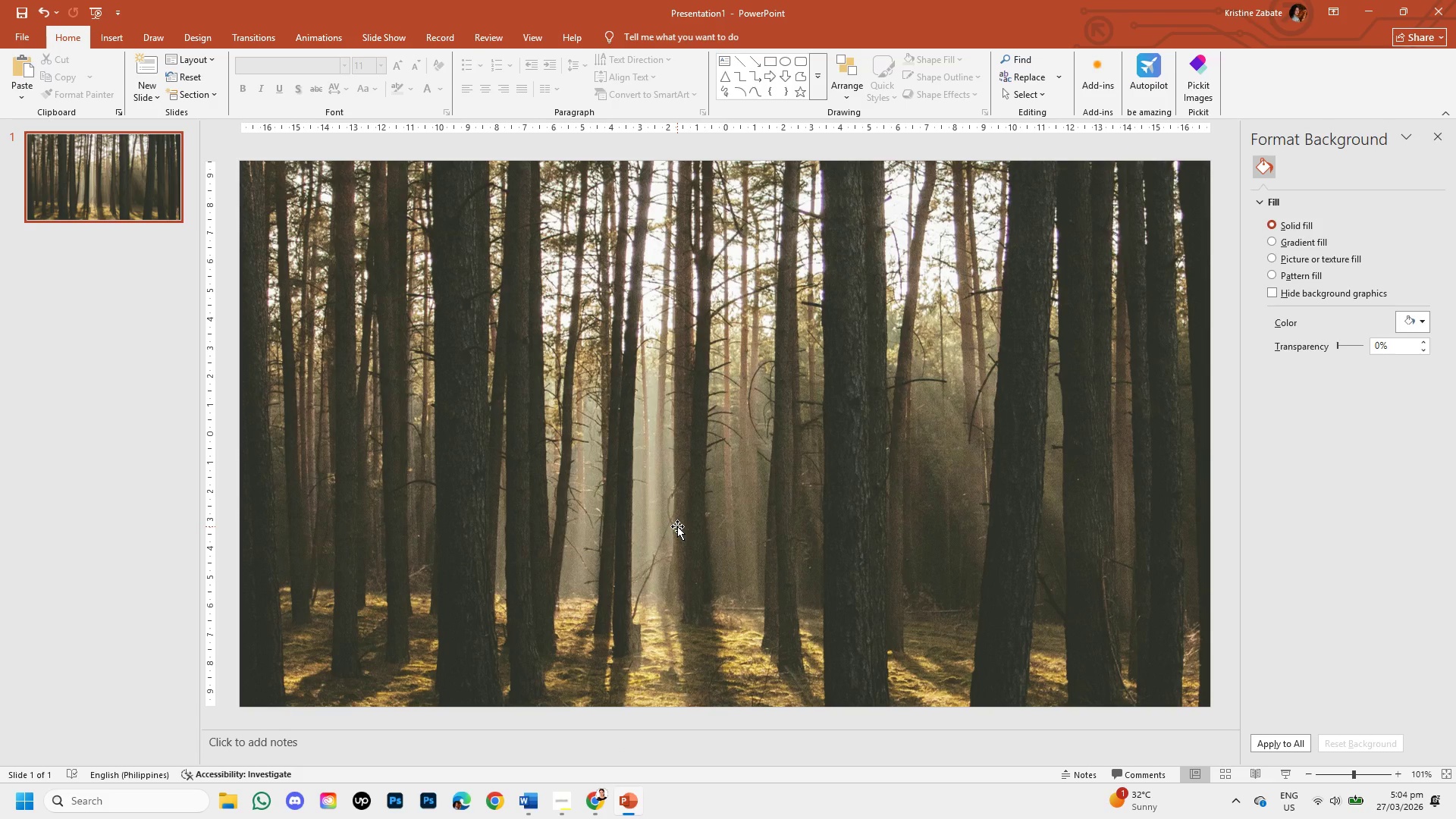 
left_click([677, 526])
 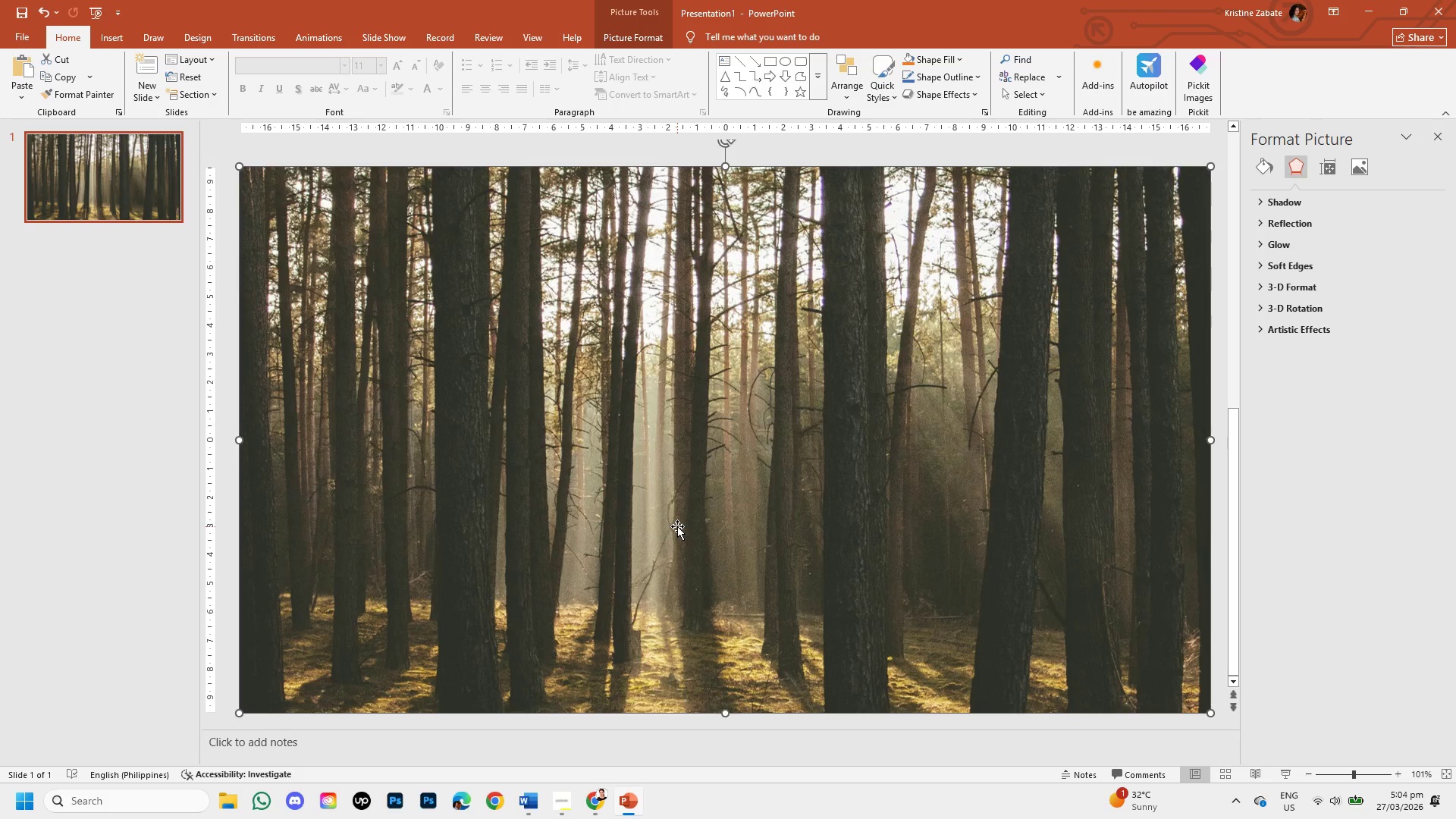 
key(Backspace)
 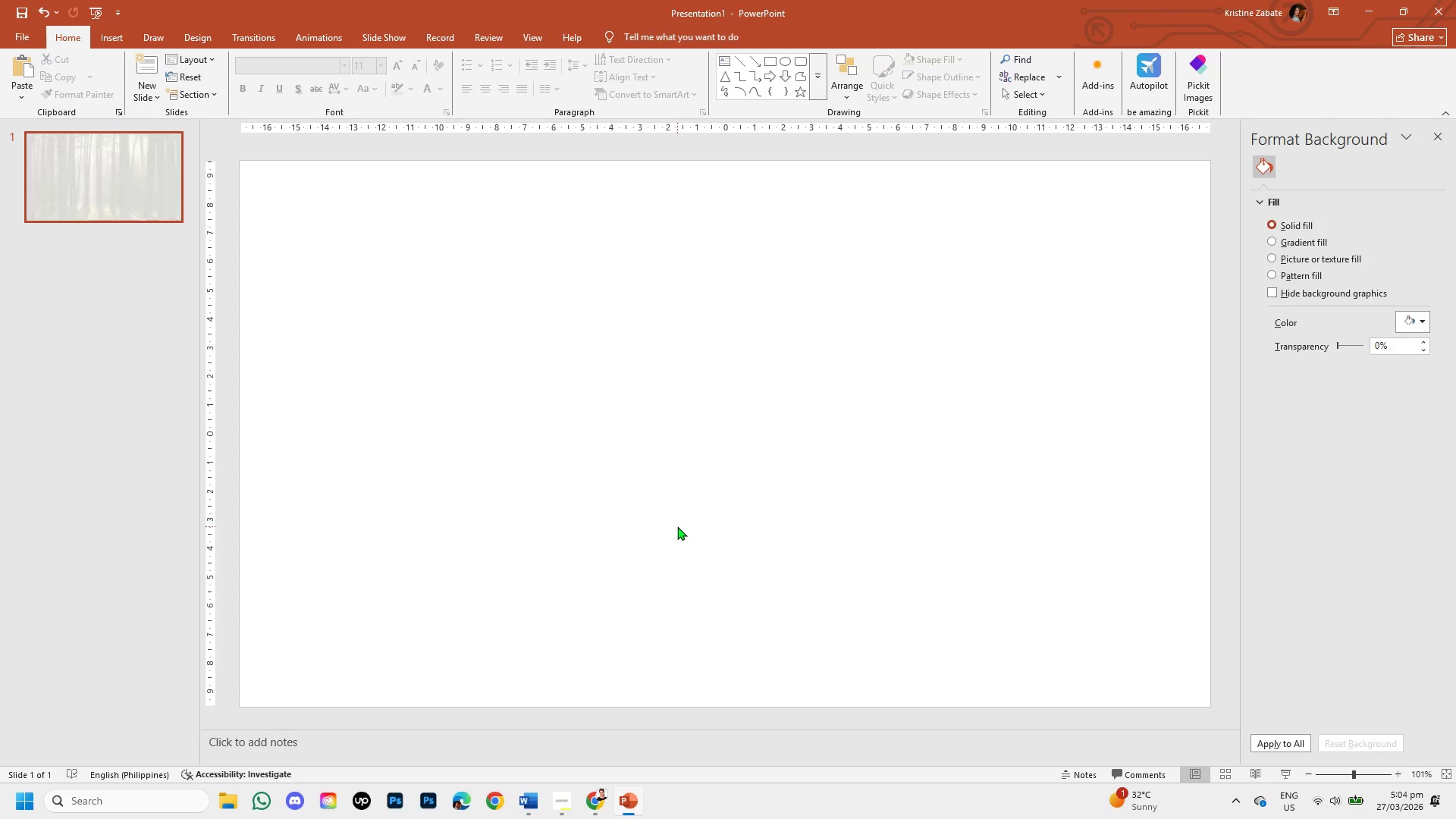 
key(Control+V)
 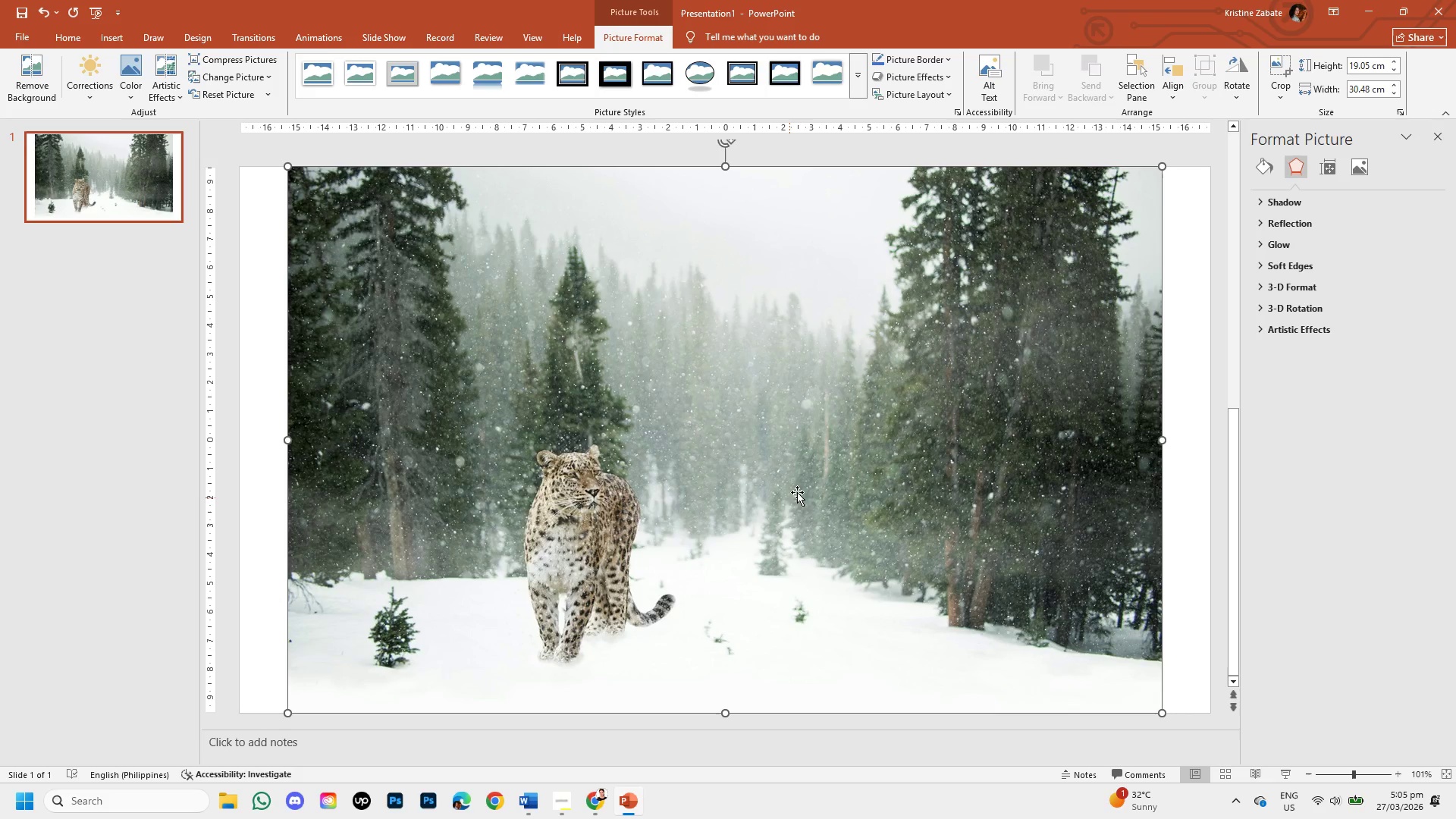 
double_click([964, 438])
 